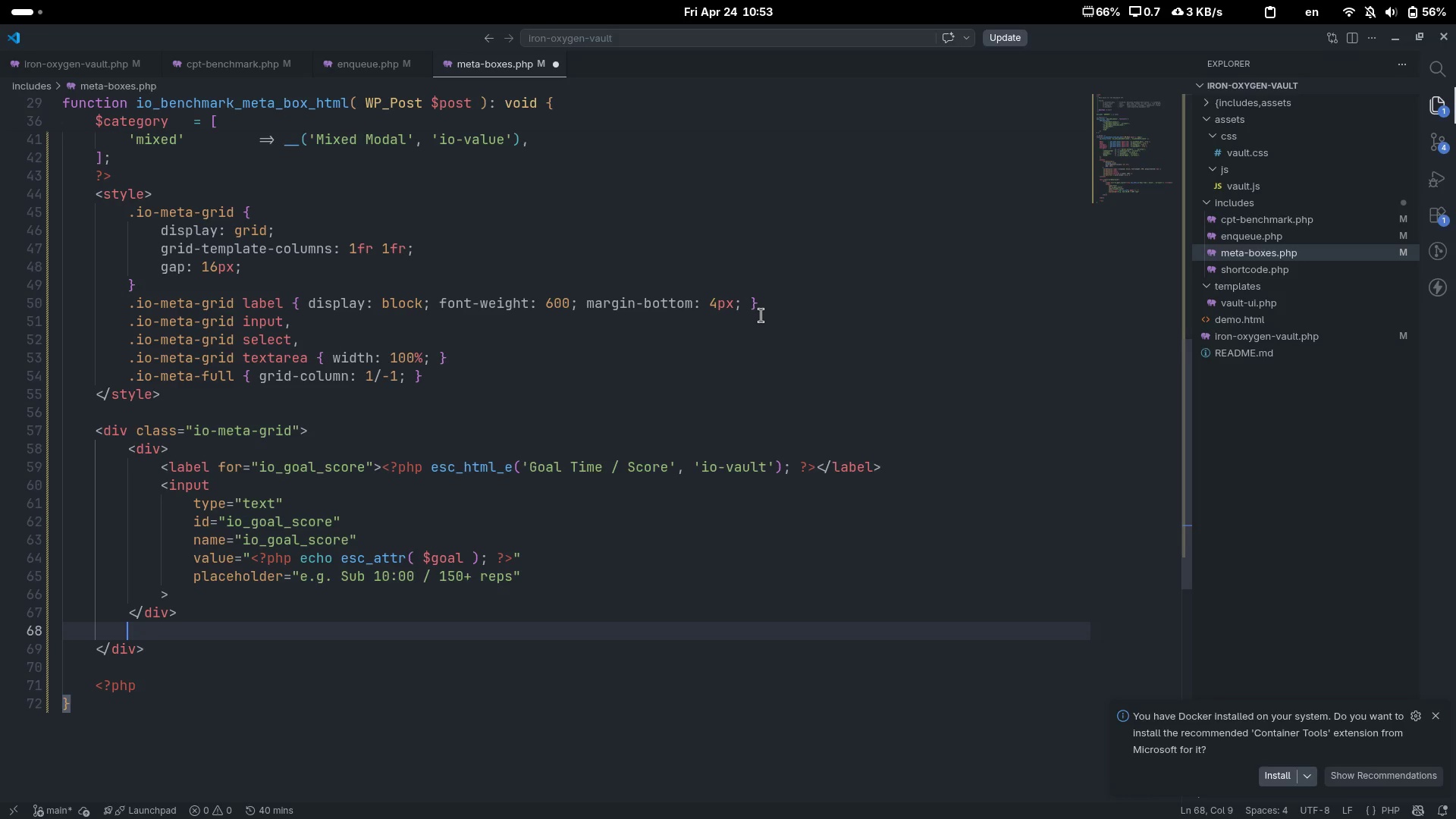 
key(Enter)
 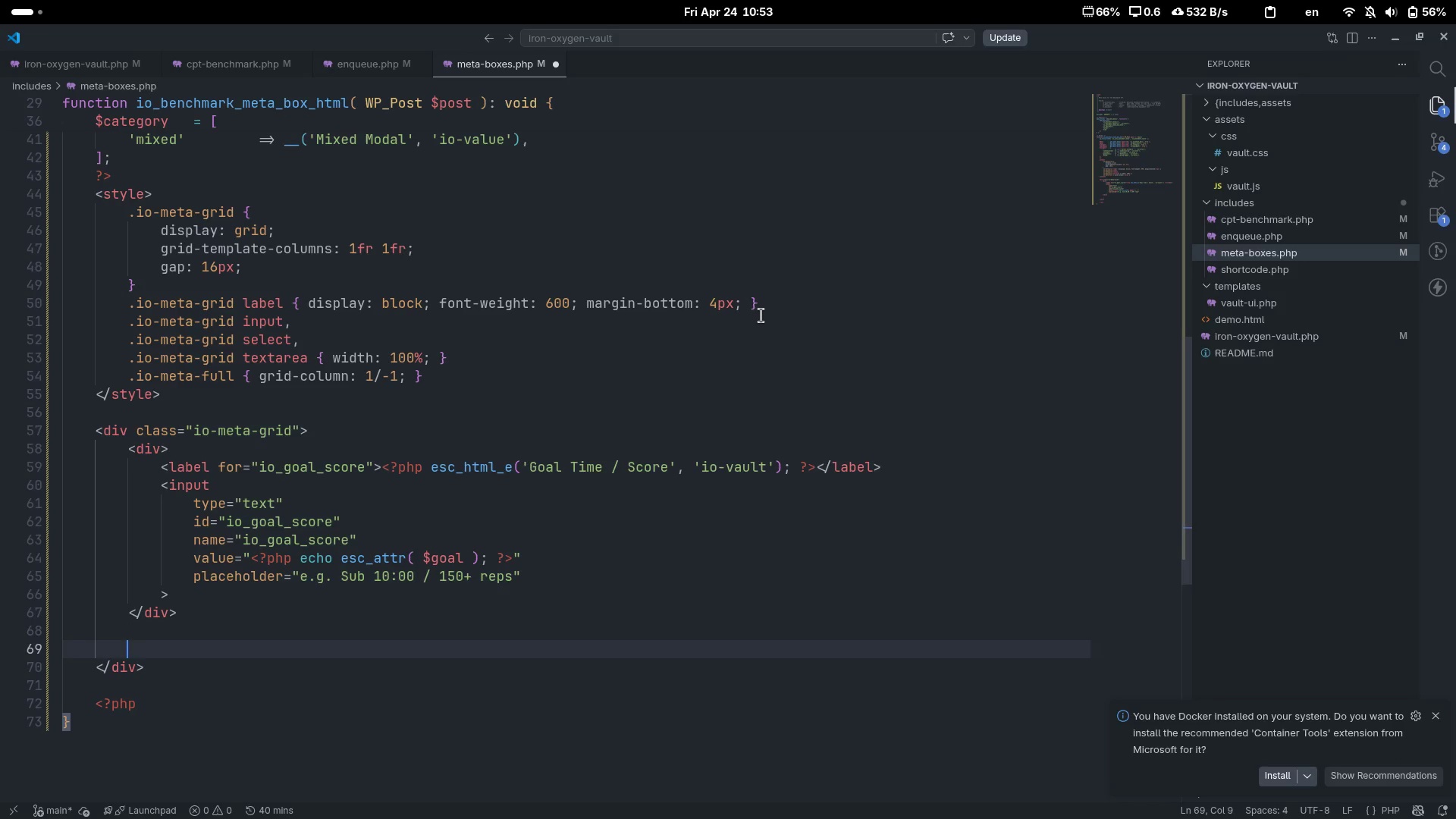 
key(Shift+Comma)
 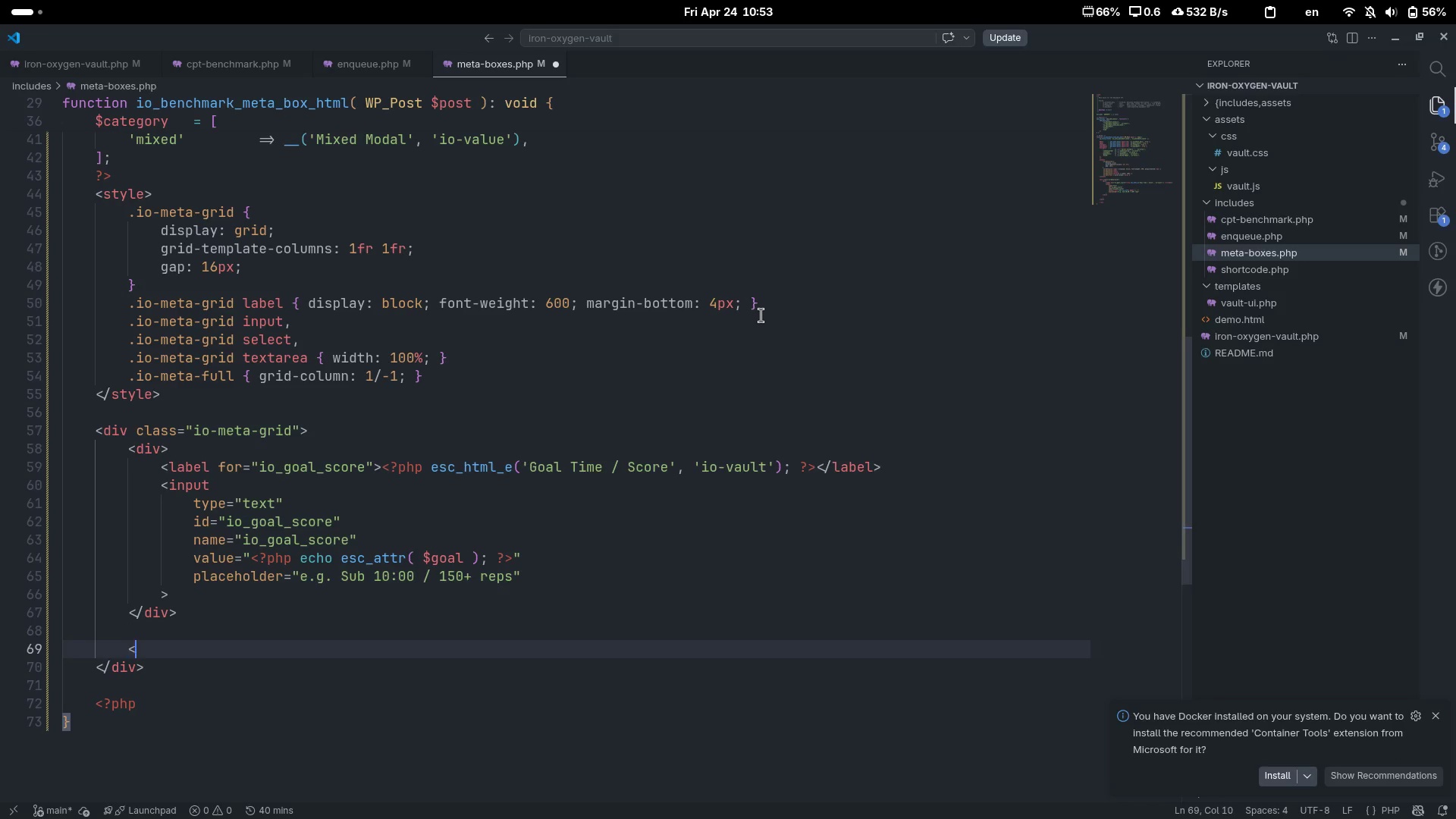 
key(Shift+Period)
 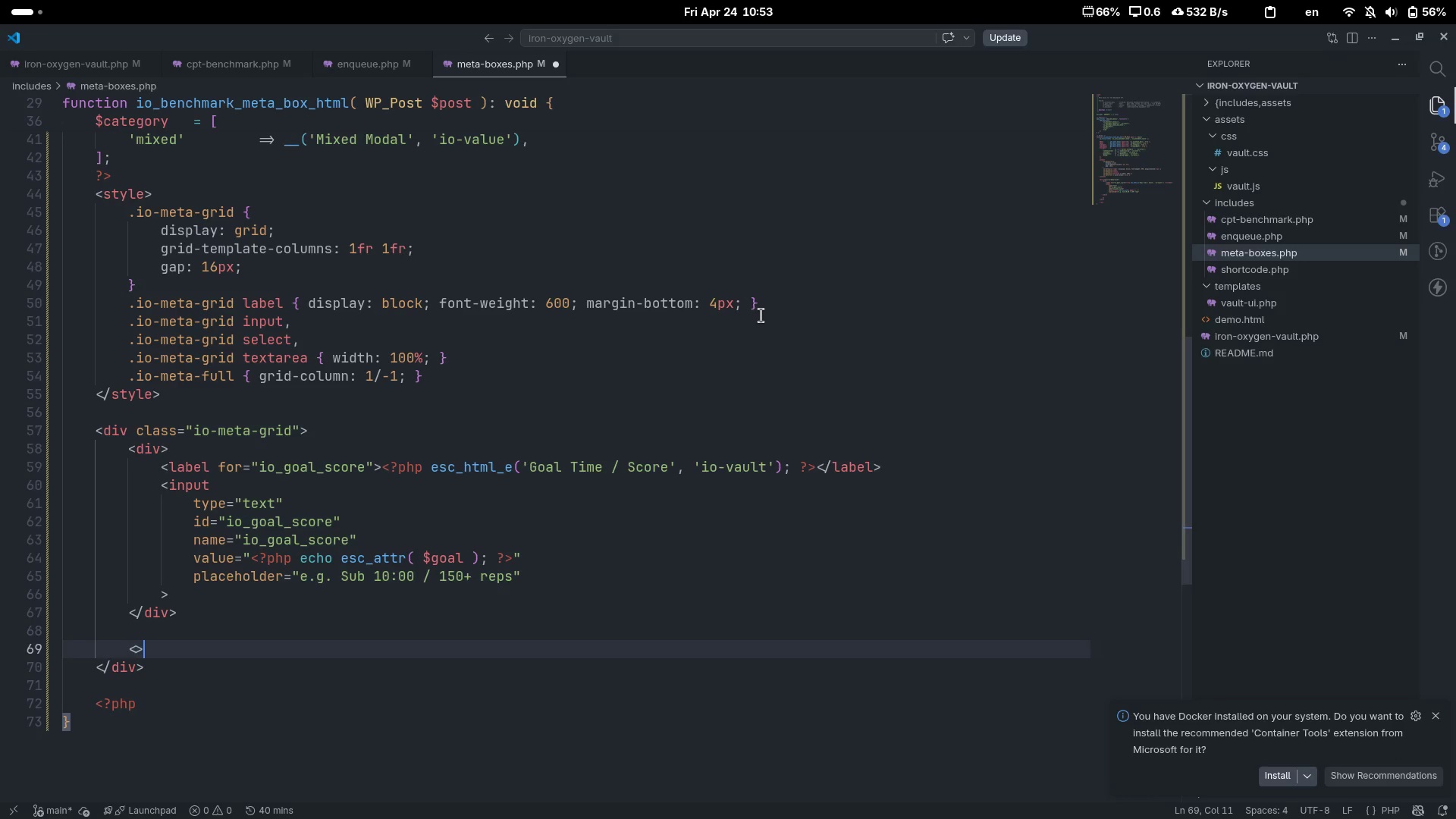 
key(ArrowLeft)
 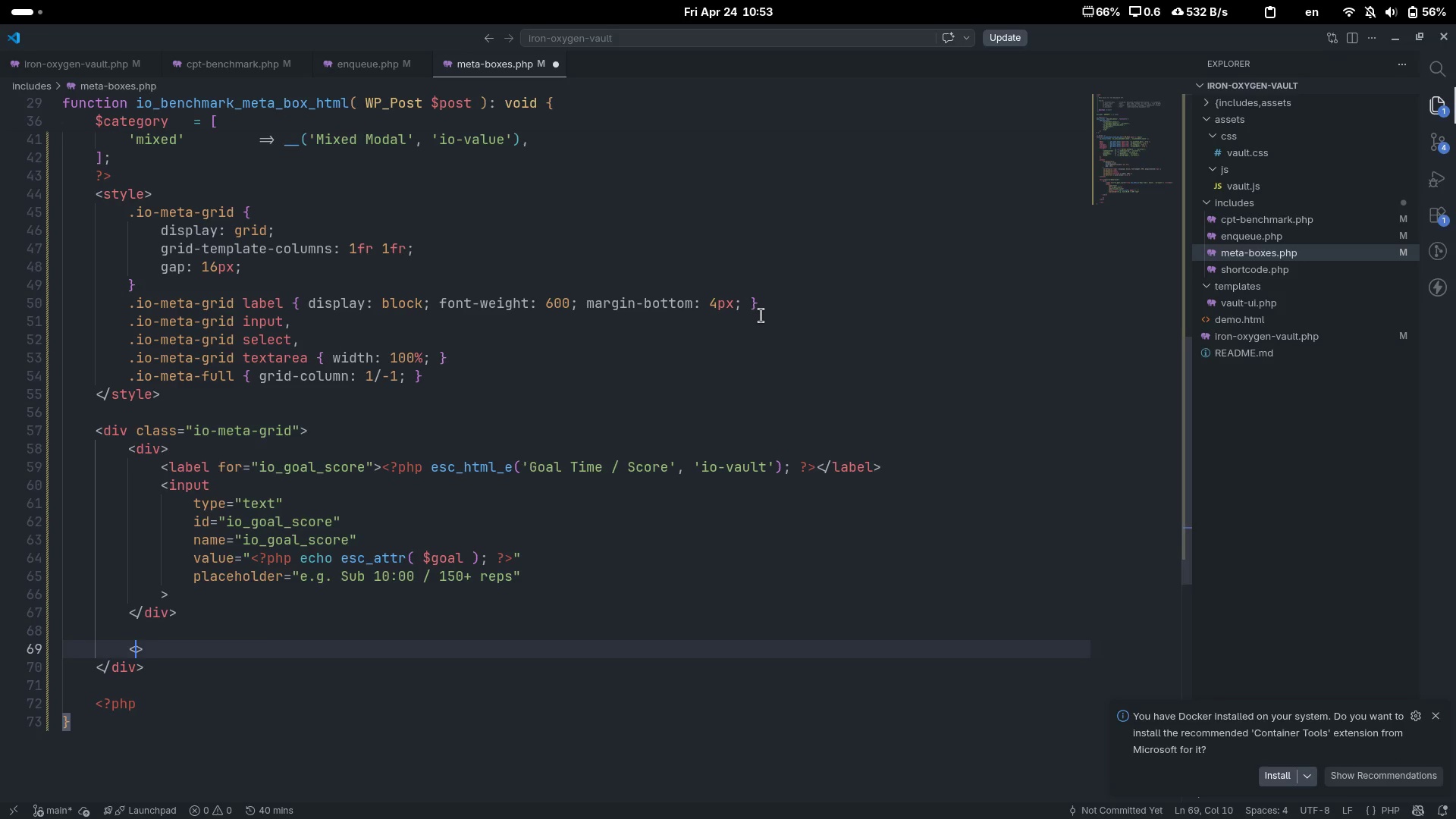 
type(div)
 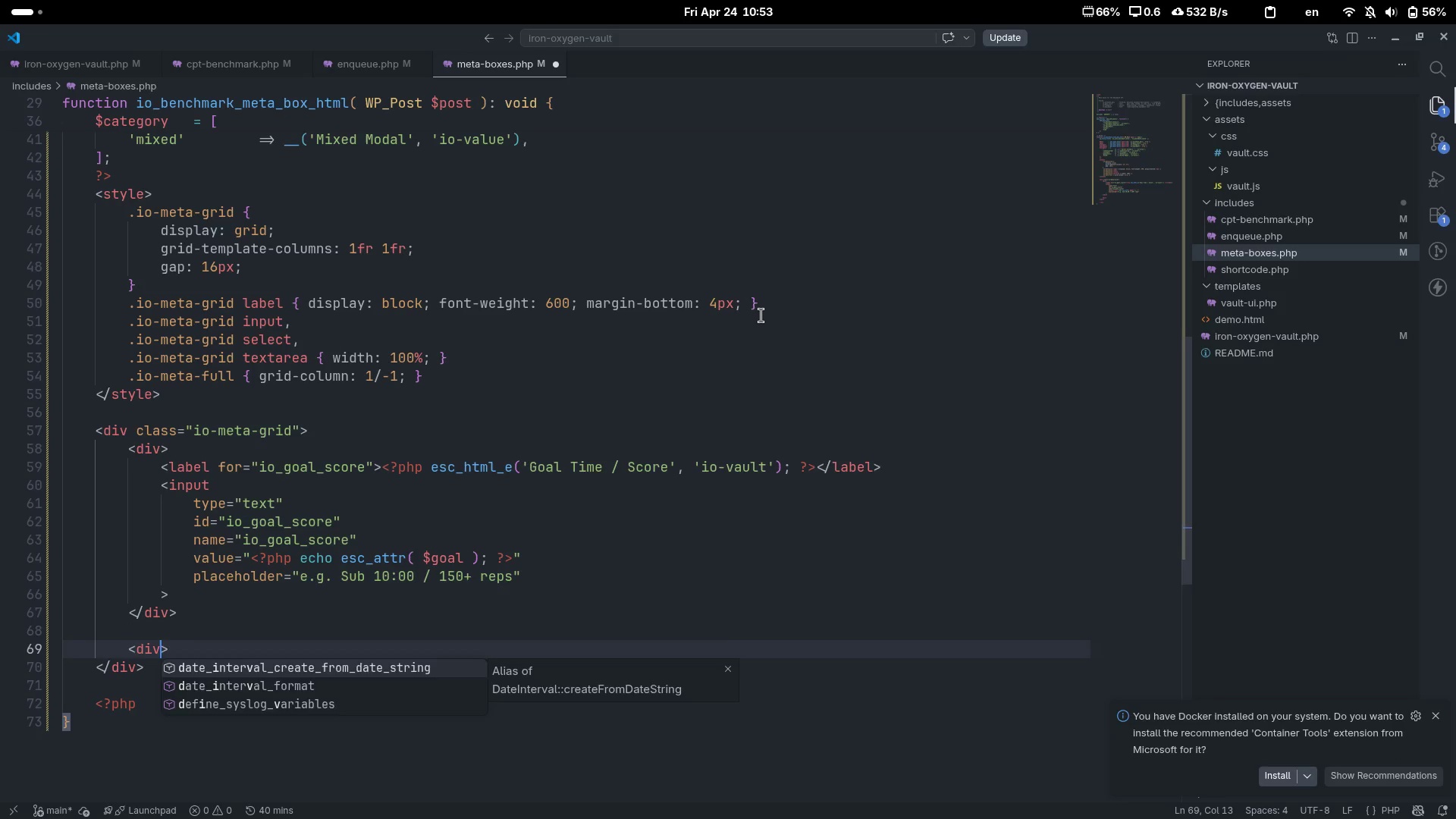 
key(ArrowRight)
 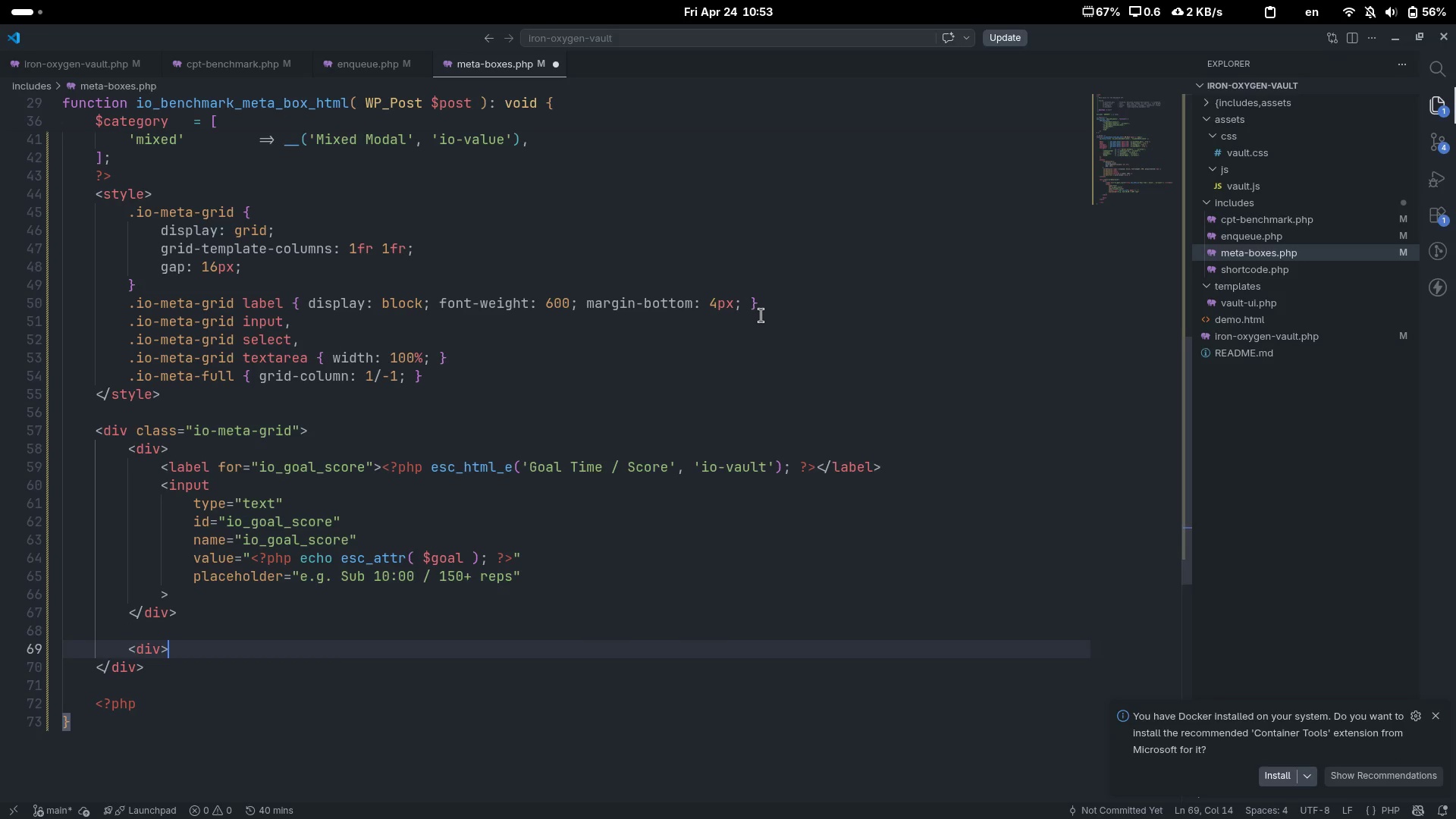 
key(Shift+Comma)
 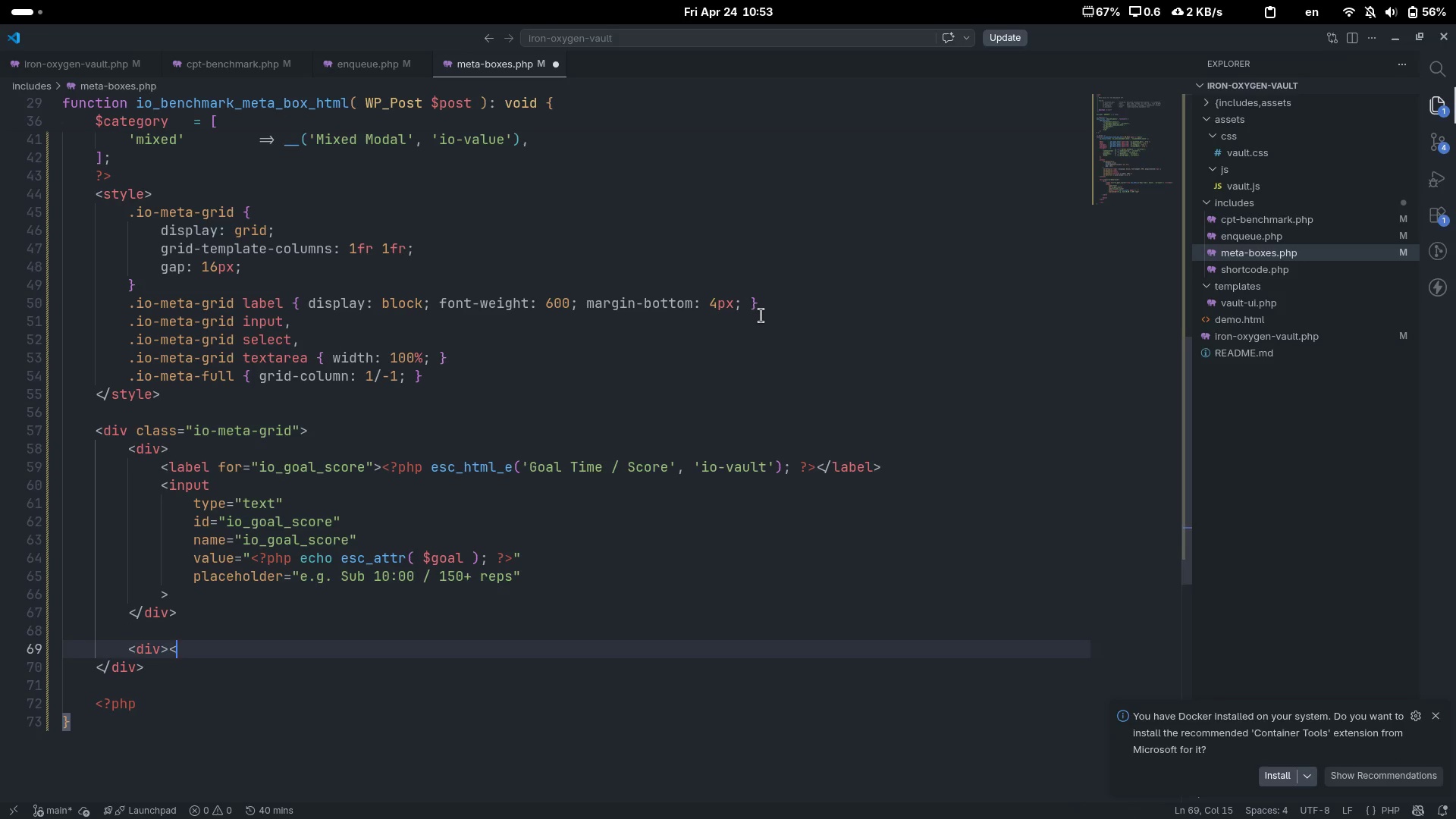 
key(Shift+Period)
 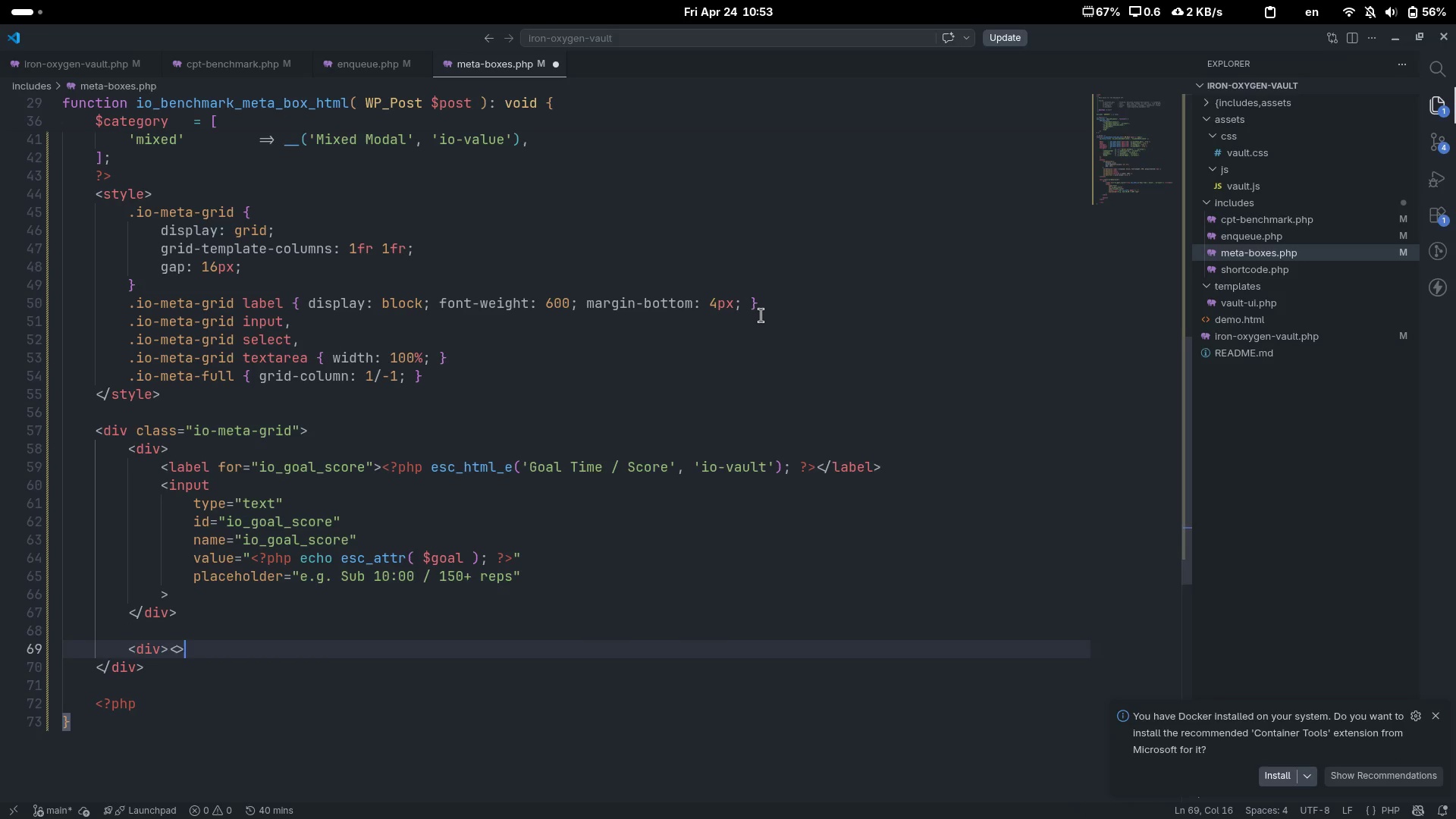 
key(ArrowLeft)
 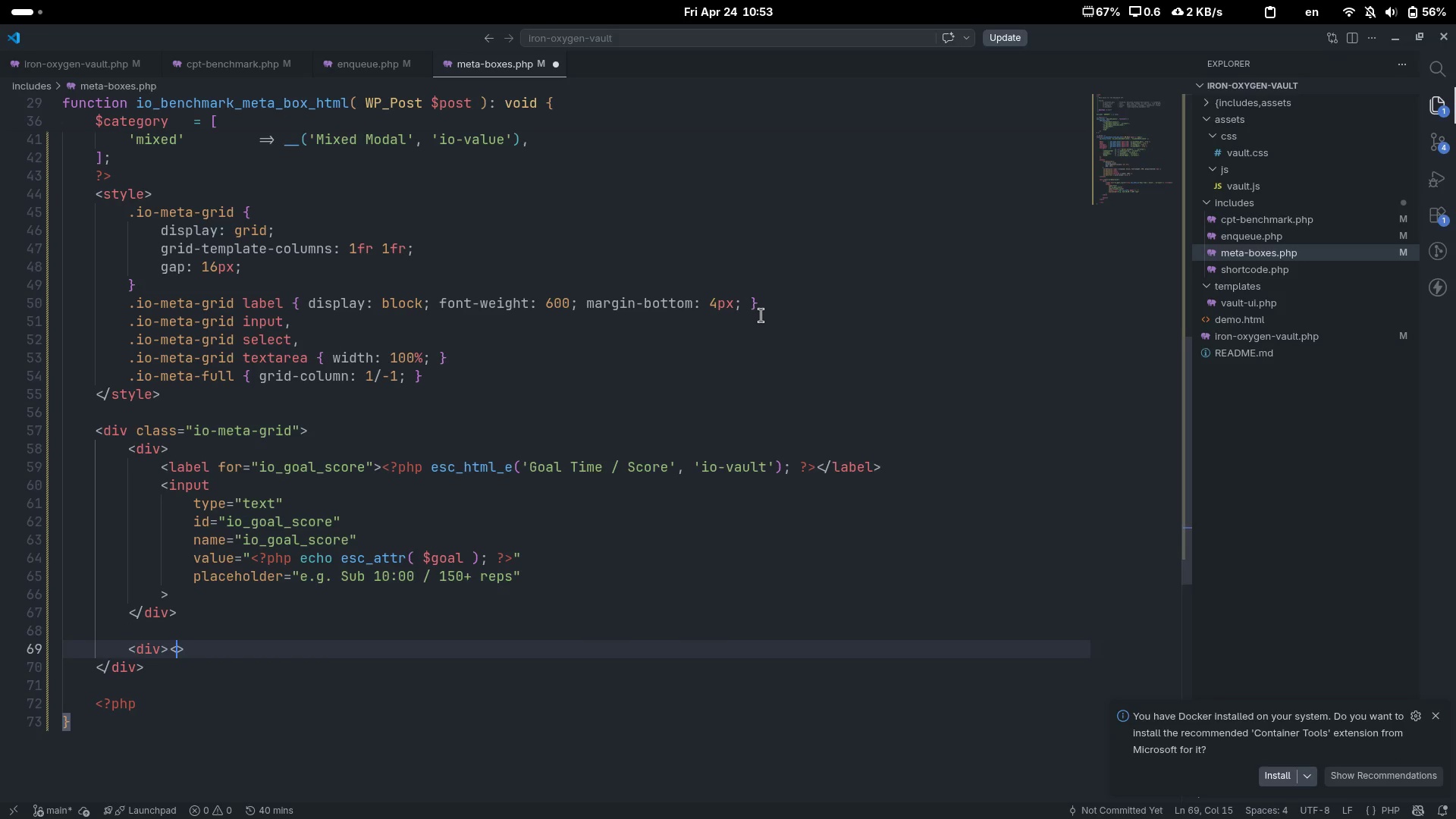 
type(/div)
 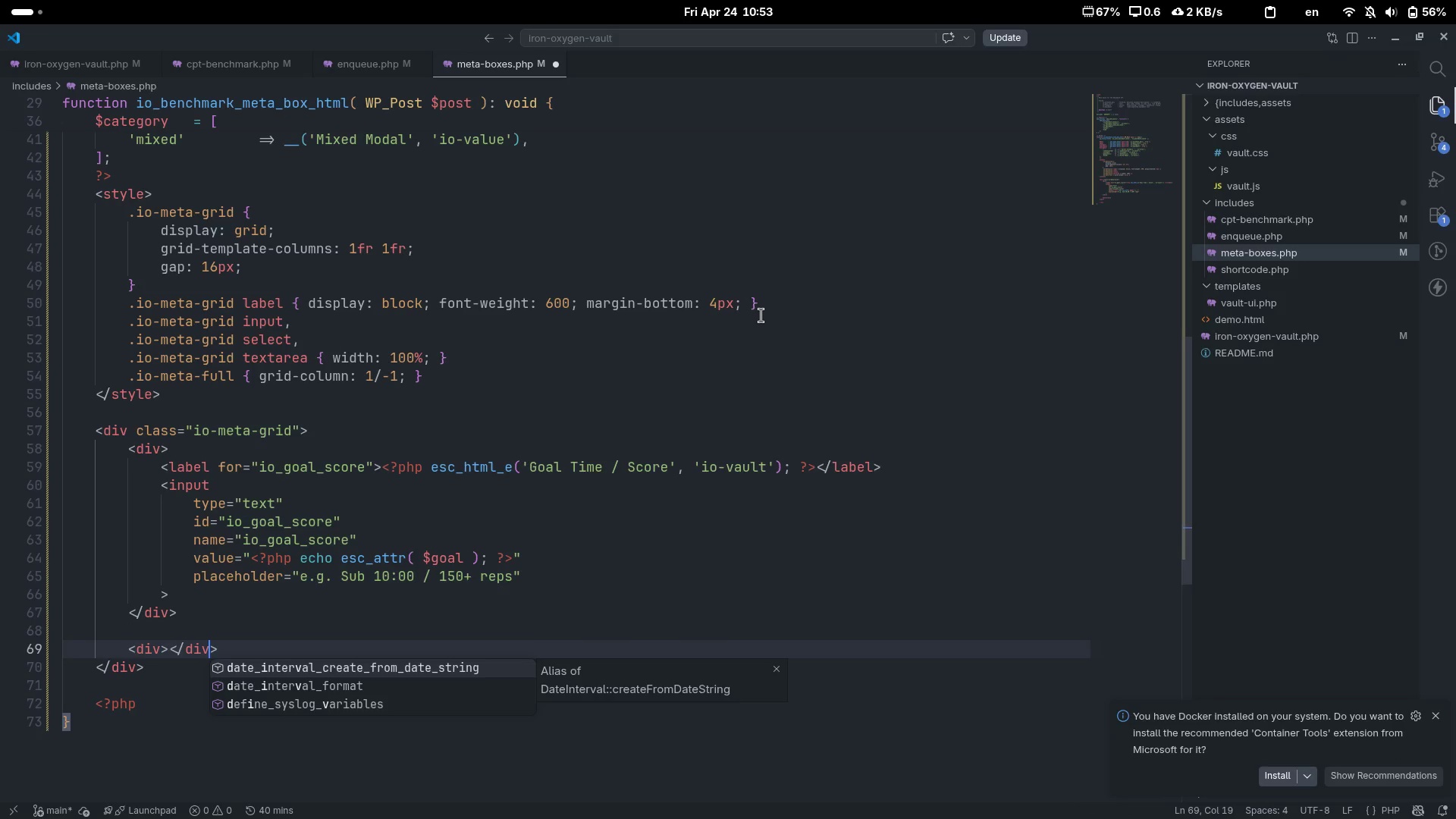 
key(Control+ControlLeft)
 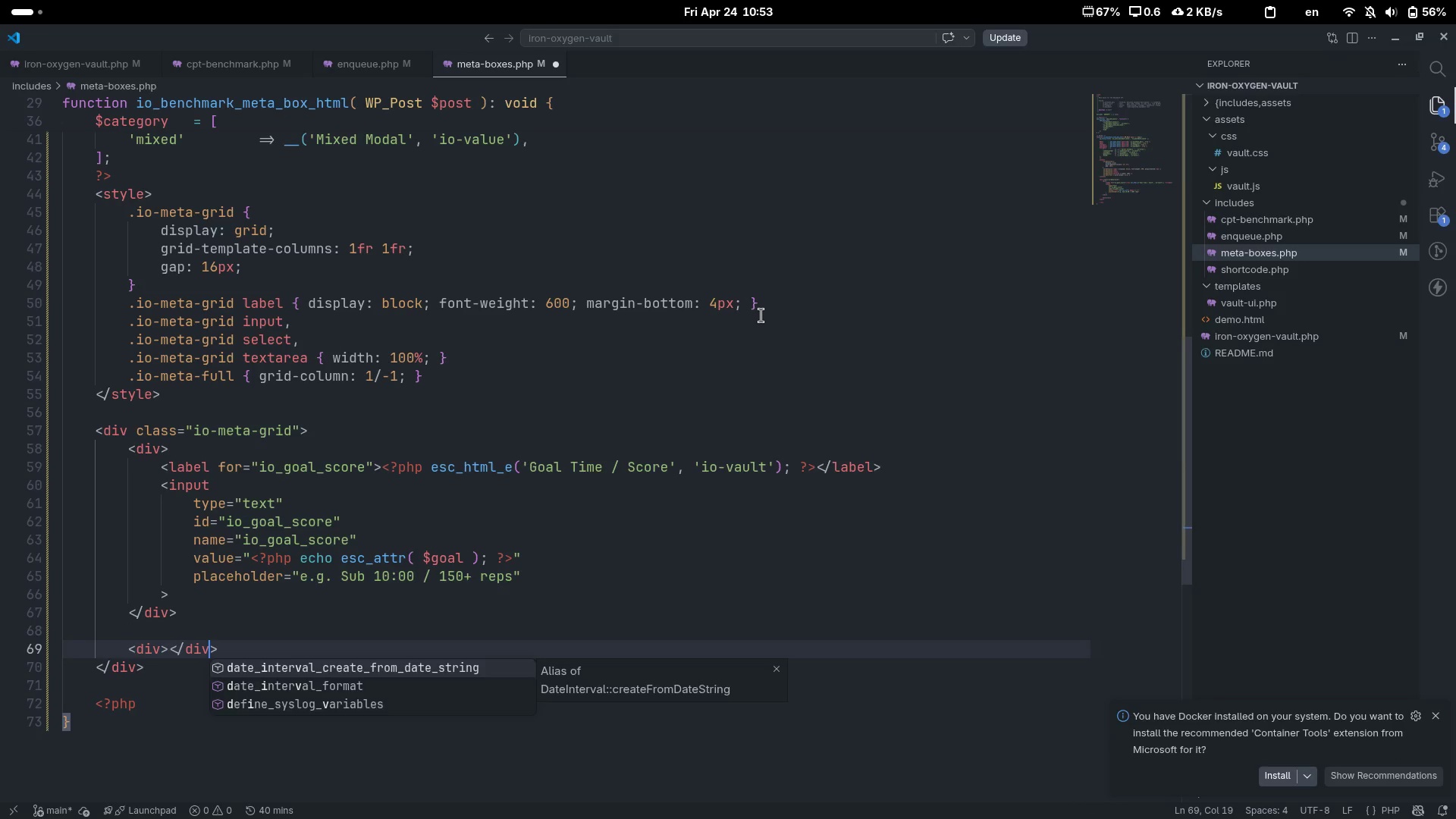 
key(Control+ArrowLeft)
 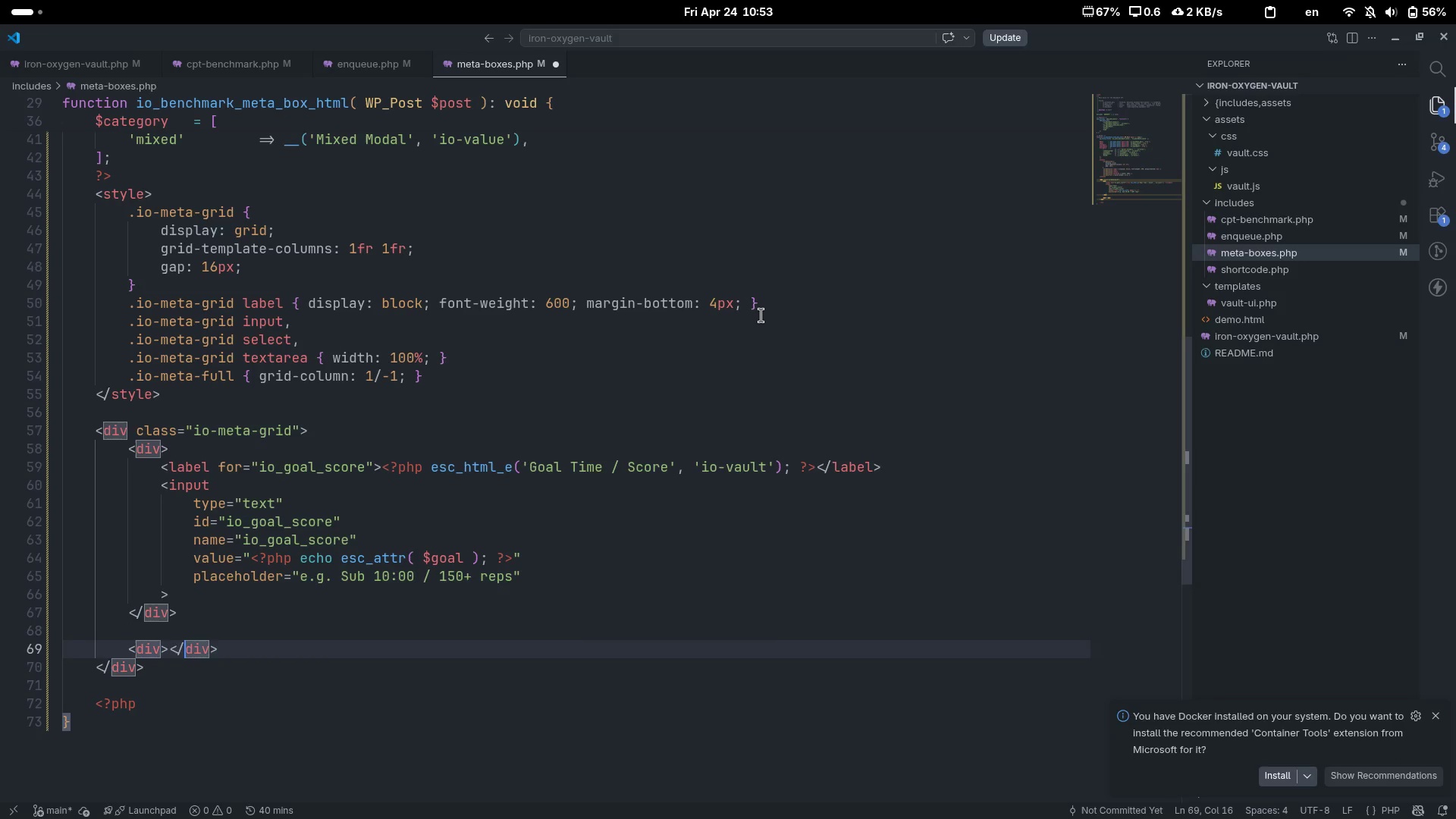 
key(ArrowLeft)
 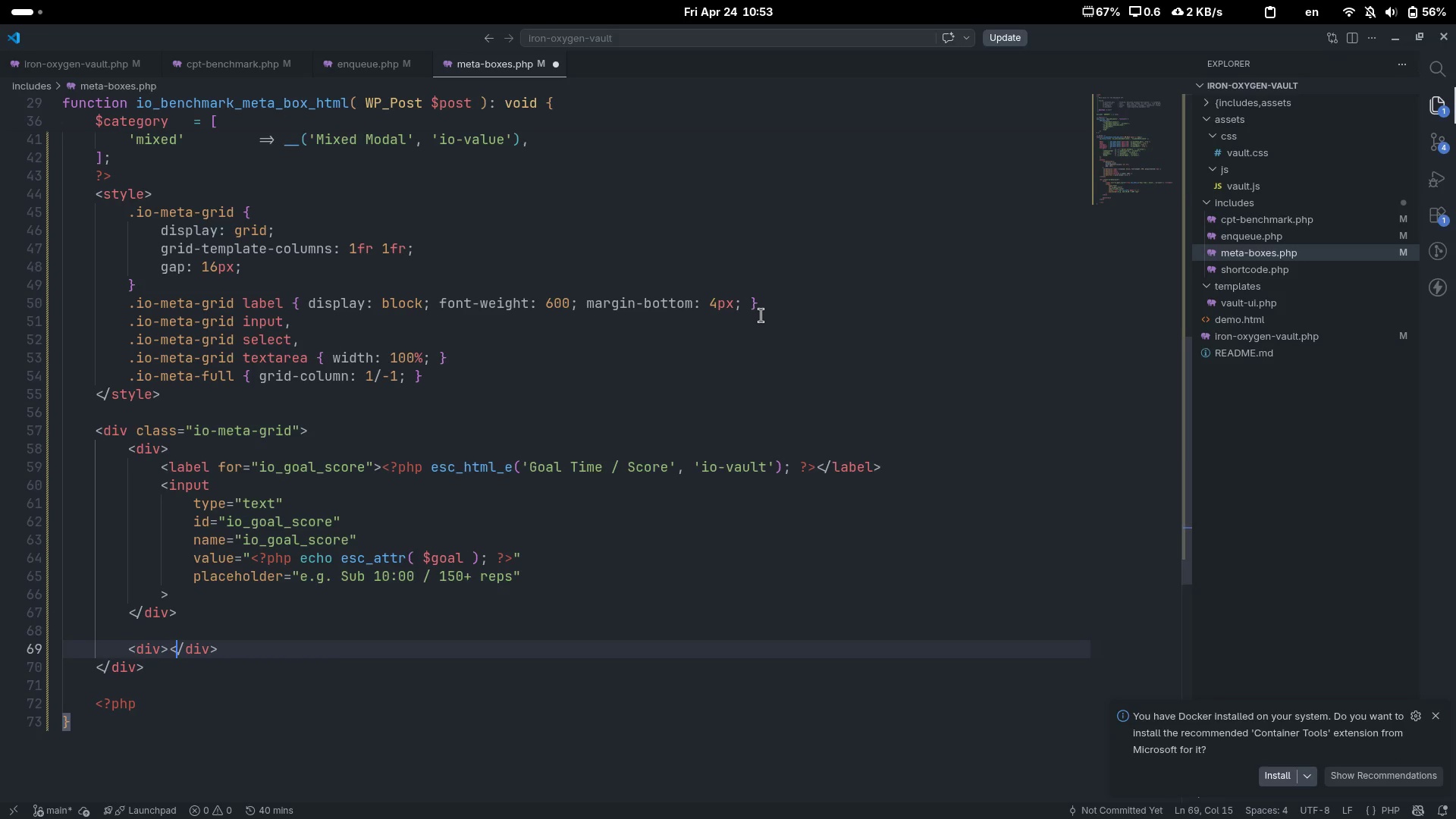 
key(ArrowLeft)
 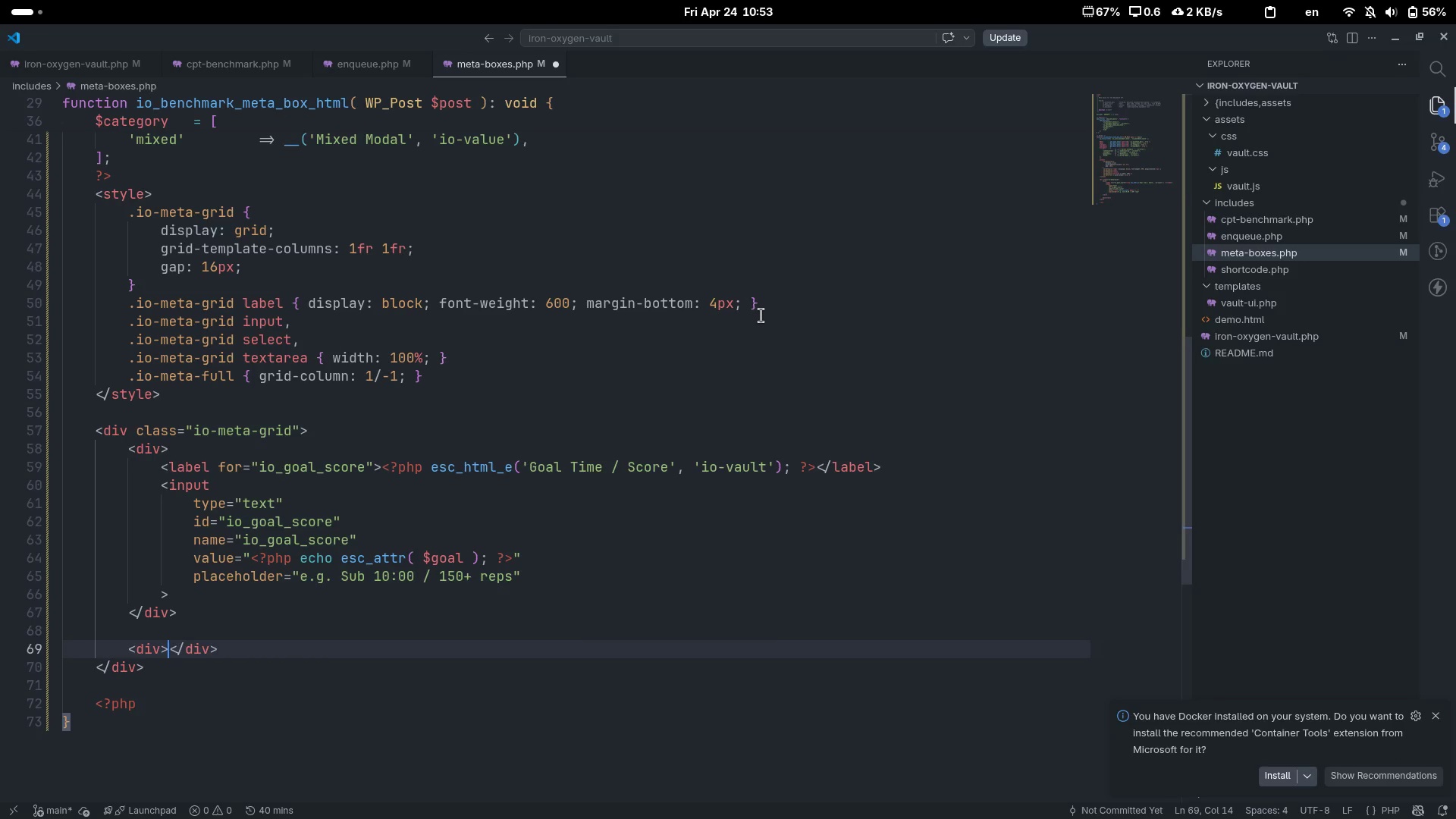 
key(Enter)
 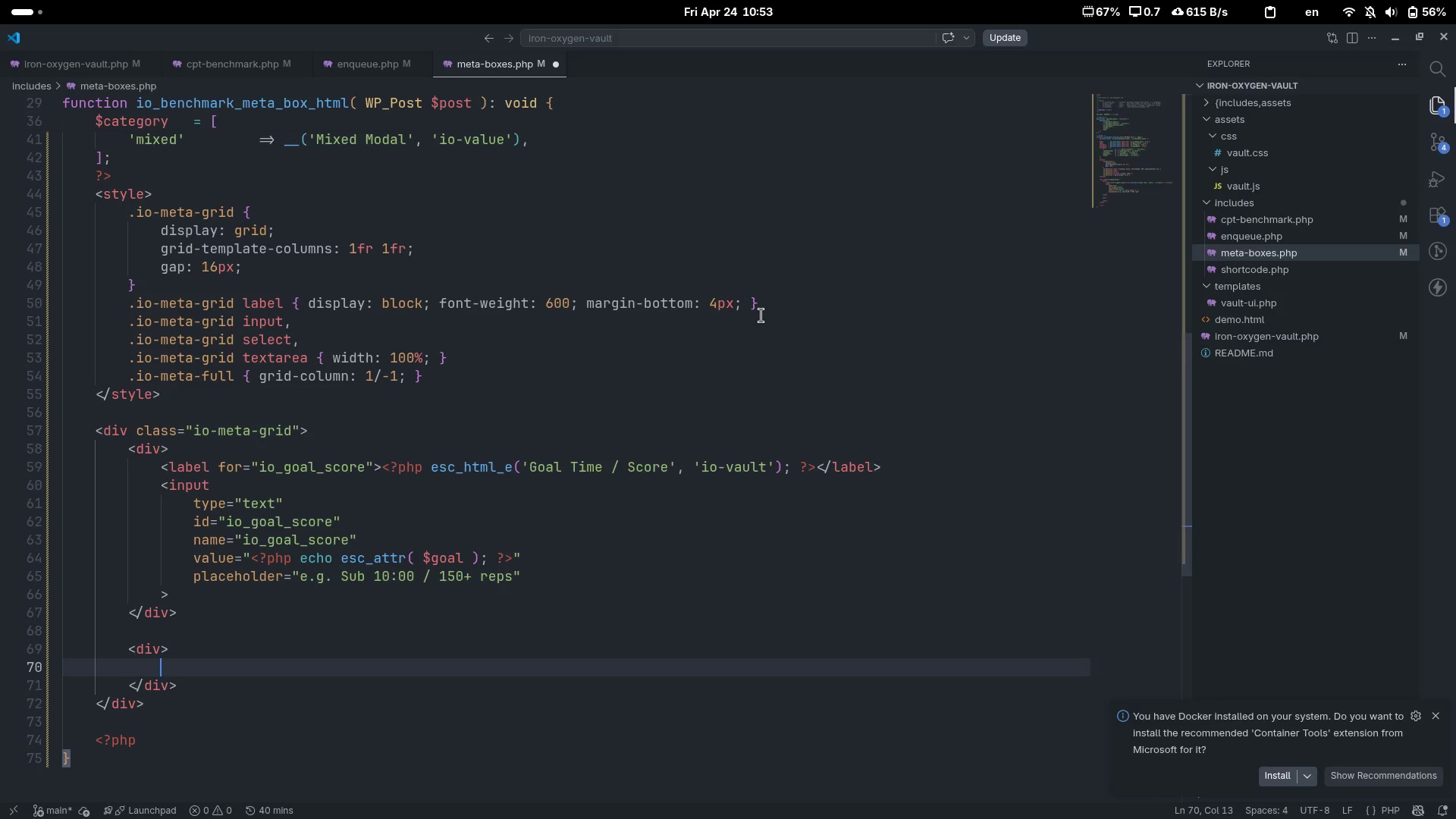 
type(<label>)
 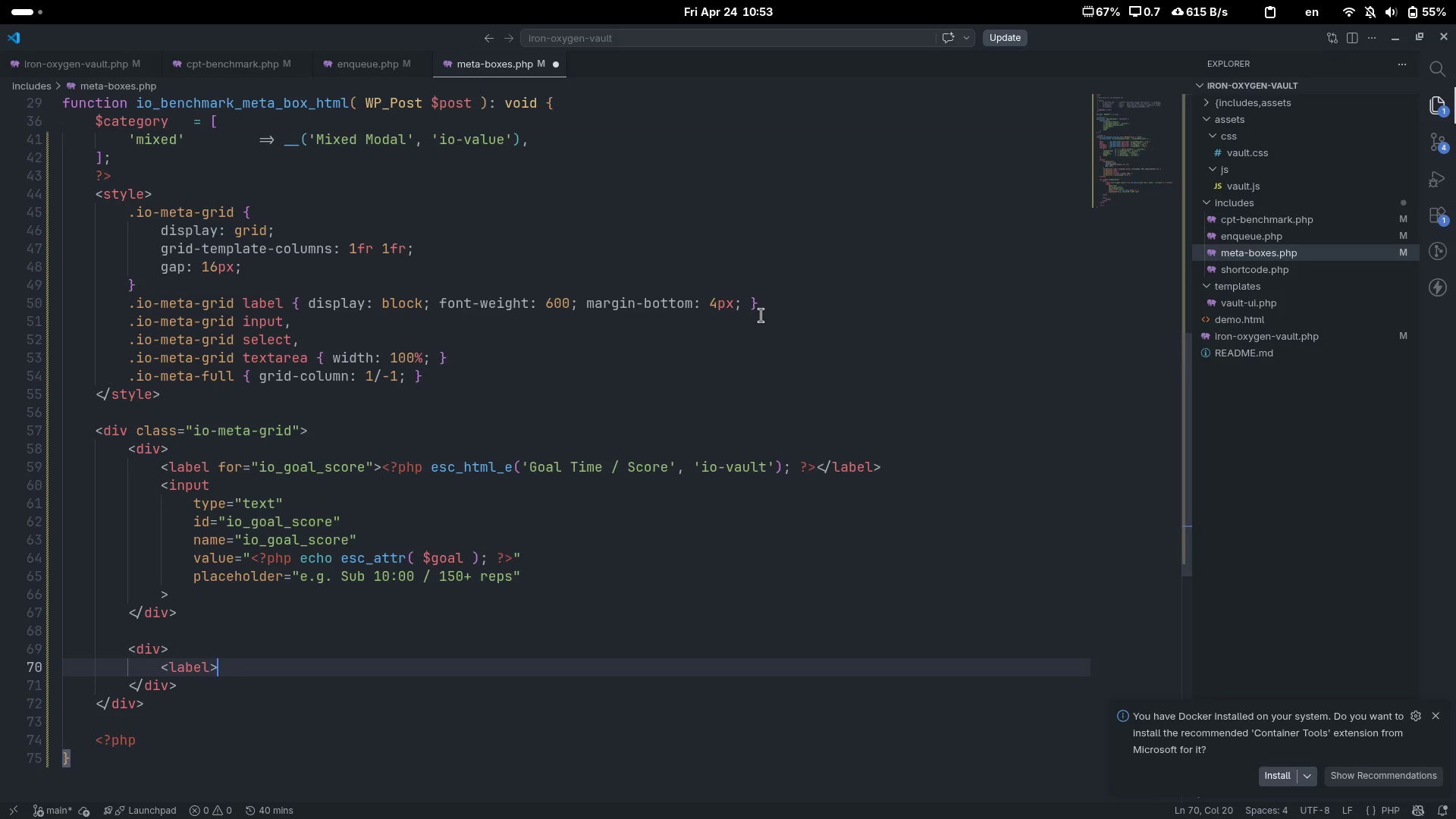 
key(Shift+Comma)
 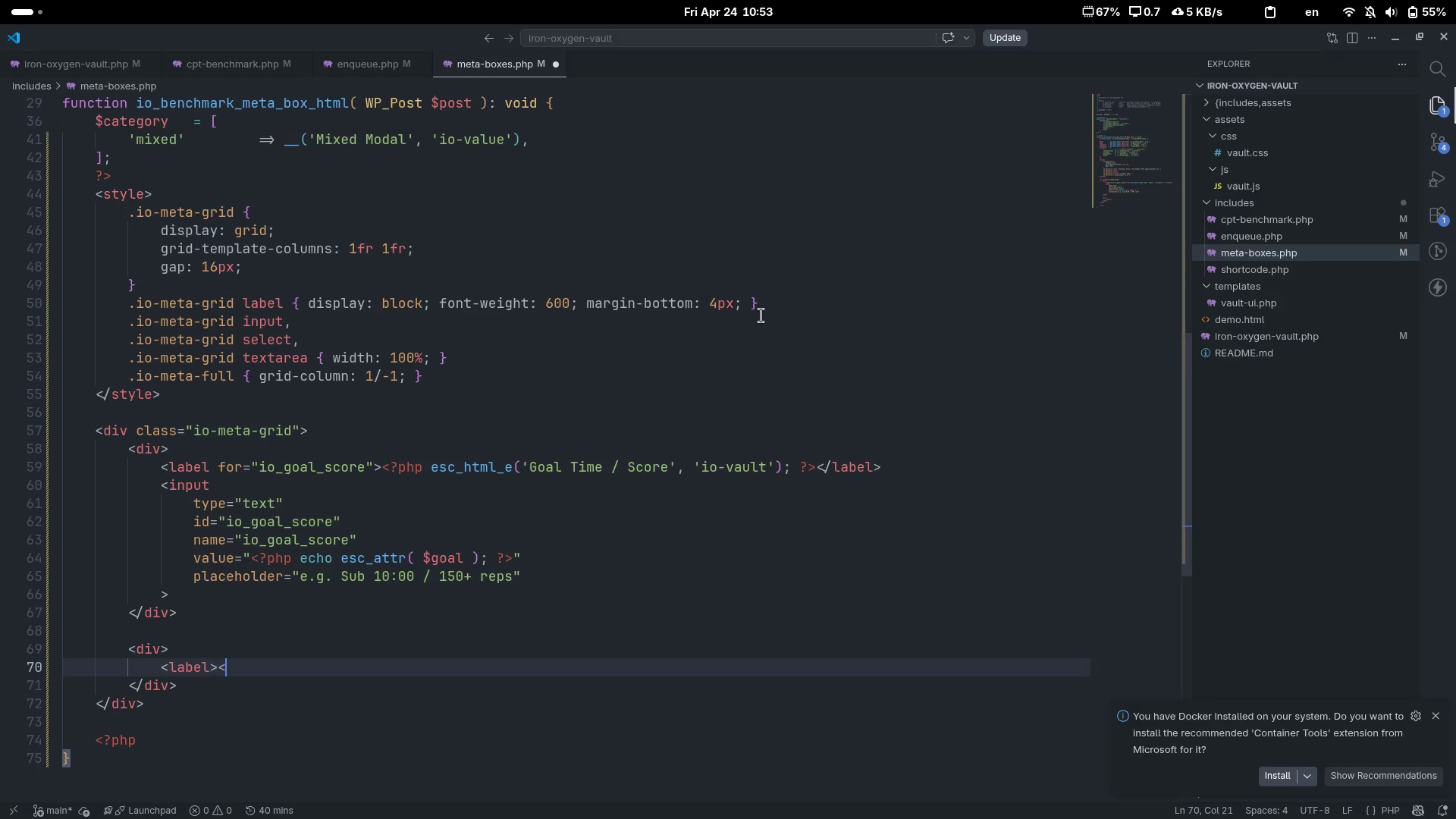 
key(Shift+Period)
 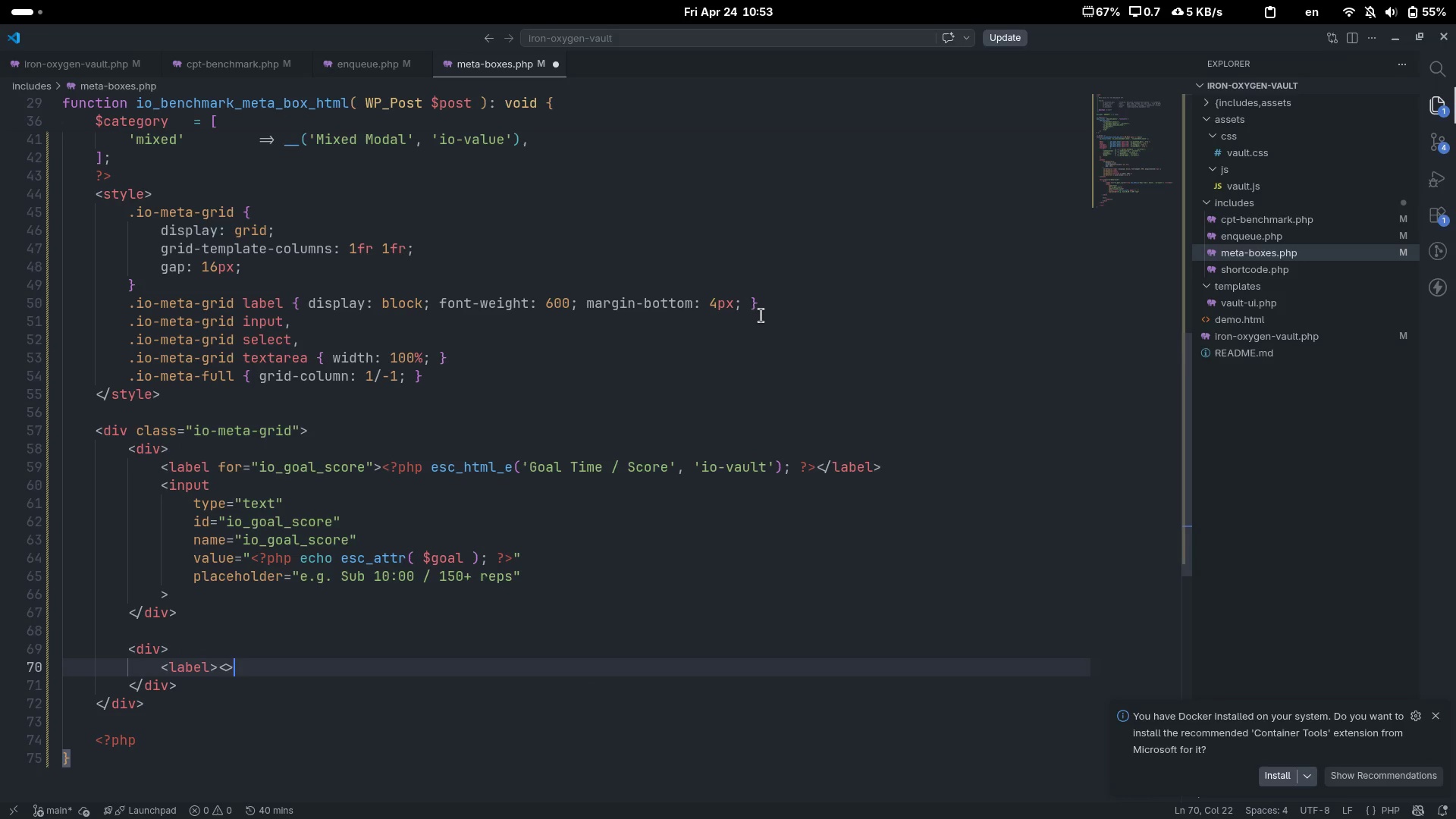 
key(ArrowLeft)
 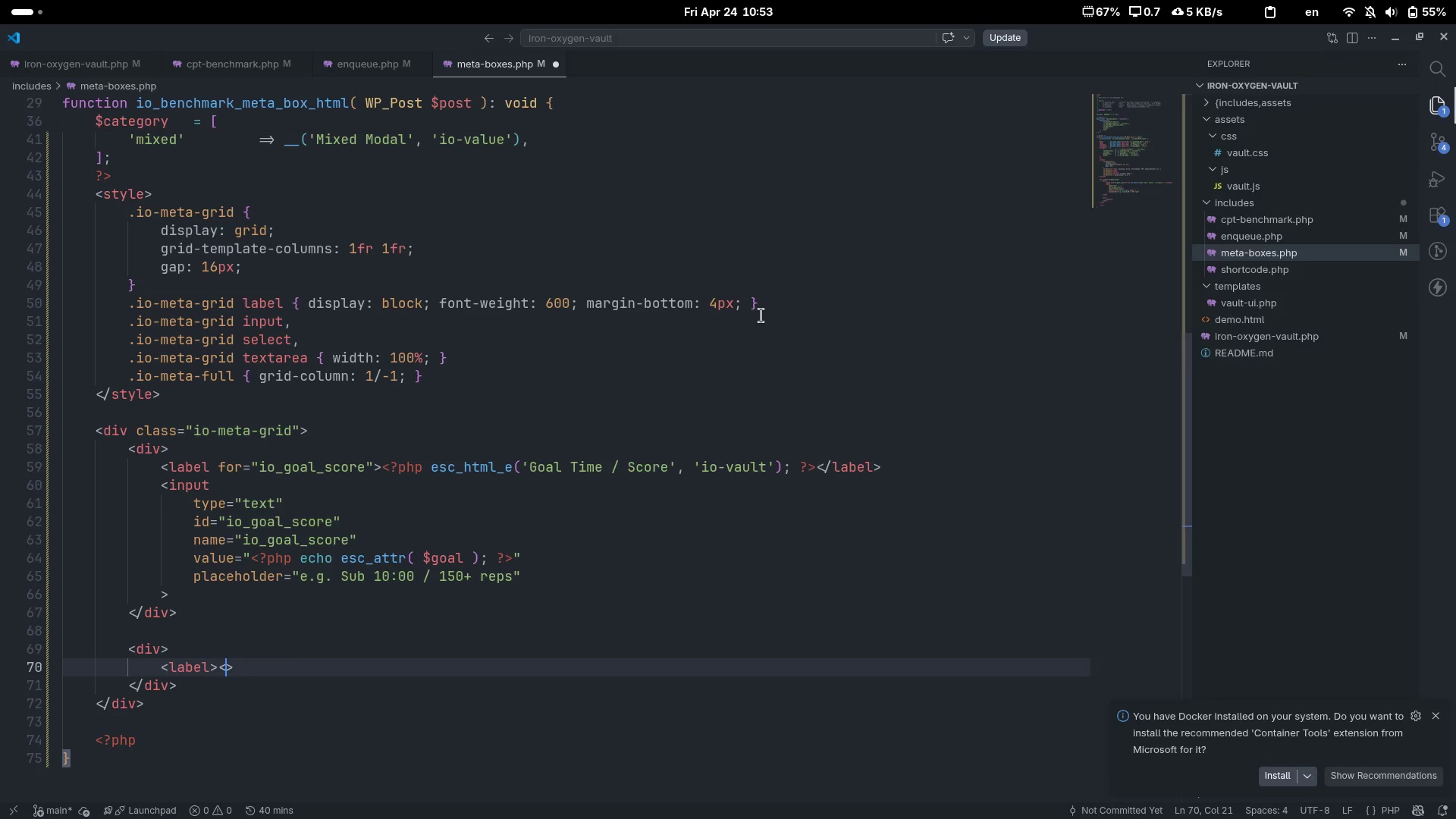 
type(/label)
 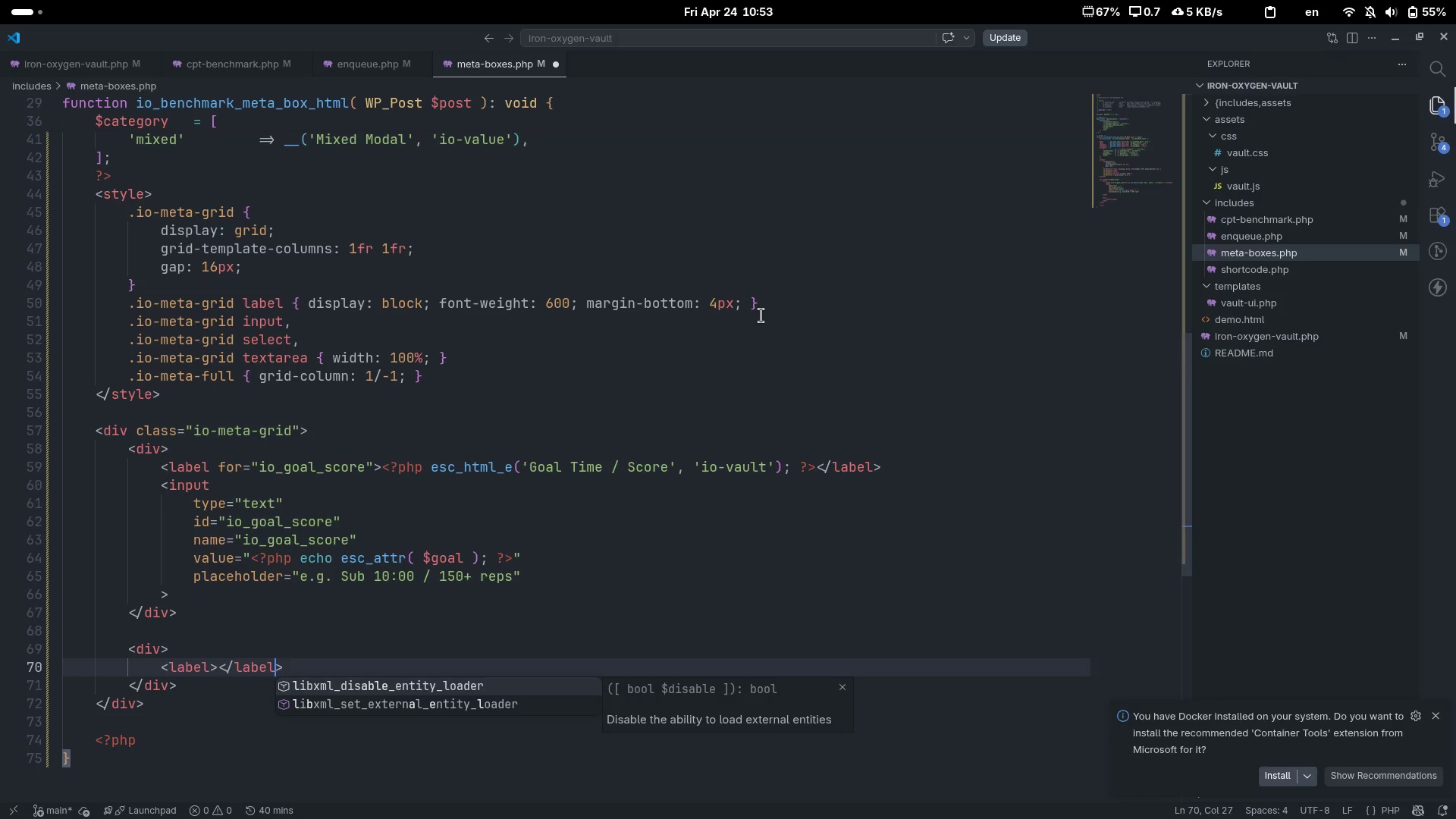 
key(Control+ControlLeft)
 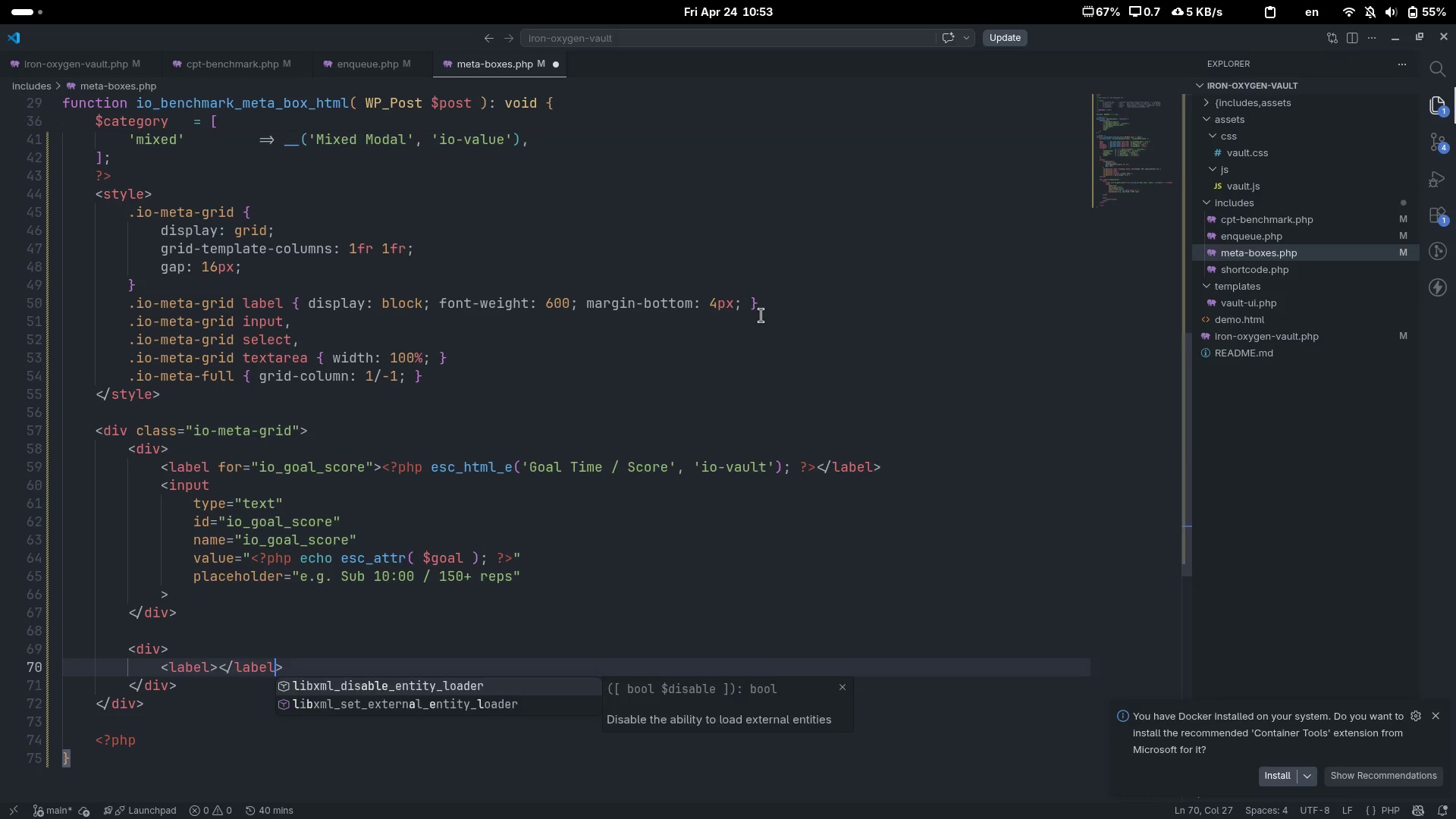 
key(Control+ArrowLeft)
 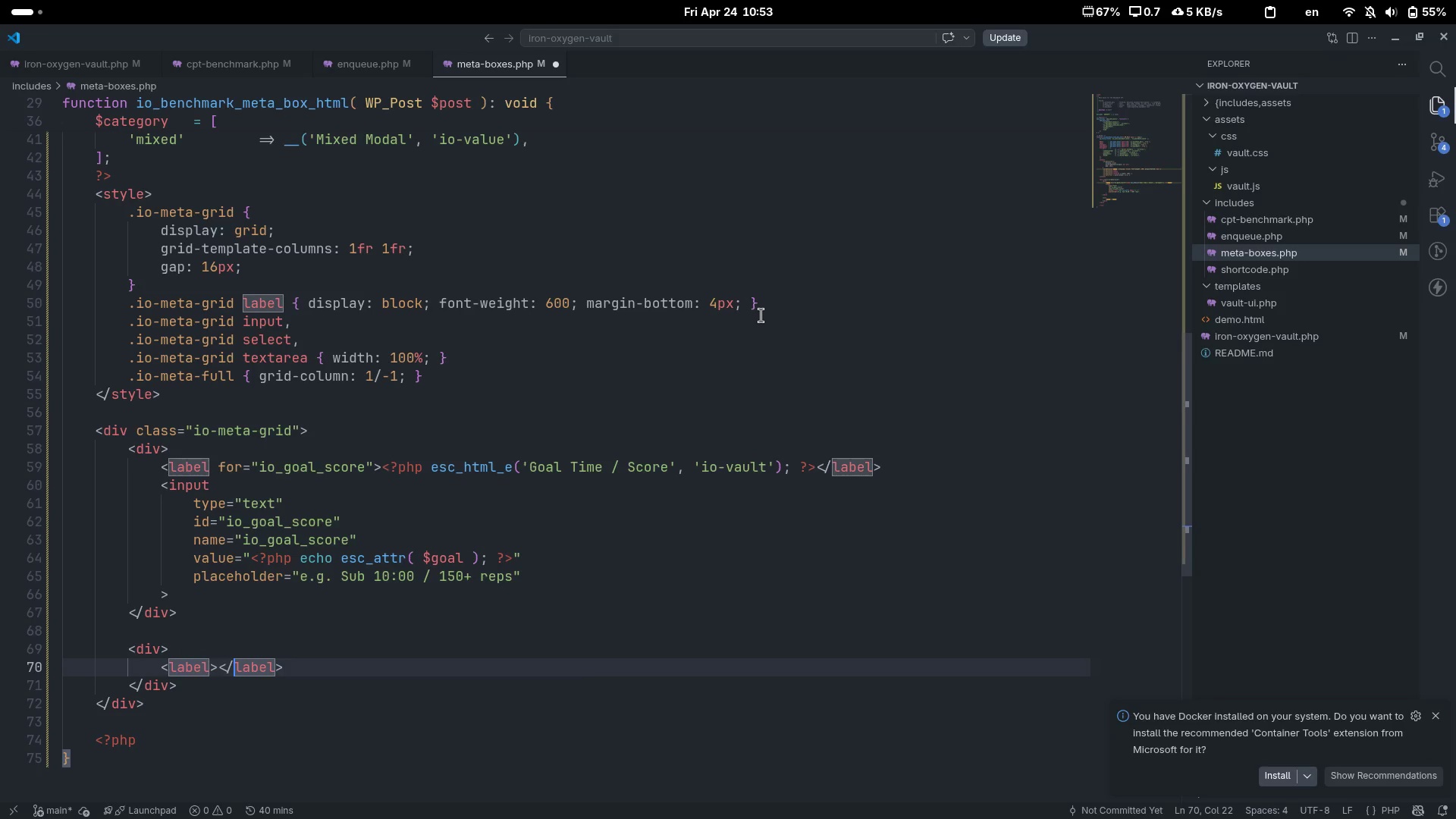 
key(ArrowLeft)
 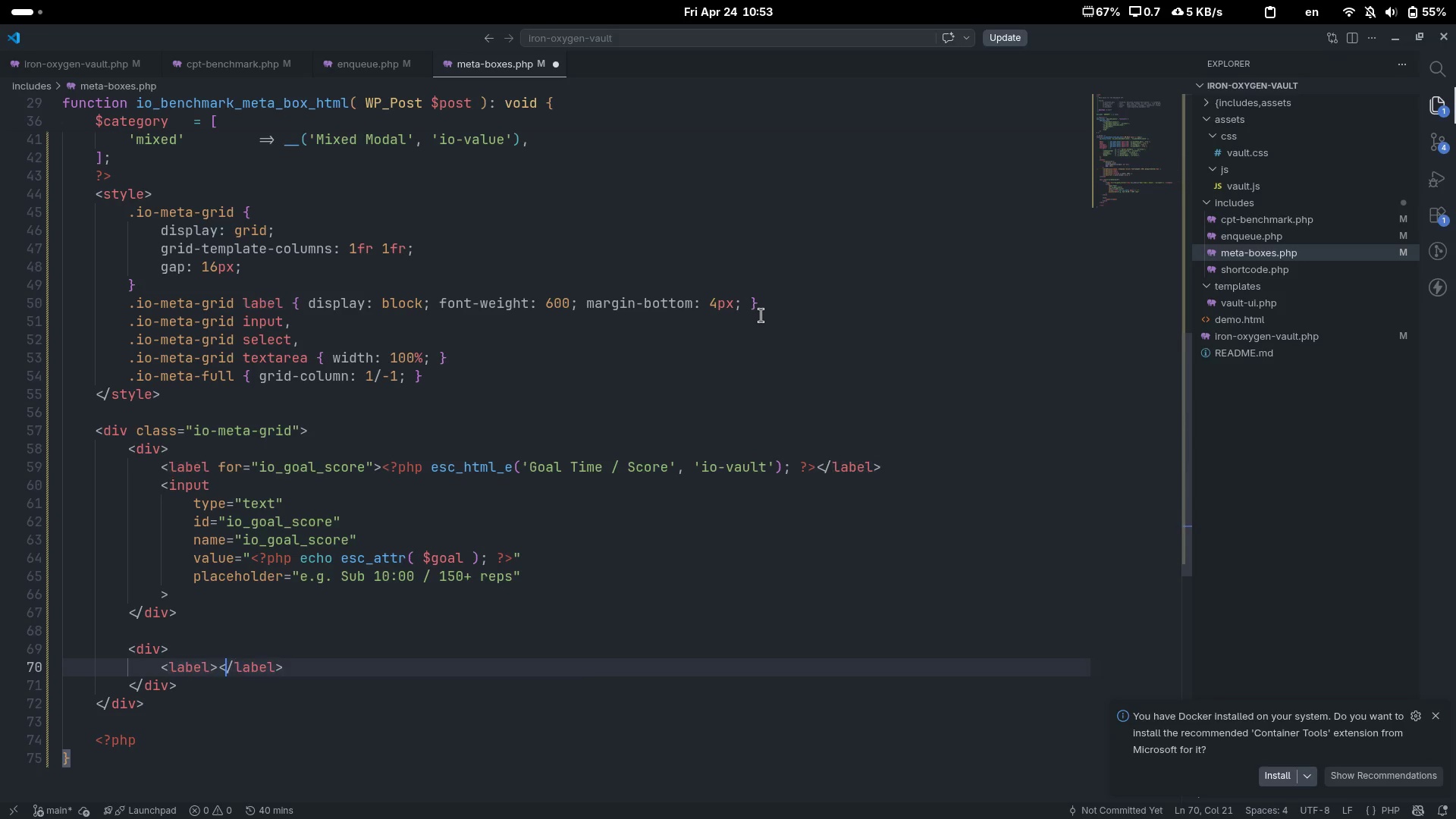 
key(ArrowLeft)
 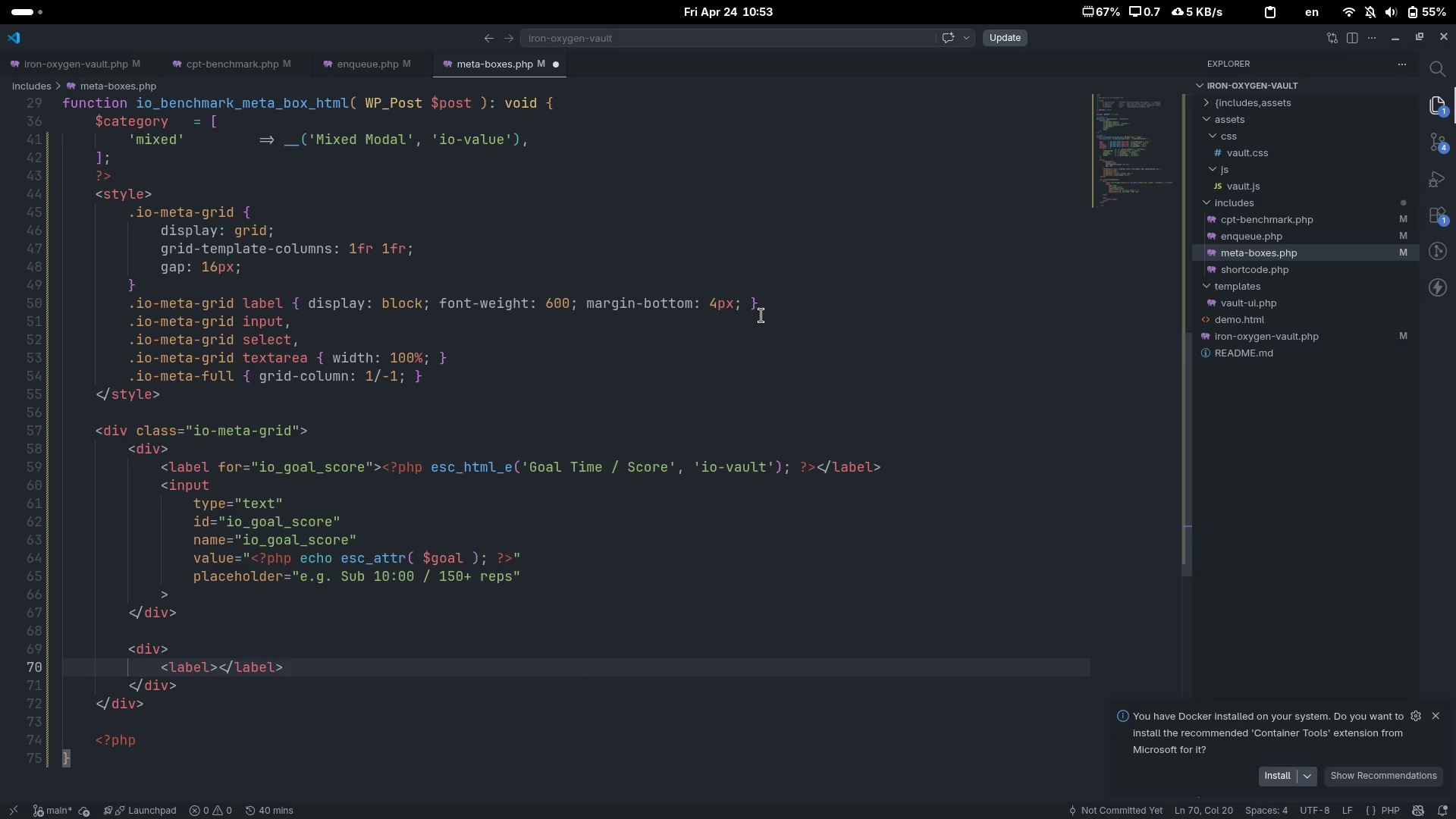 
key(ArrowLeft)
 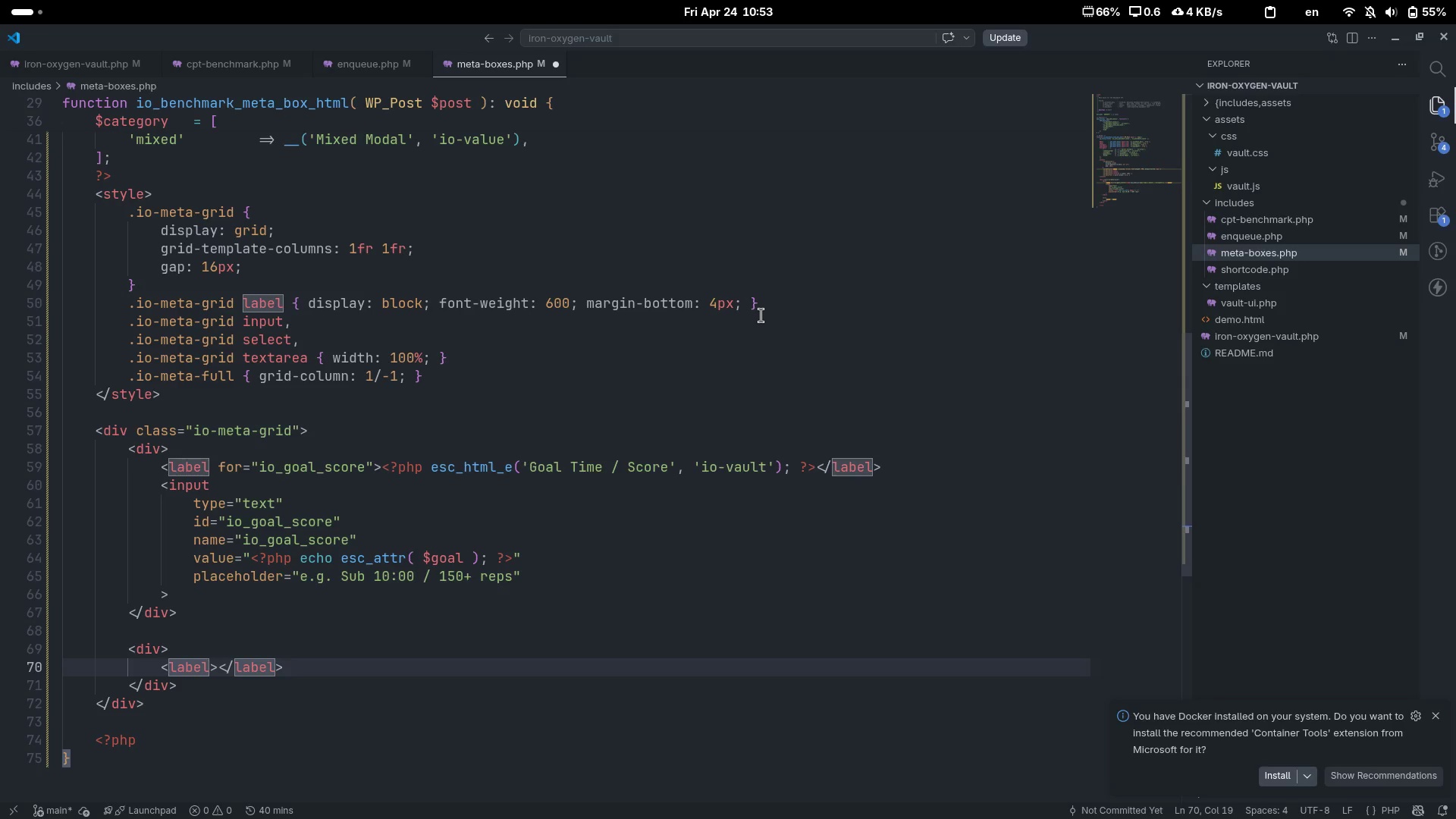 
type( for )
key(Backspace)
type(="")
 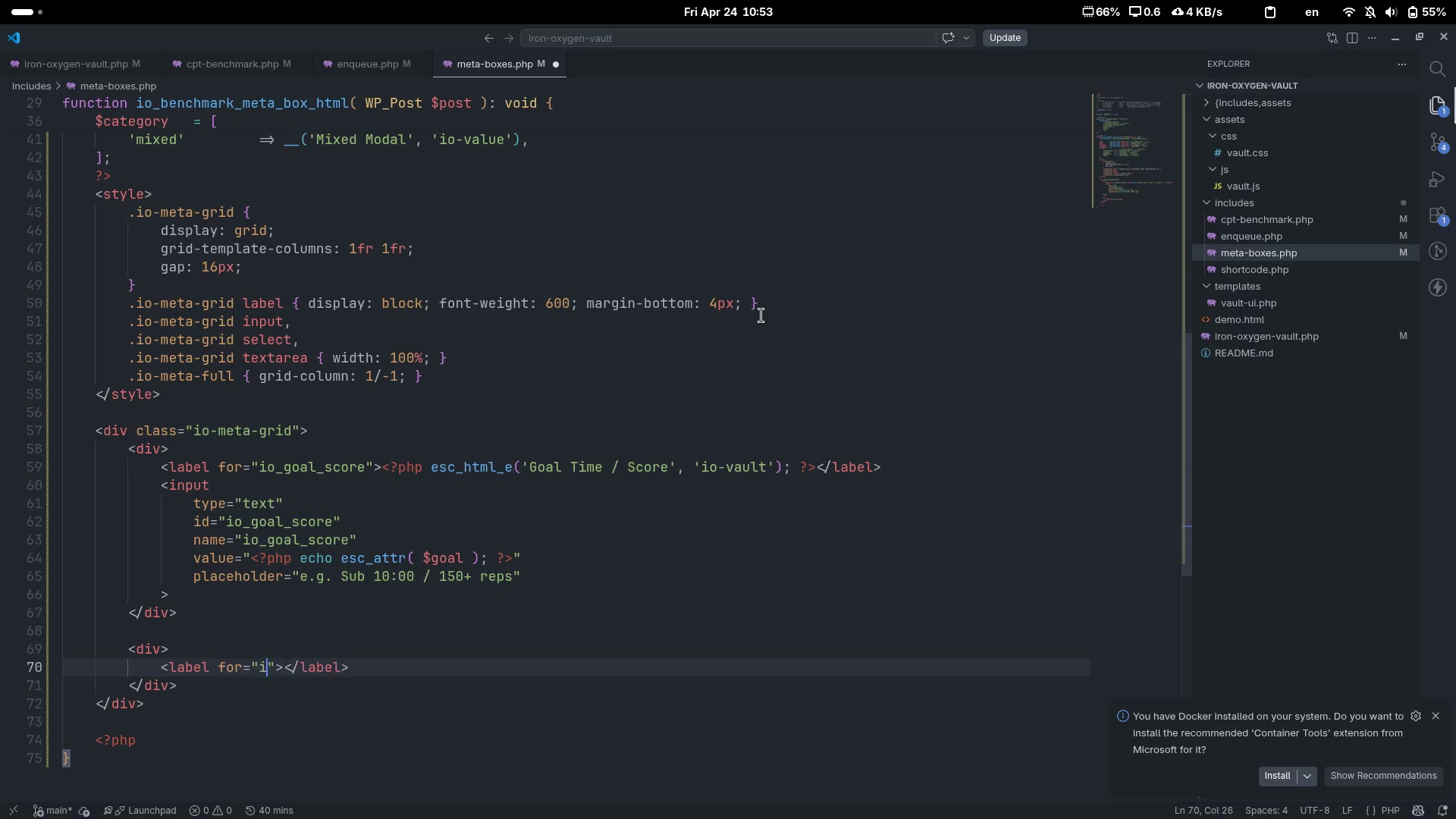 
 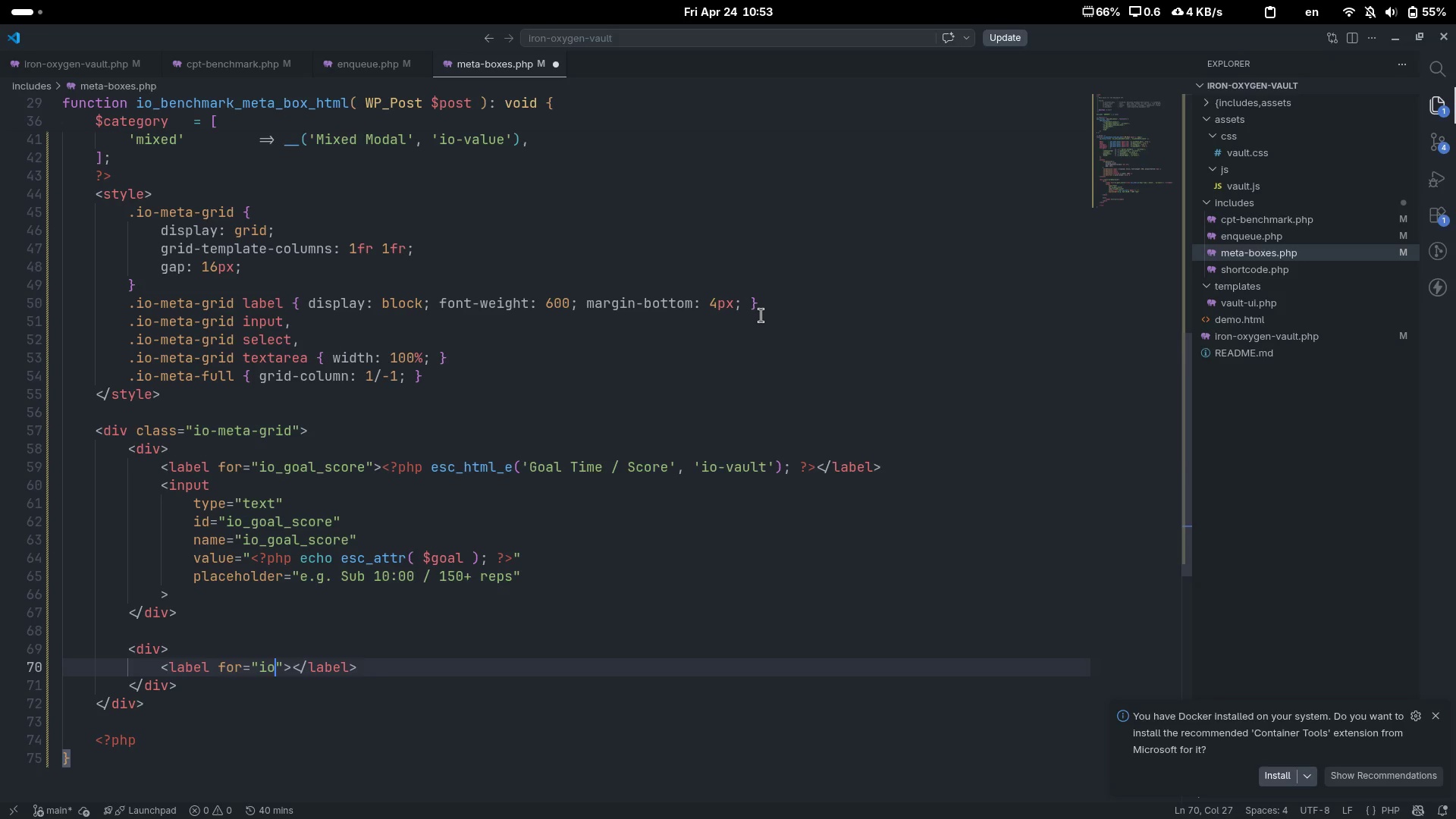 
key(ArrowLeft)
 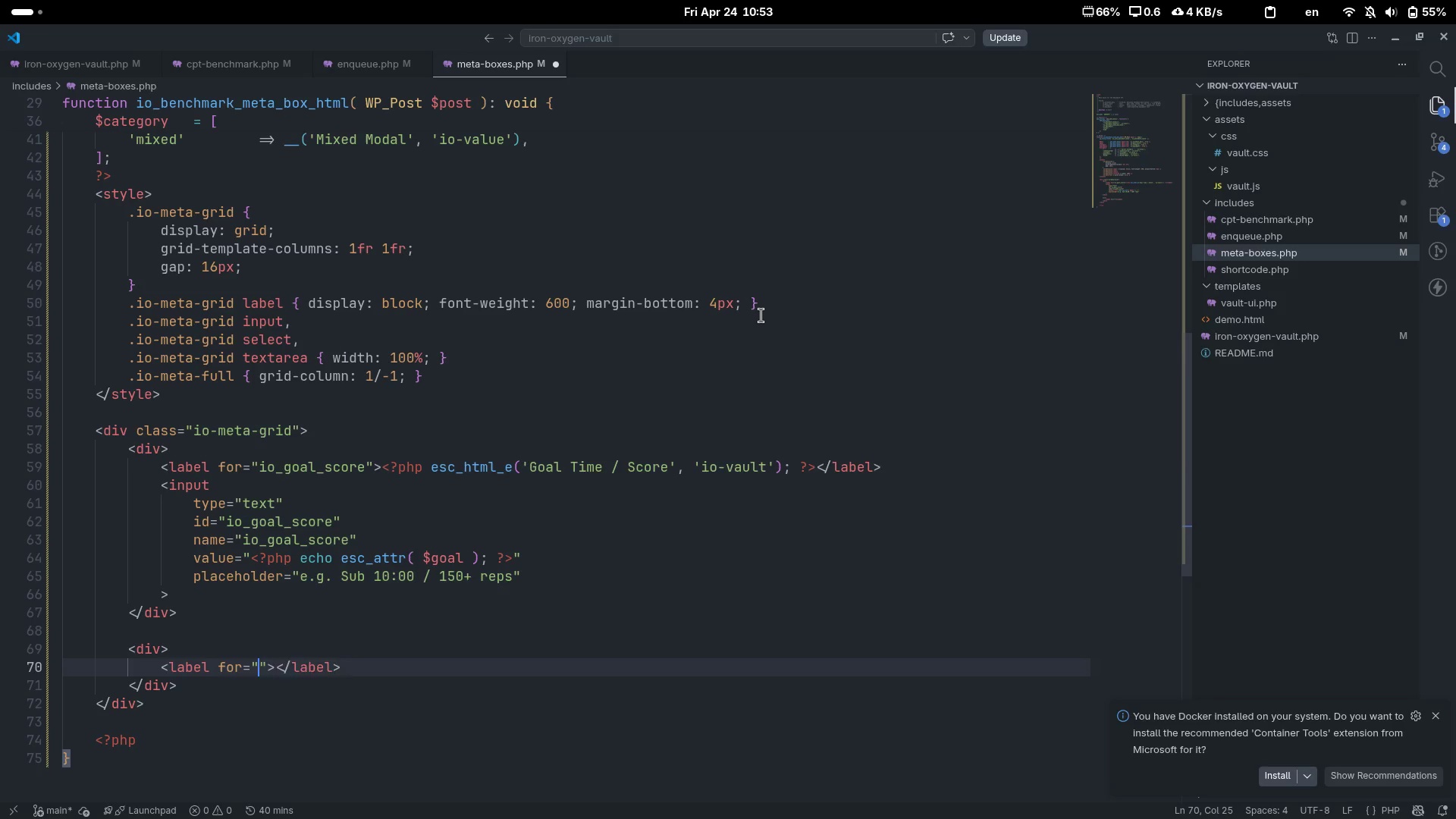 
type(io-category)
 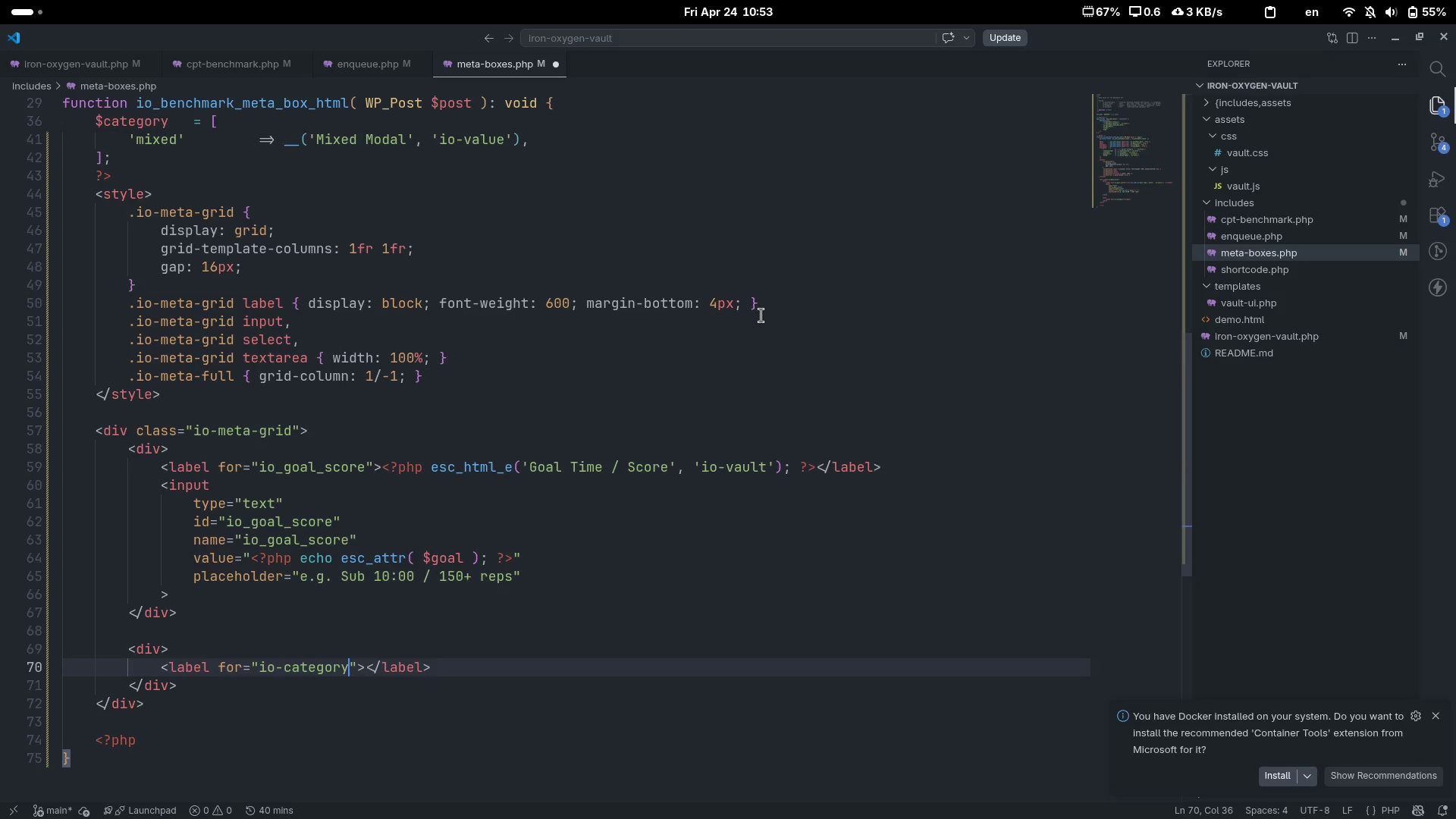 
key(ArrowRight)
 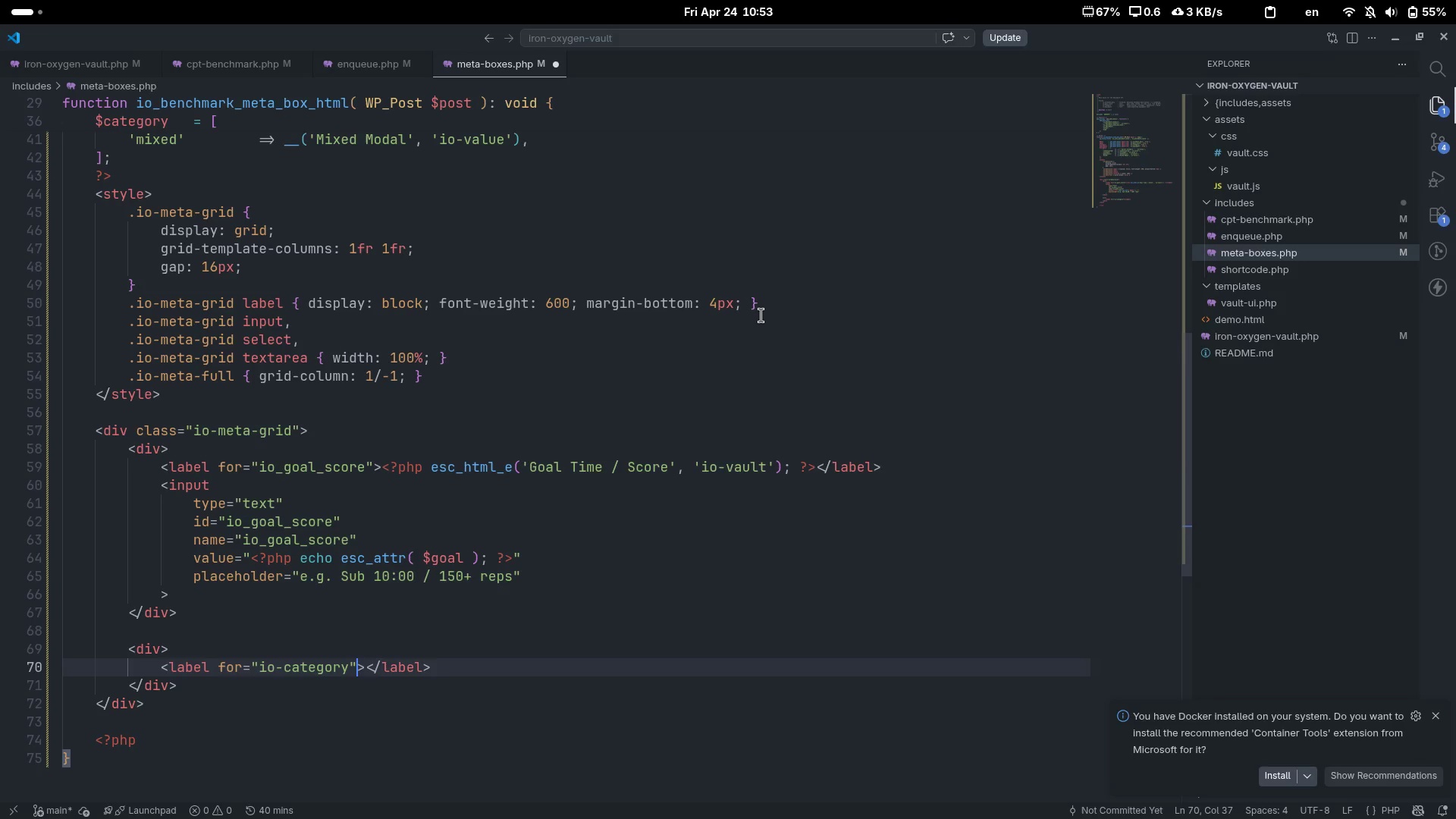 
key(ArrowRight)
 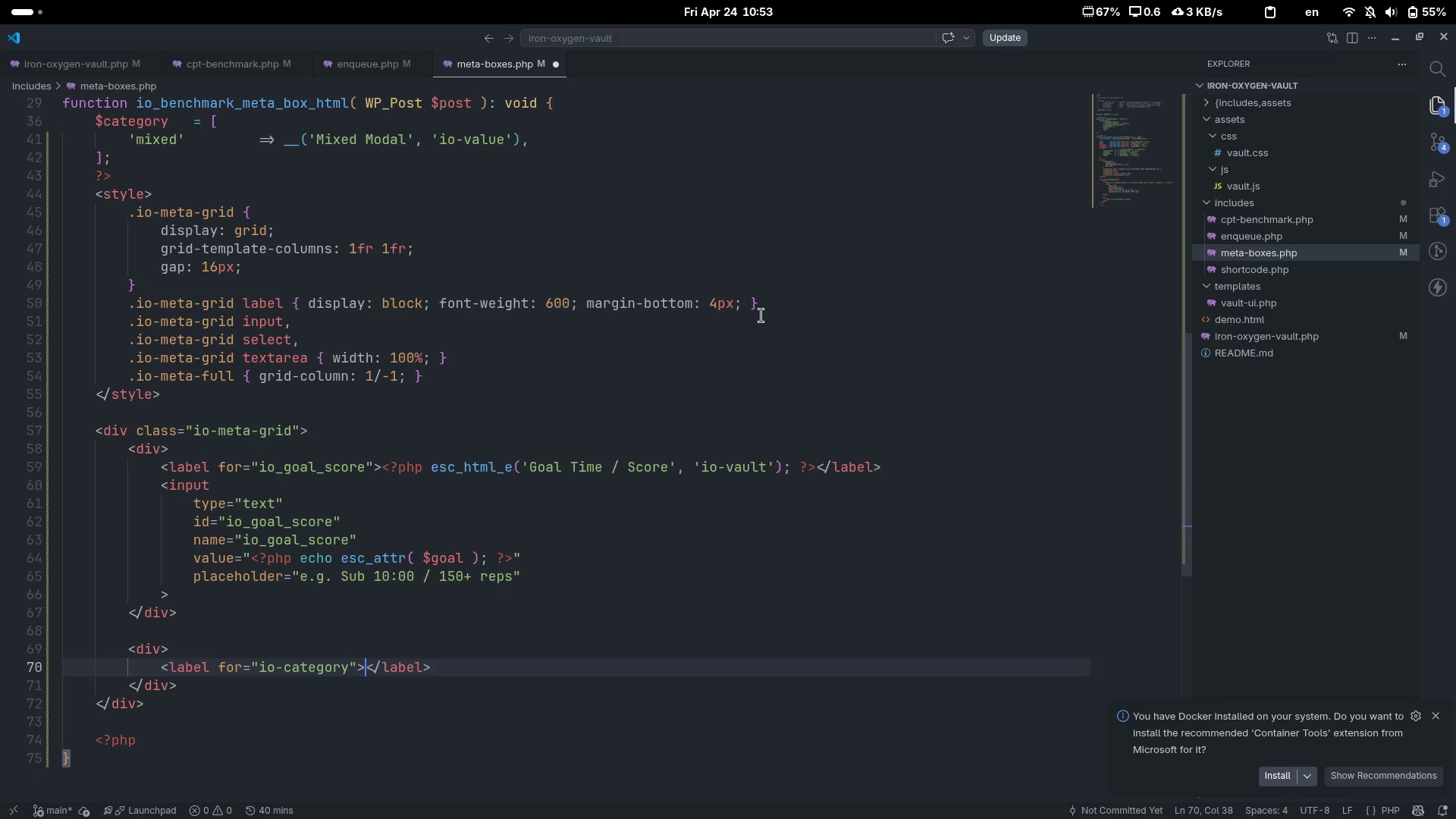 
key(Shift+Comma)
 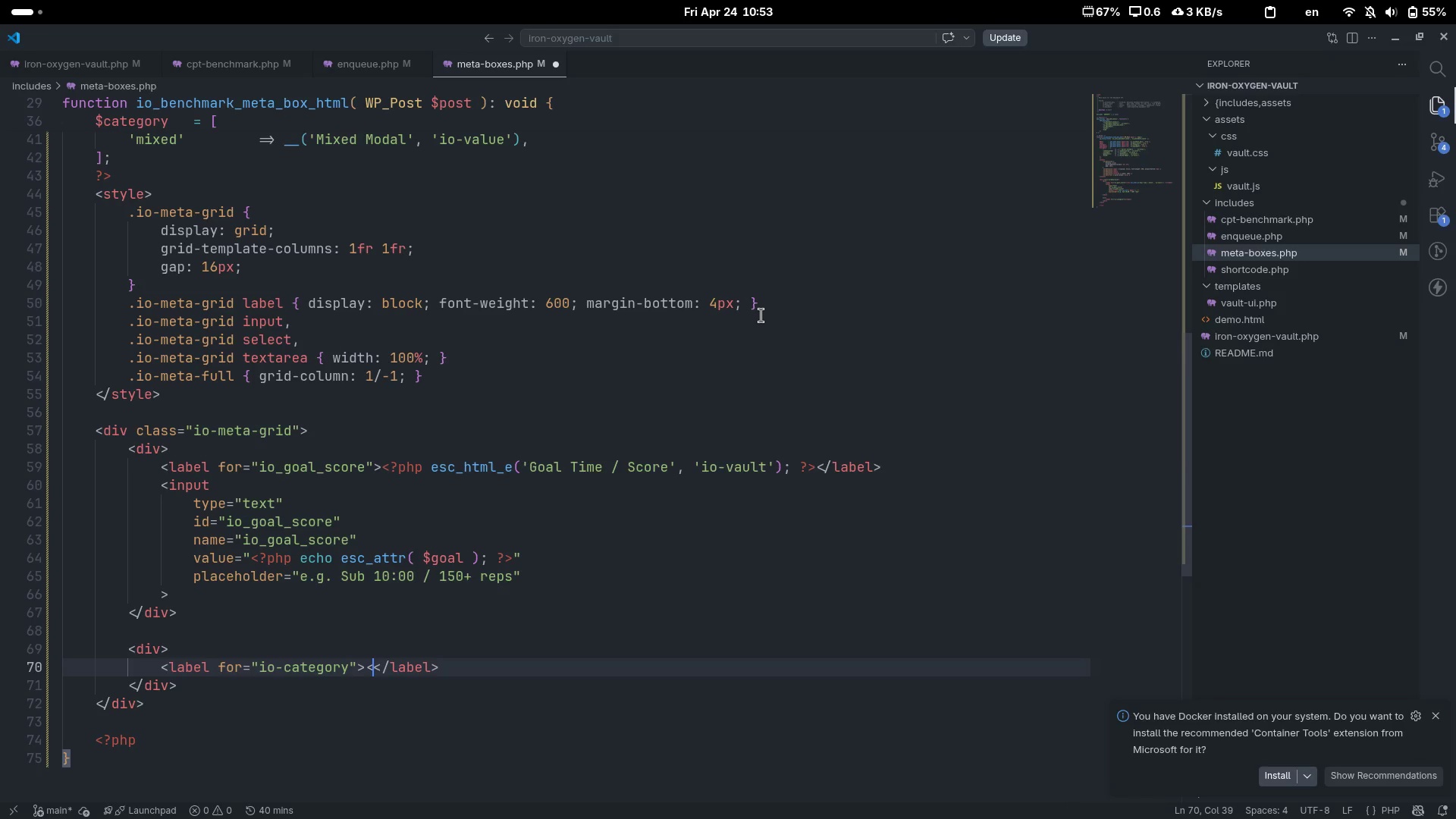 
key(Shift+Slash)
 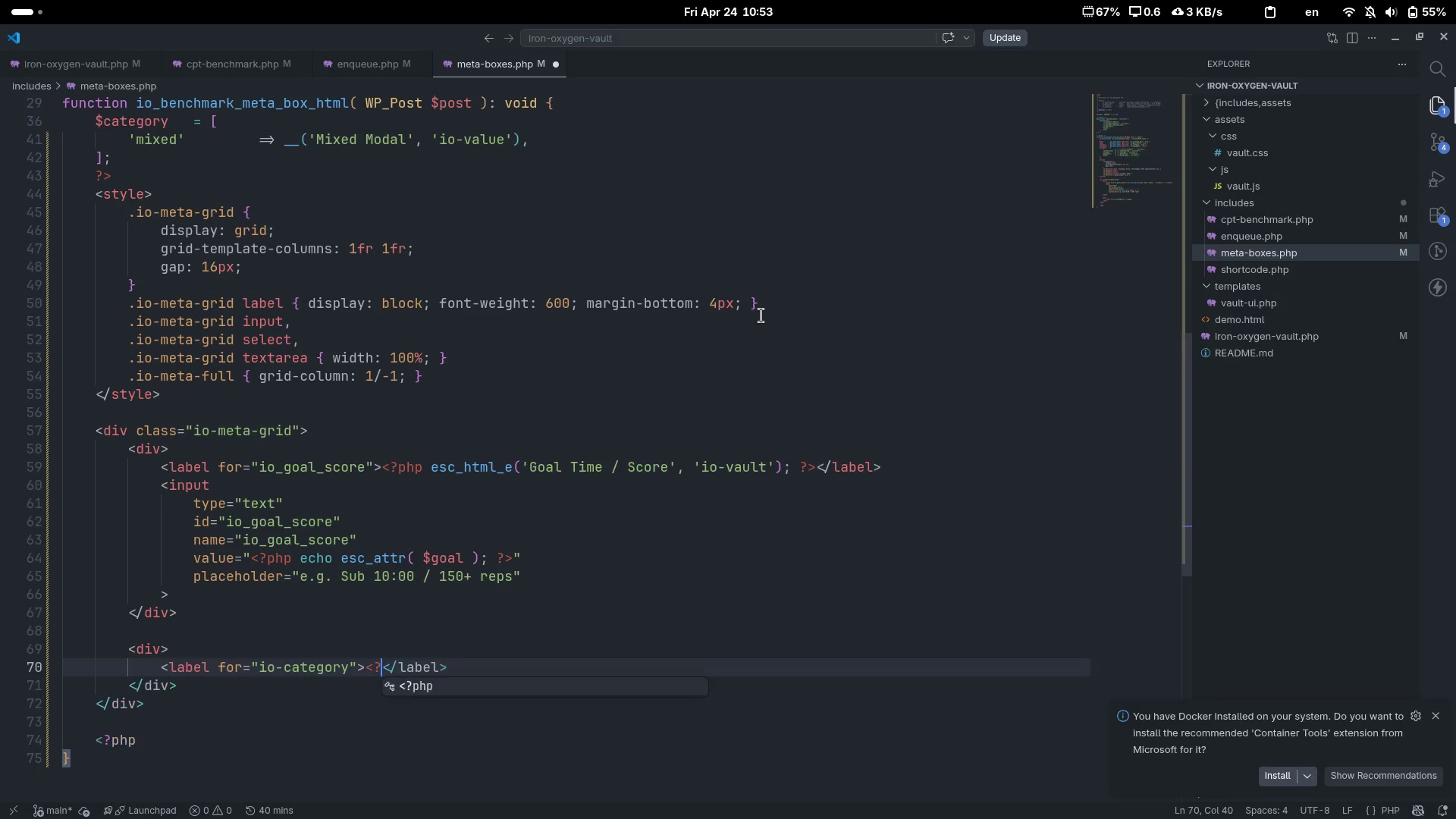 
key(Tab)
 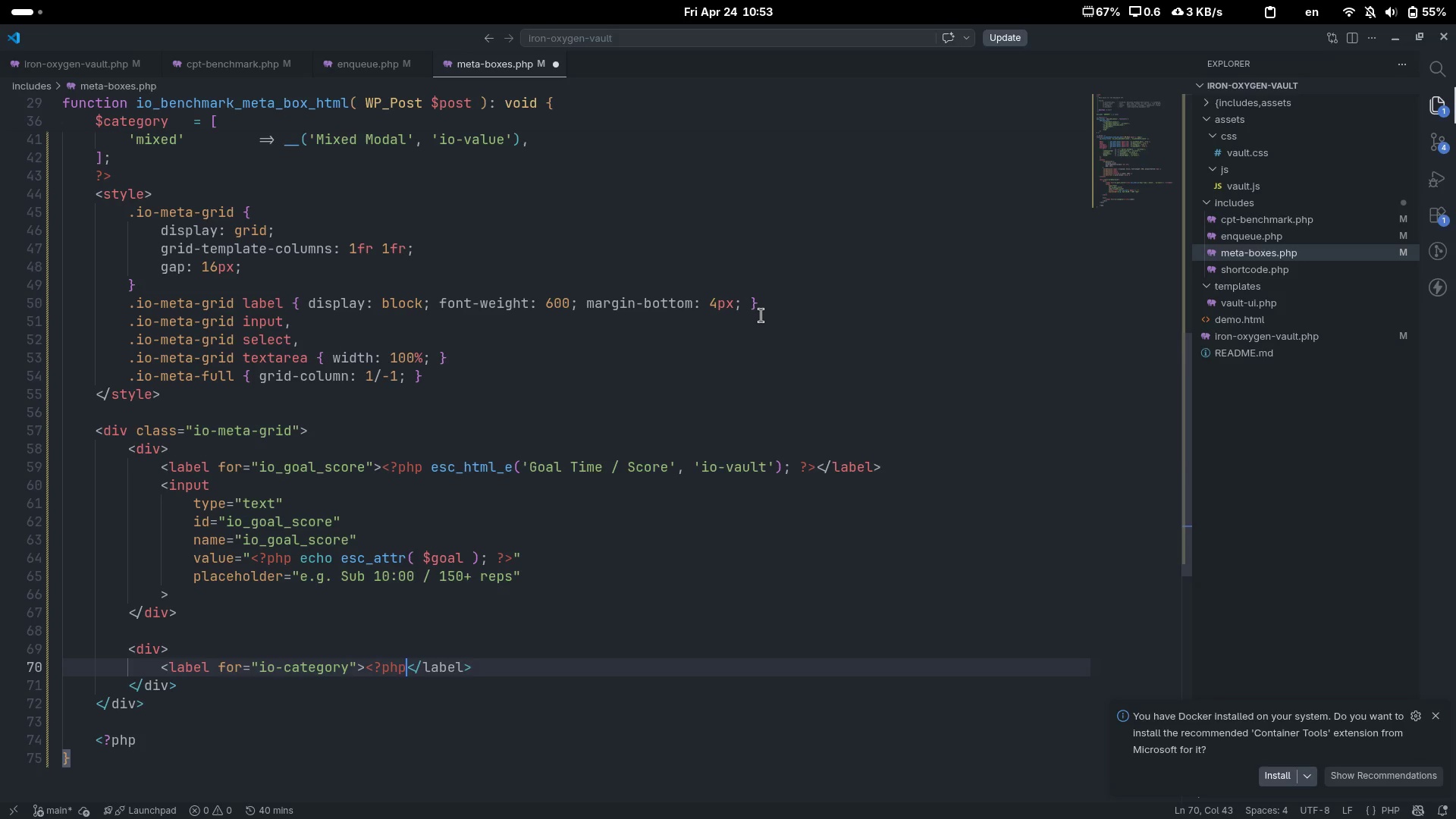 
key(Space)
 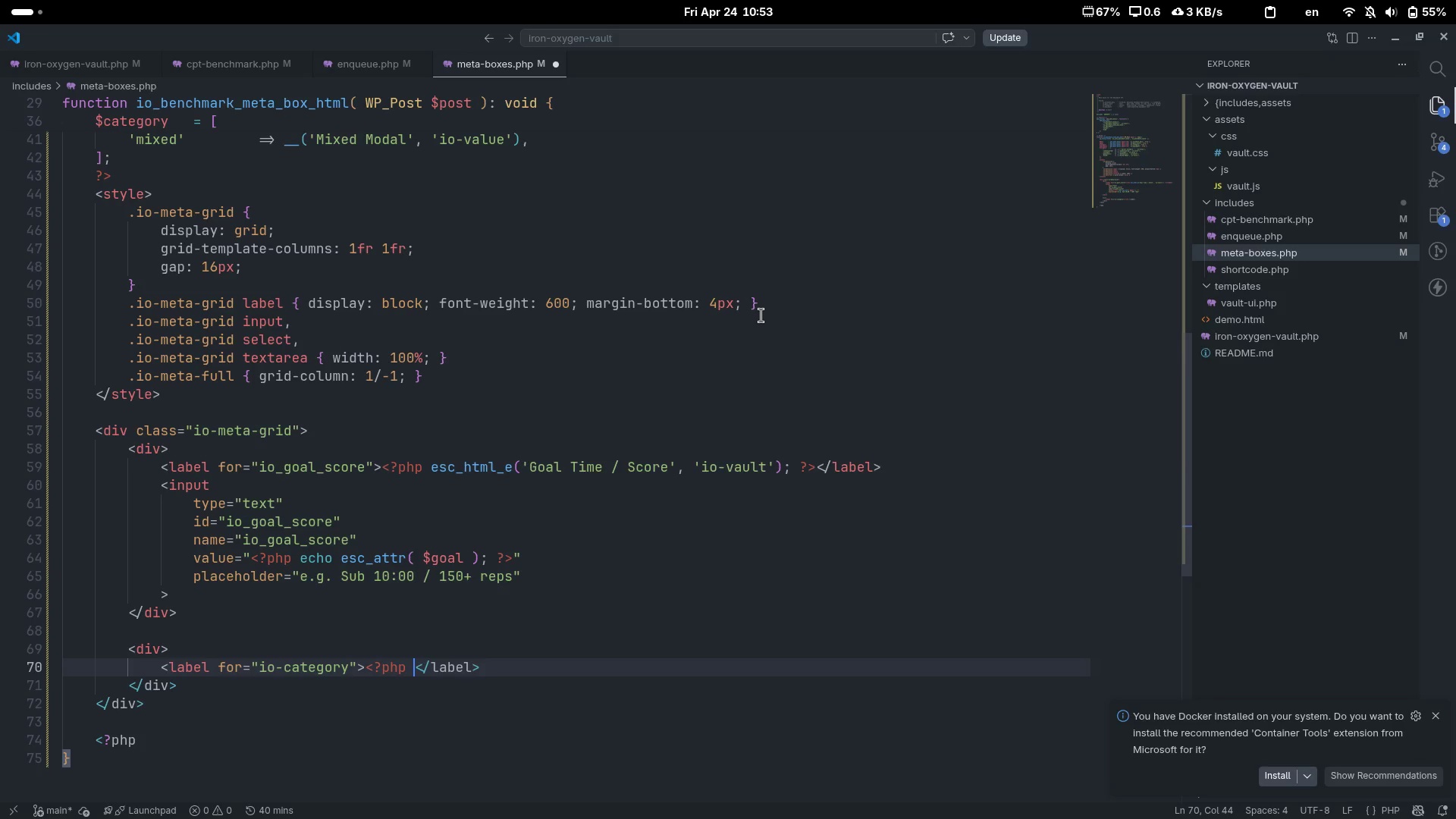 
key(Shift+Slash)
 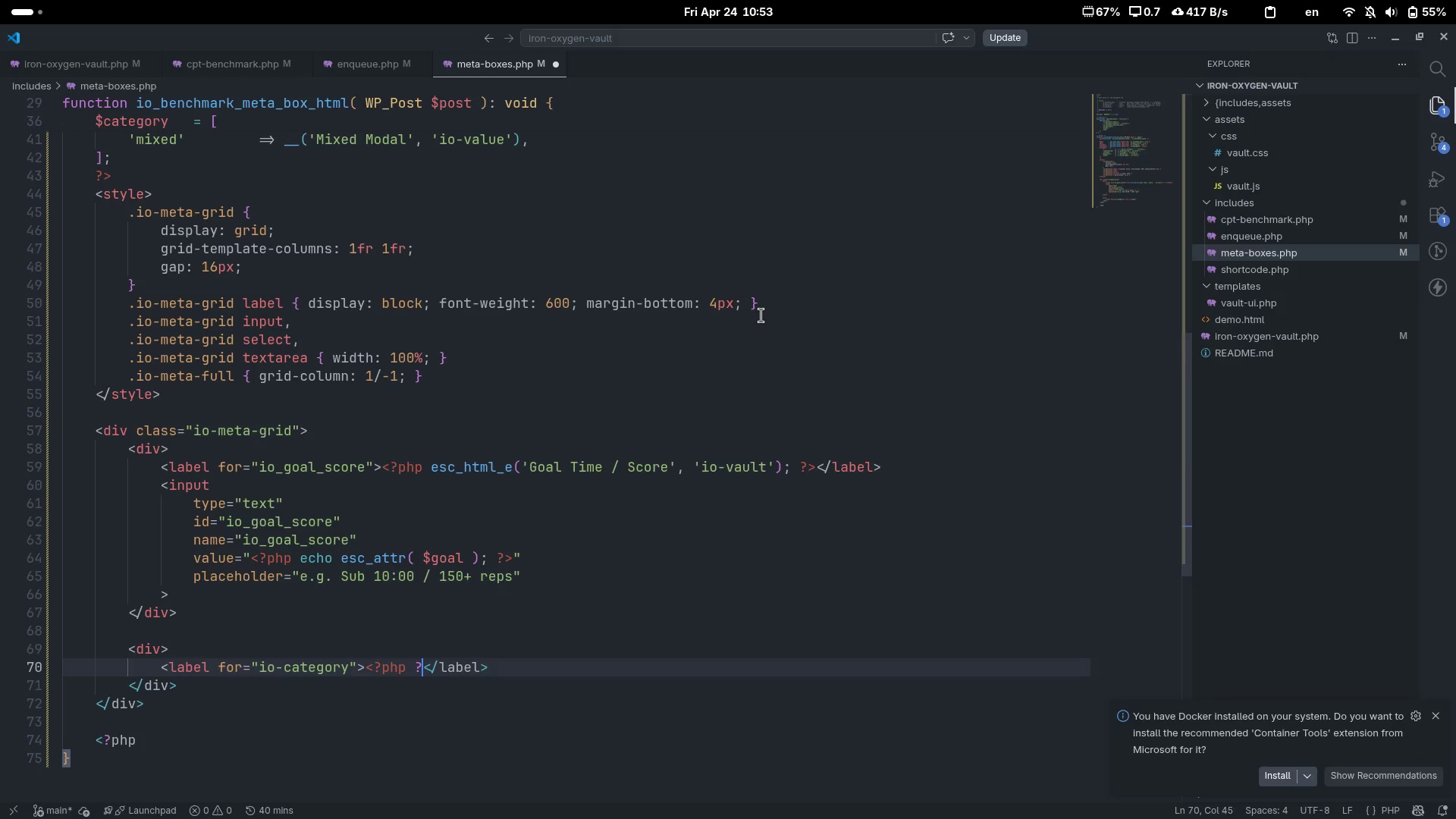 
key(Shift+Period)
 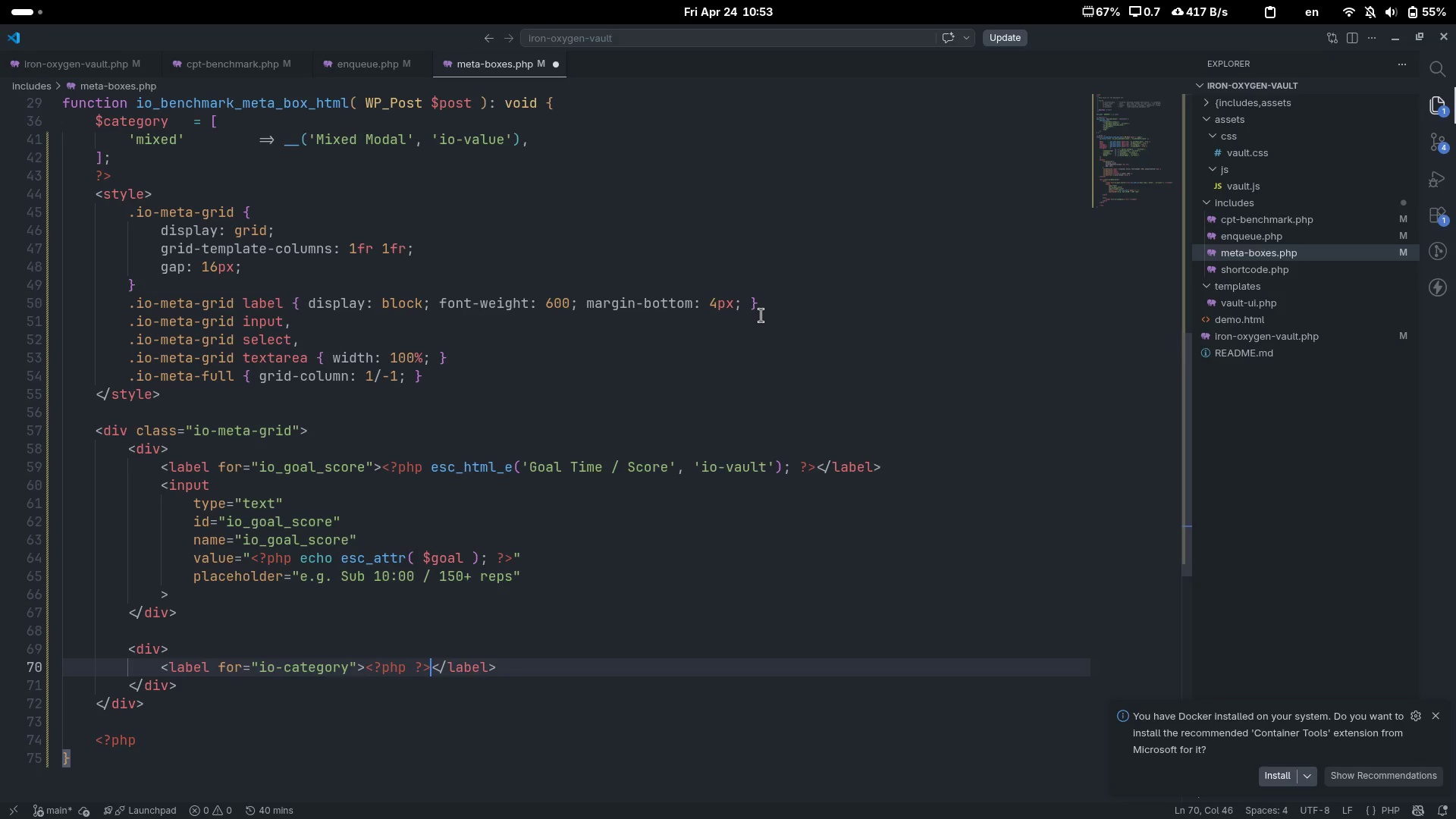 
key(ArrowLeft)
 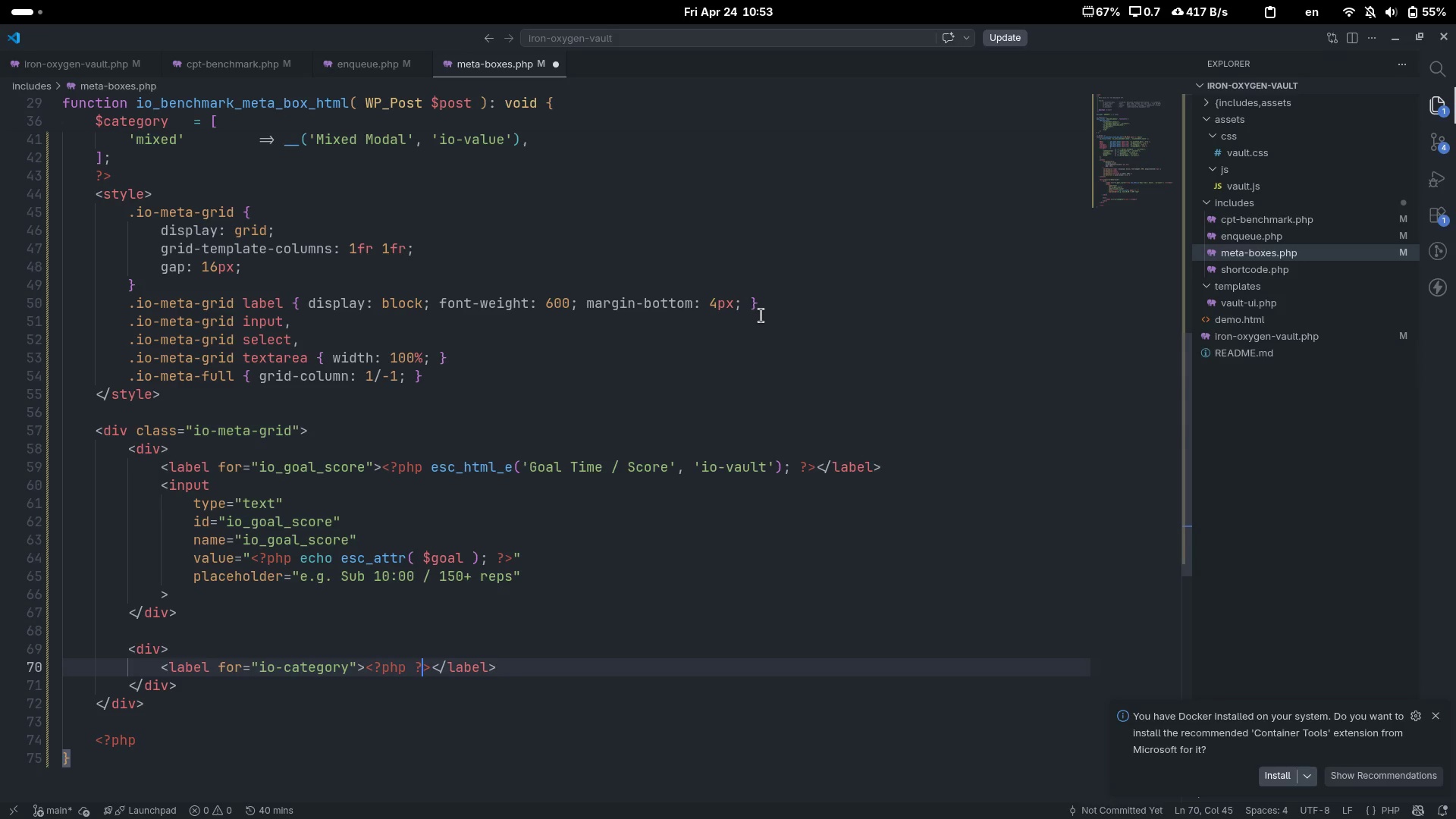 
key(ArrowLeft)
 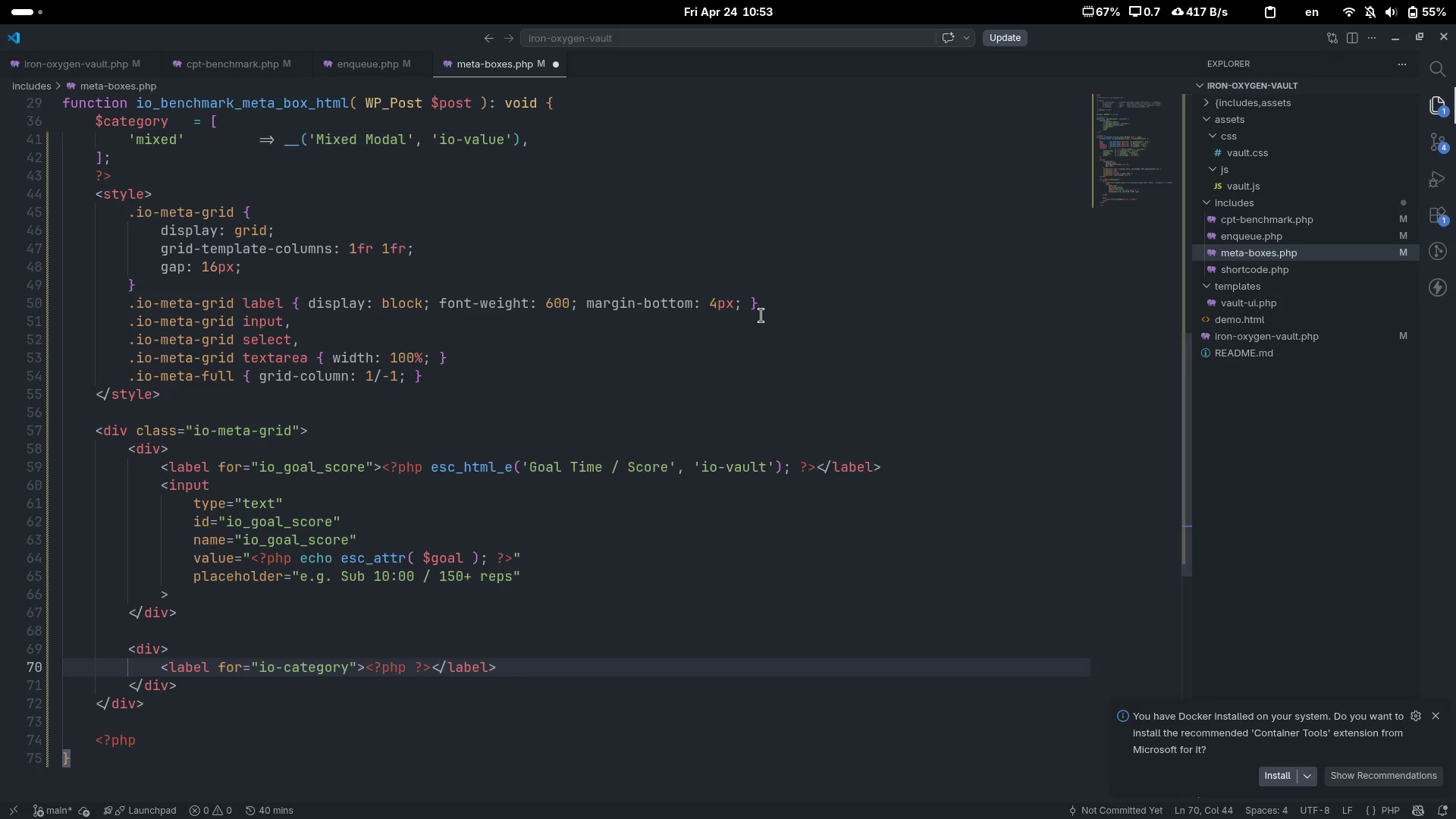 
key(ArrowLeft)
 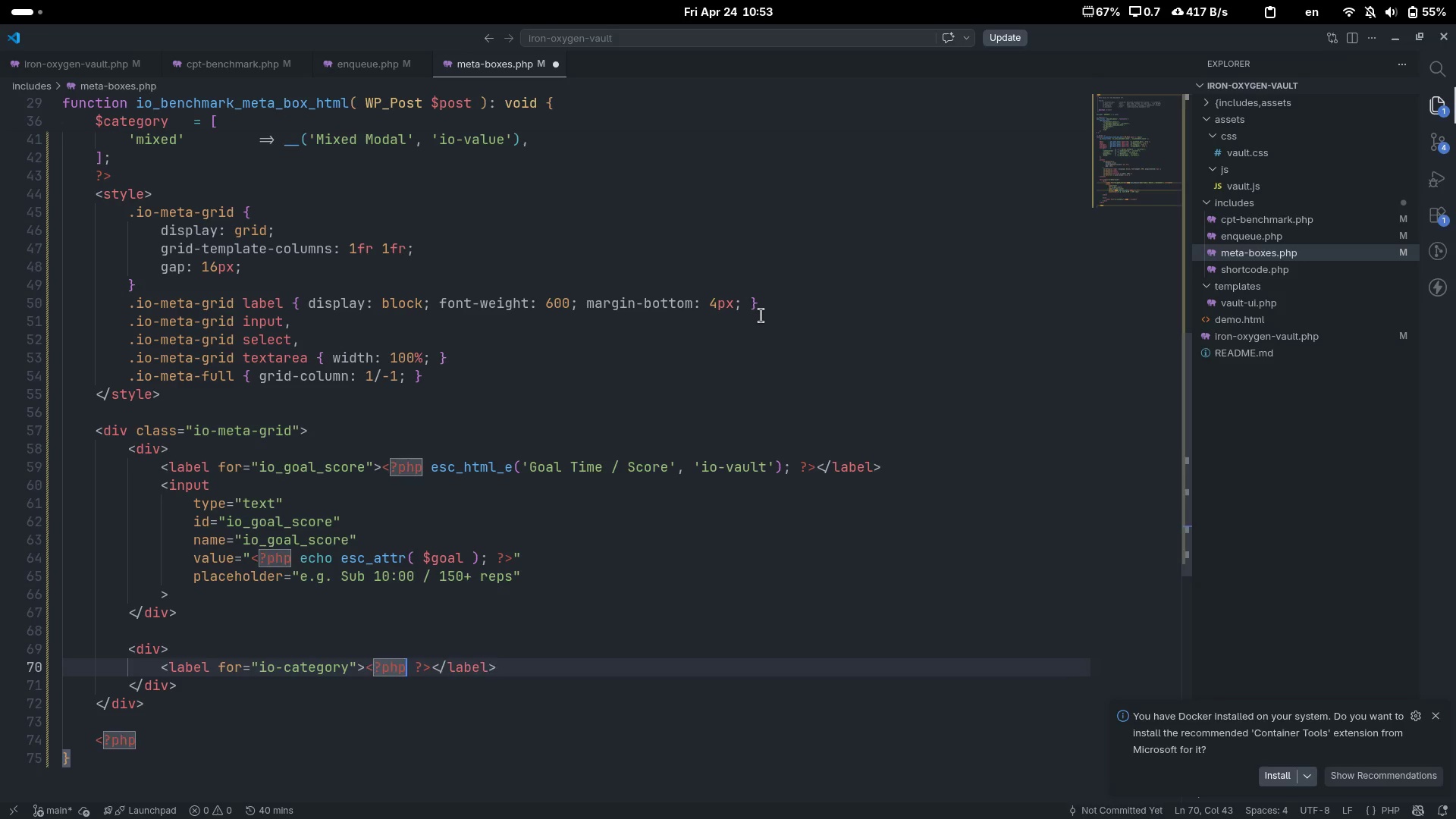 
type( esc_html_e('Category)
 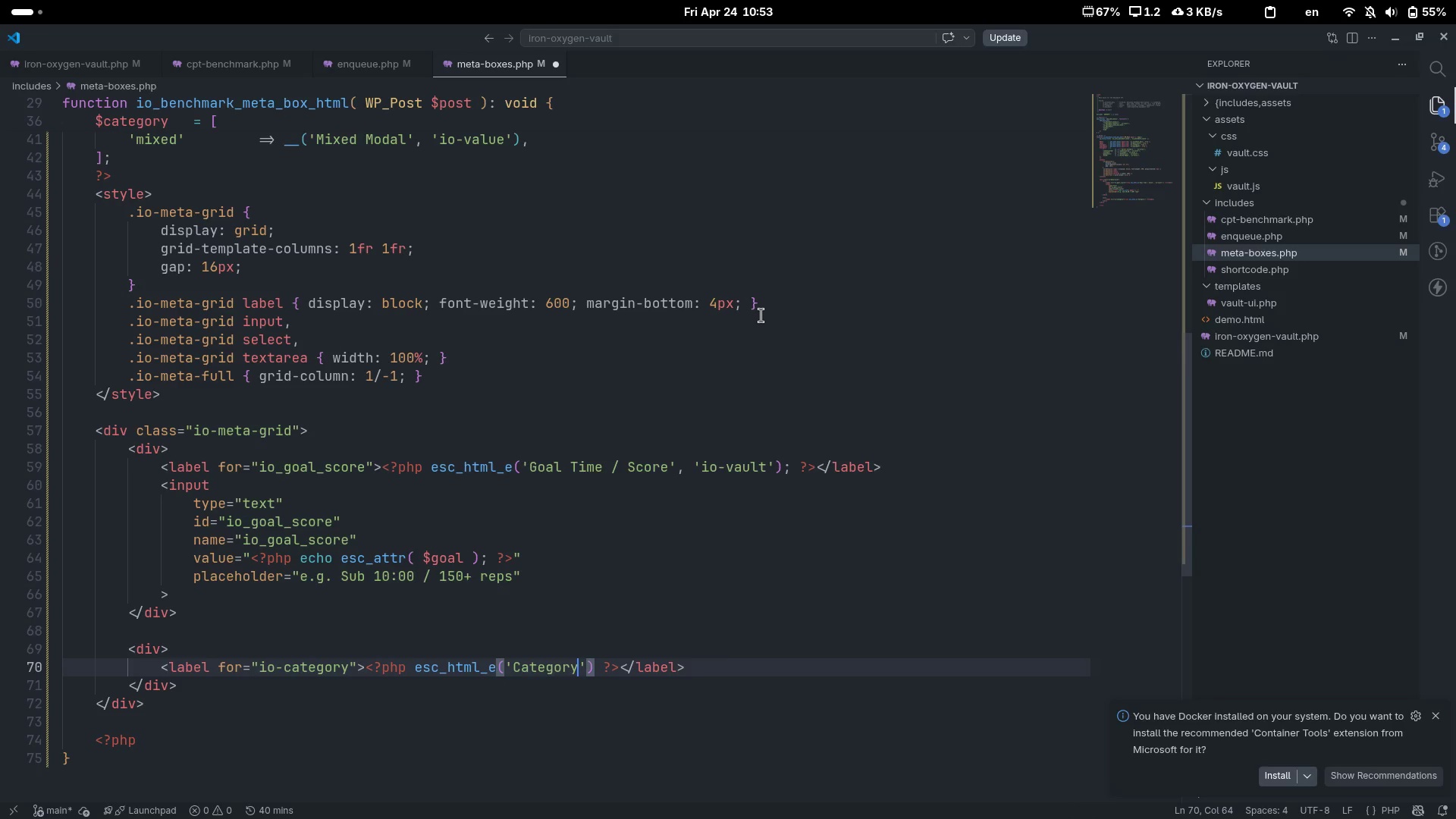 
key(ArrowRight)
 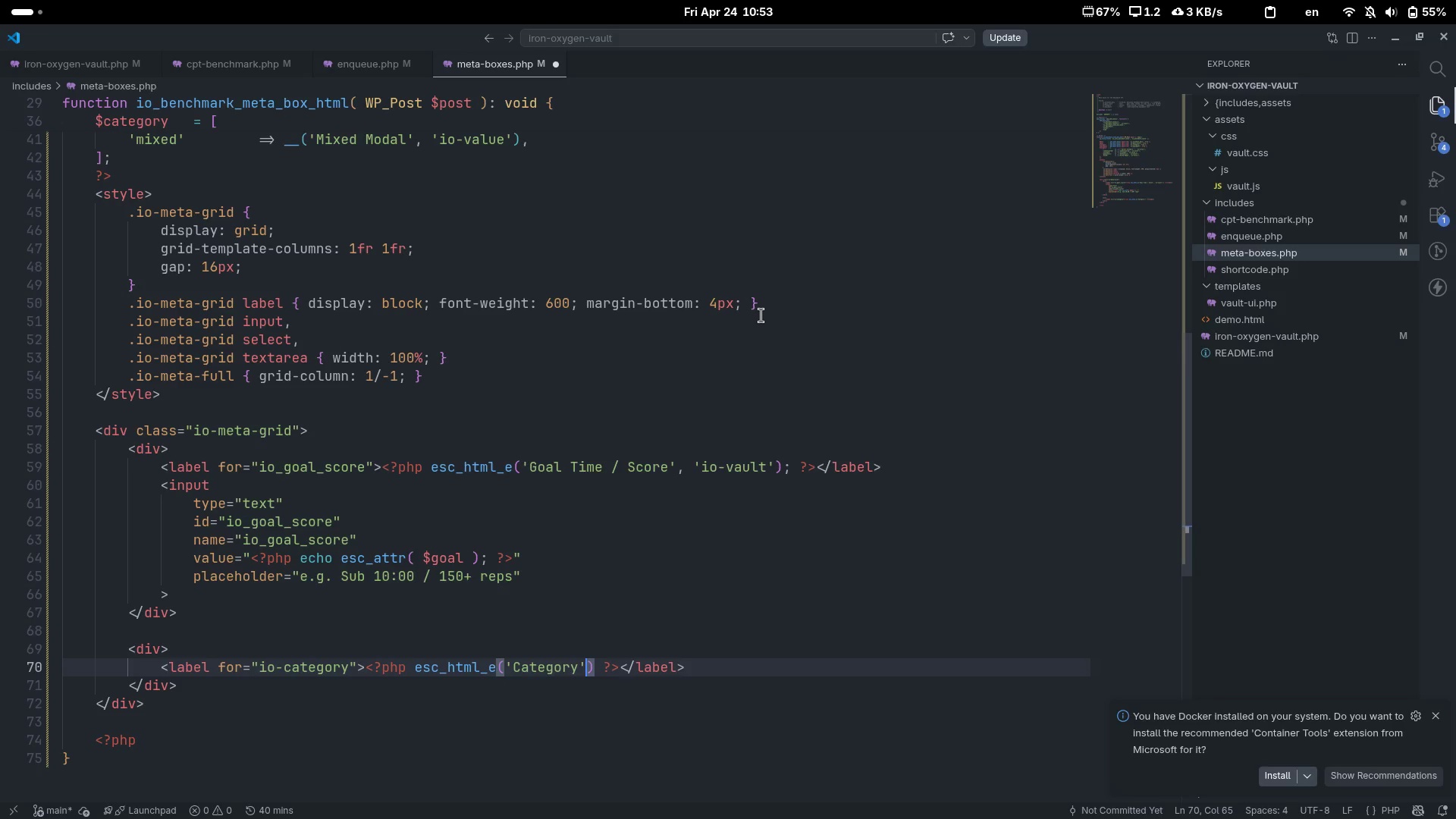 
type(, 'io-vault)
 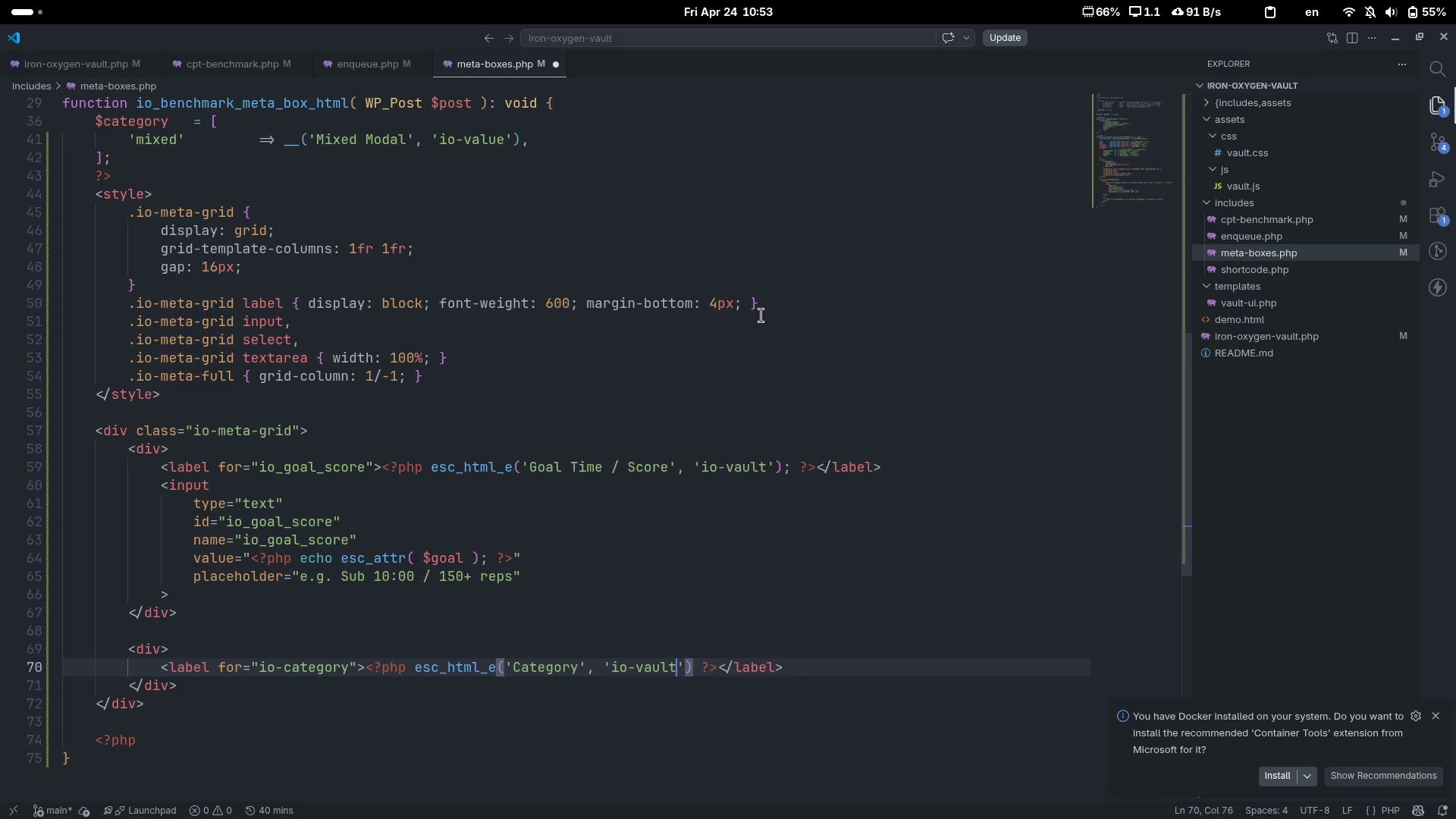 
key(ArrowRight)
 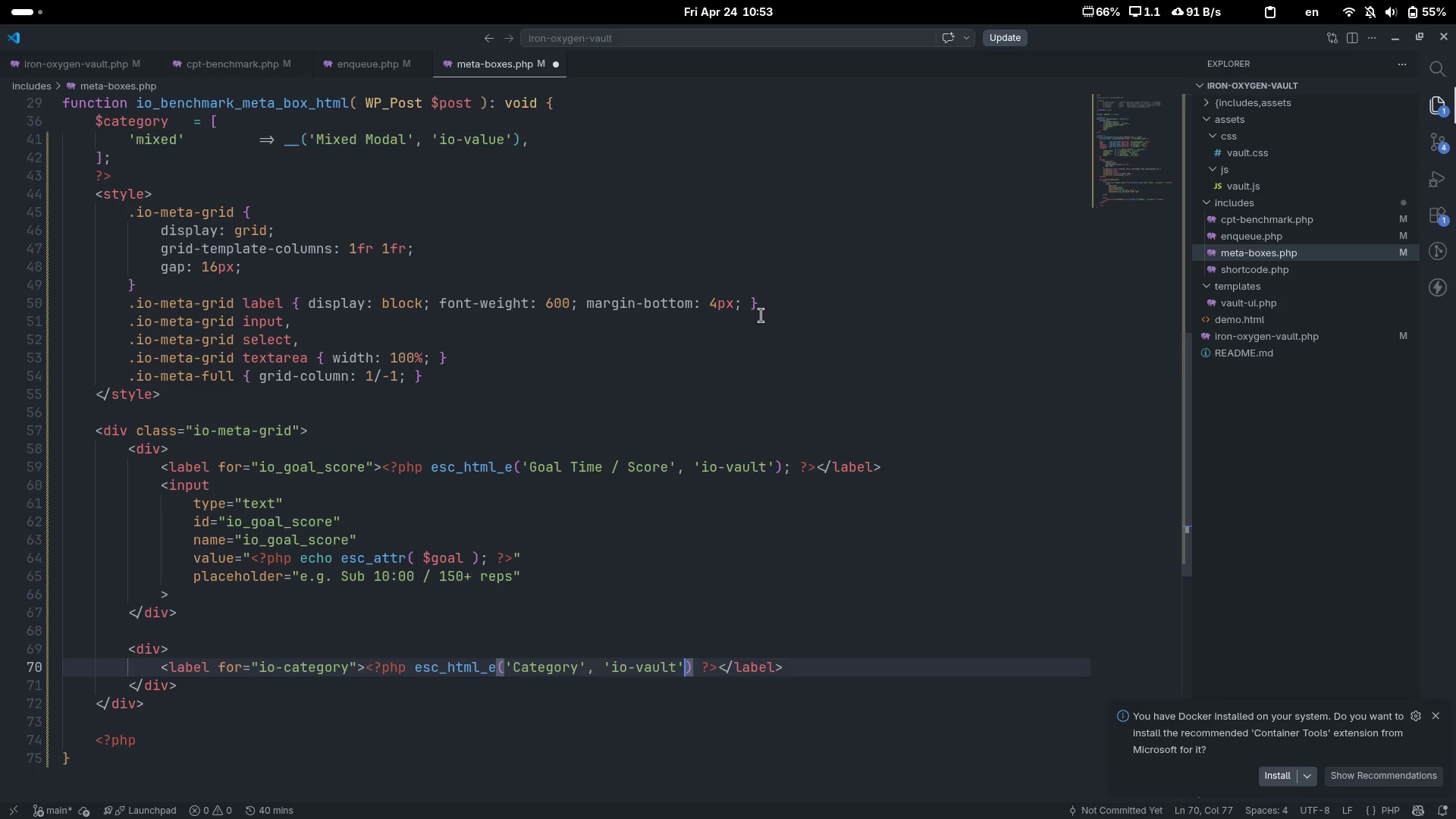 
key(Semicolon)
 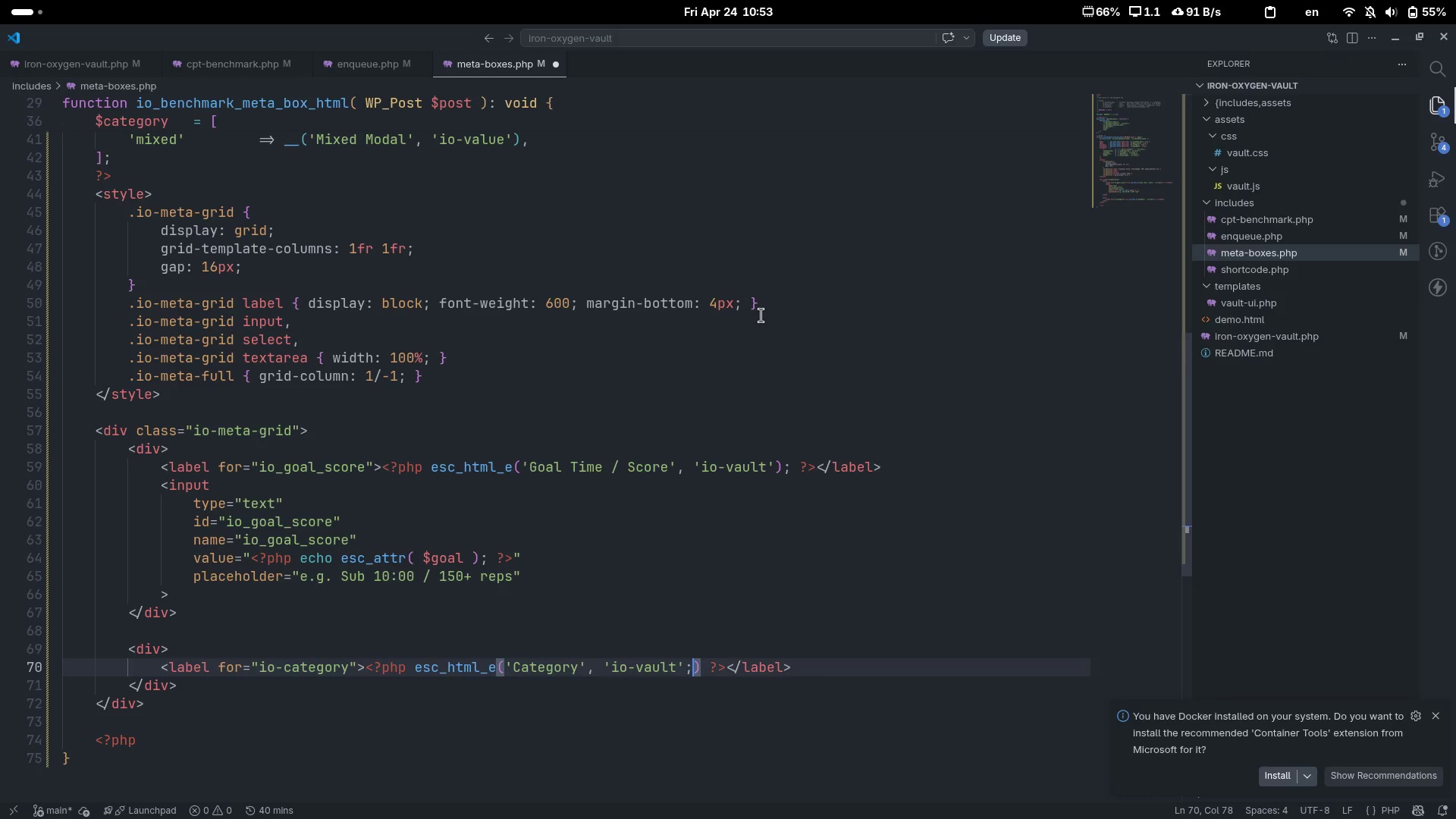 
key(Backspace)
 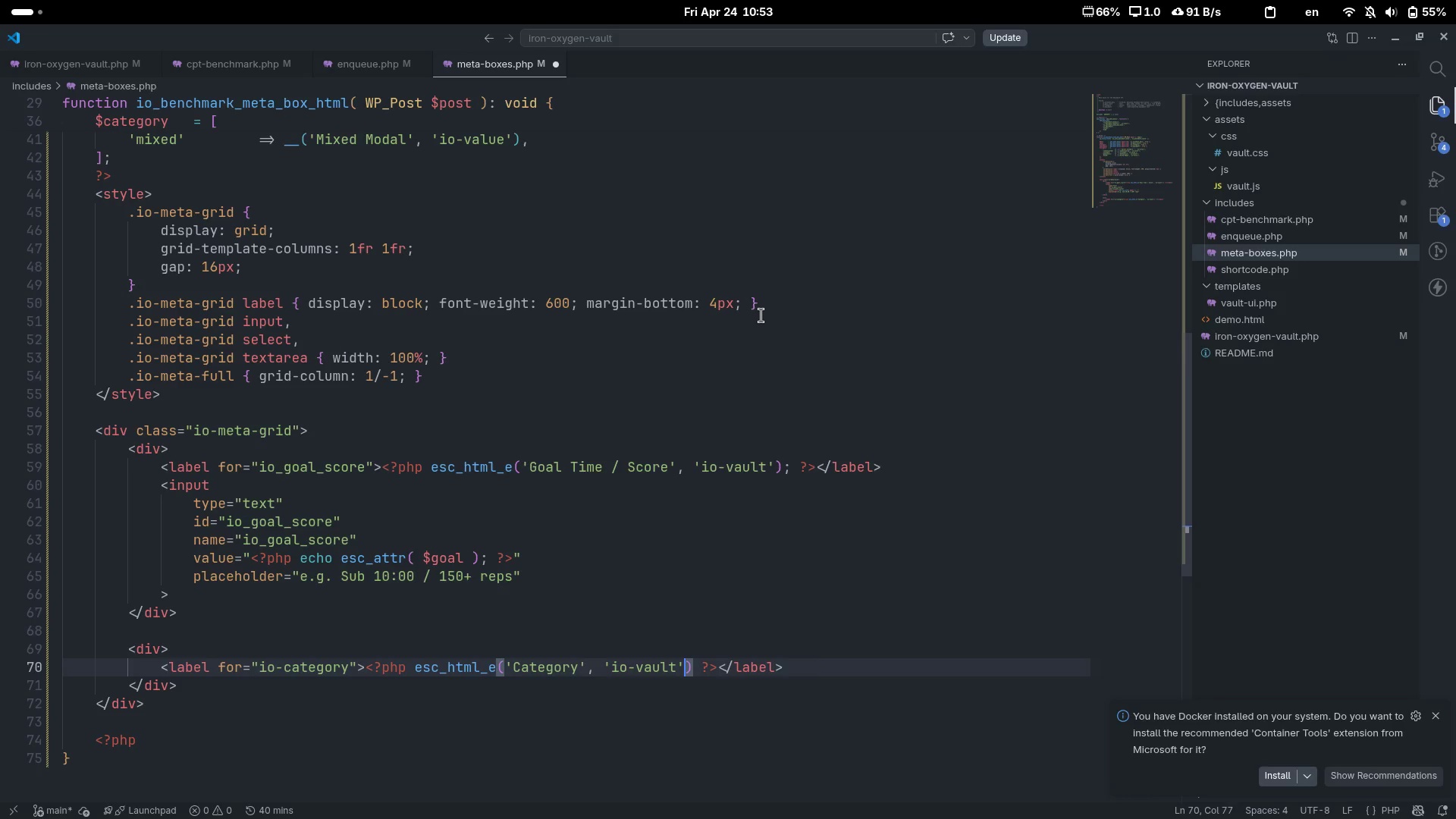 
key(ArrowRight)
 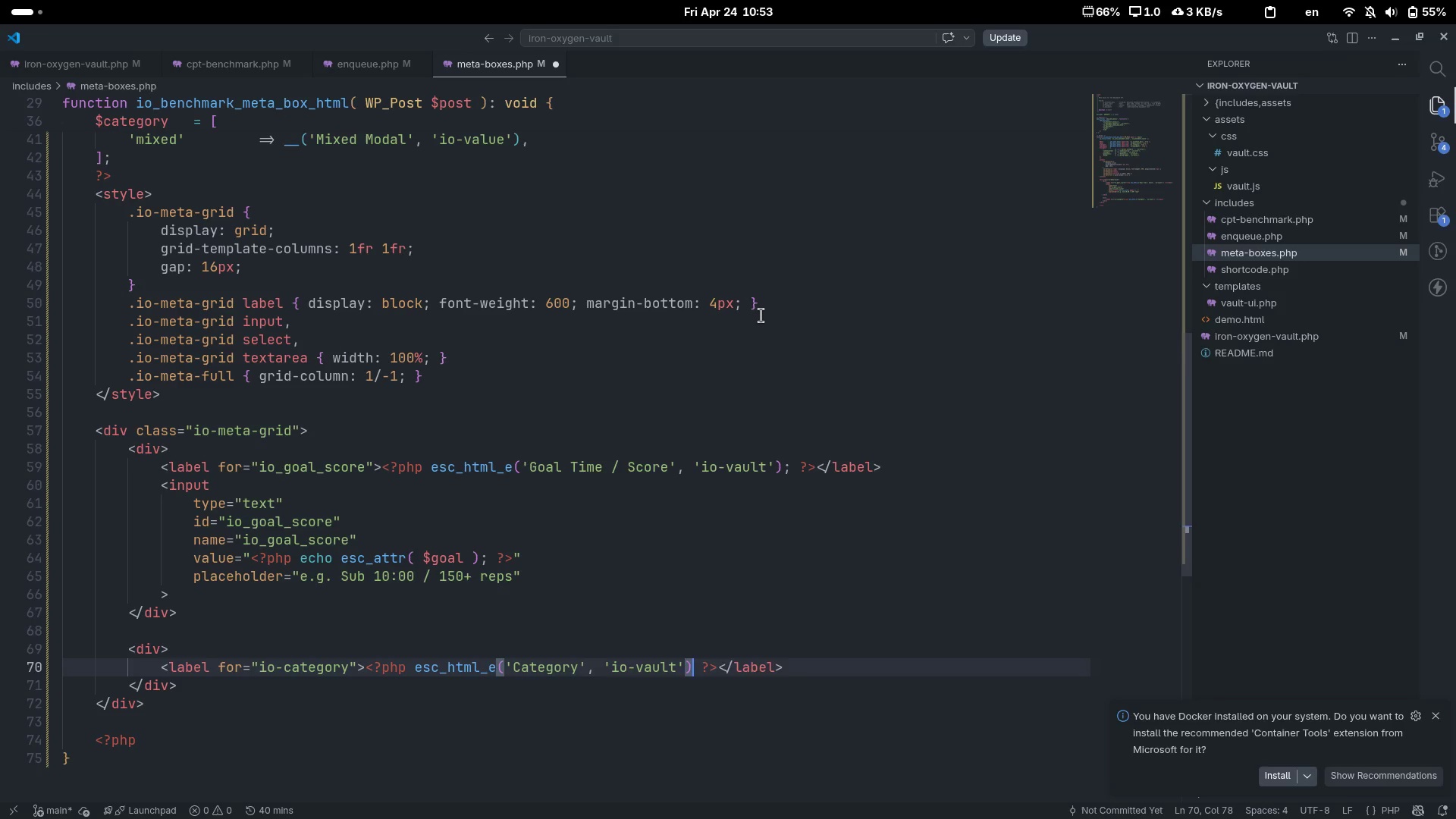 
key(Semicolon)
 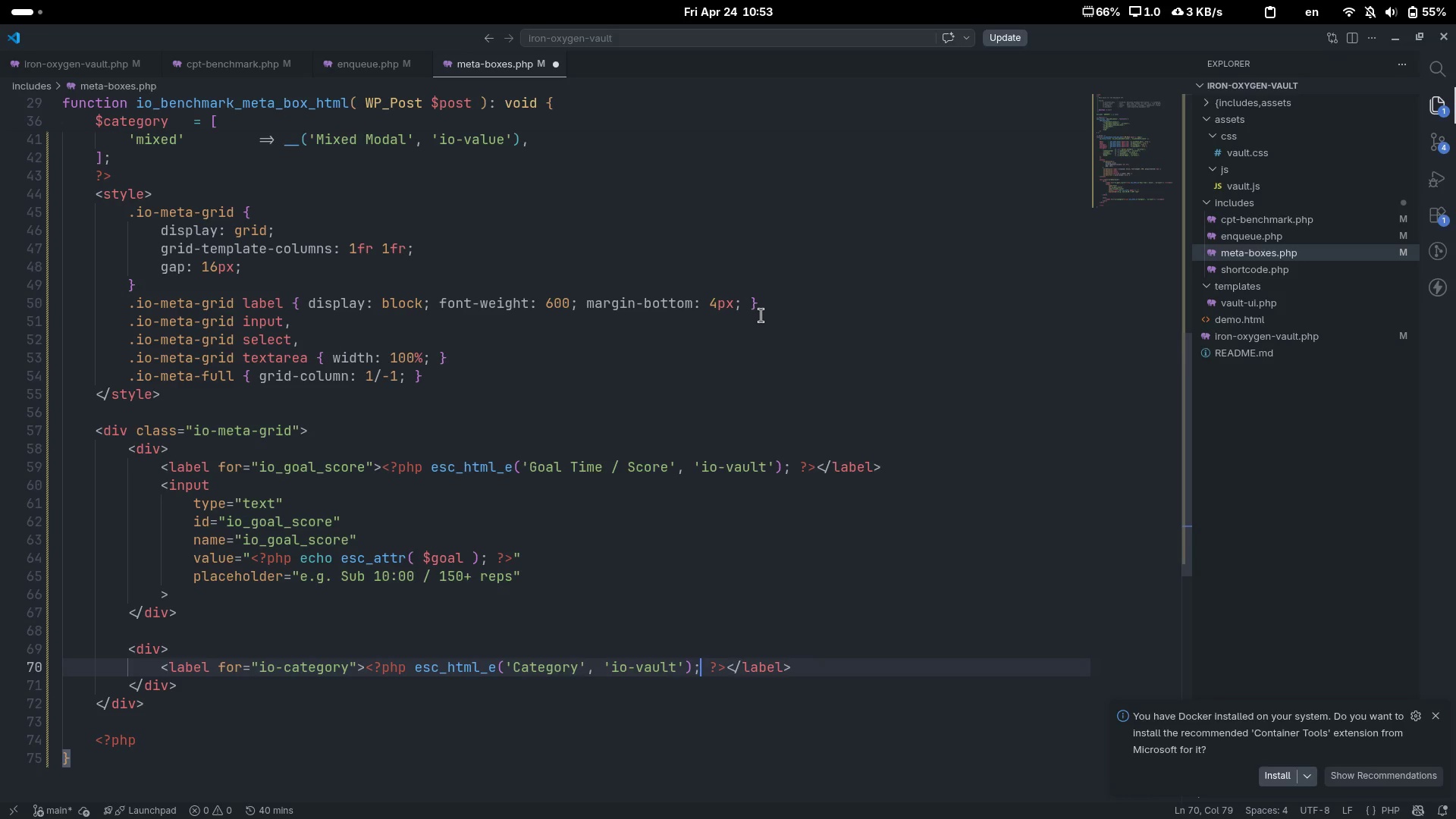 
key(End)
 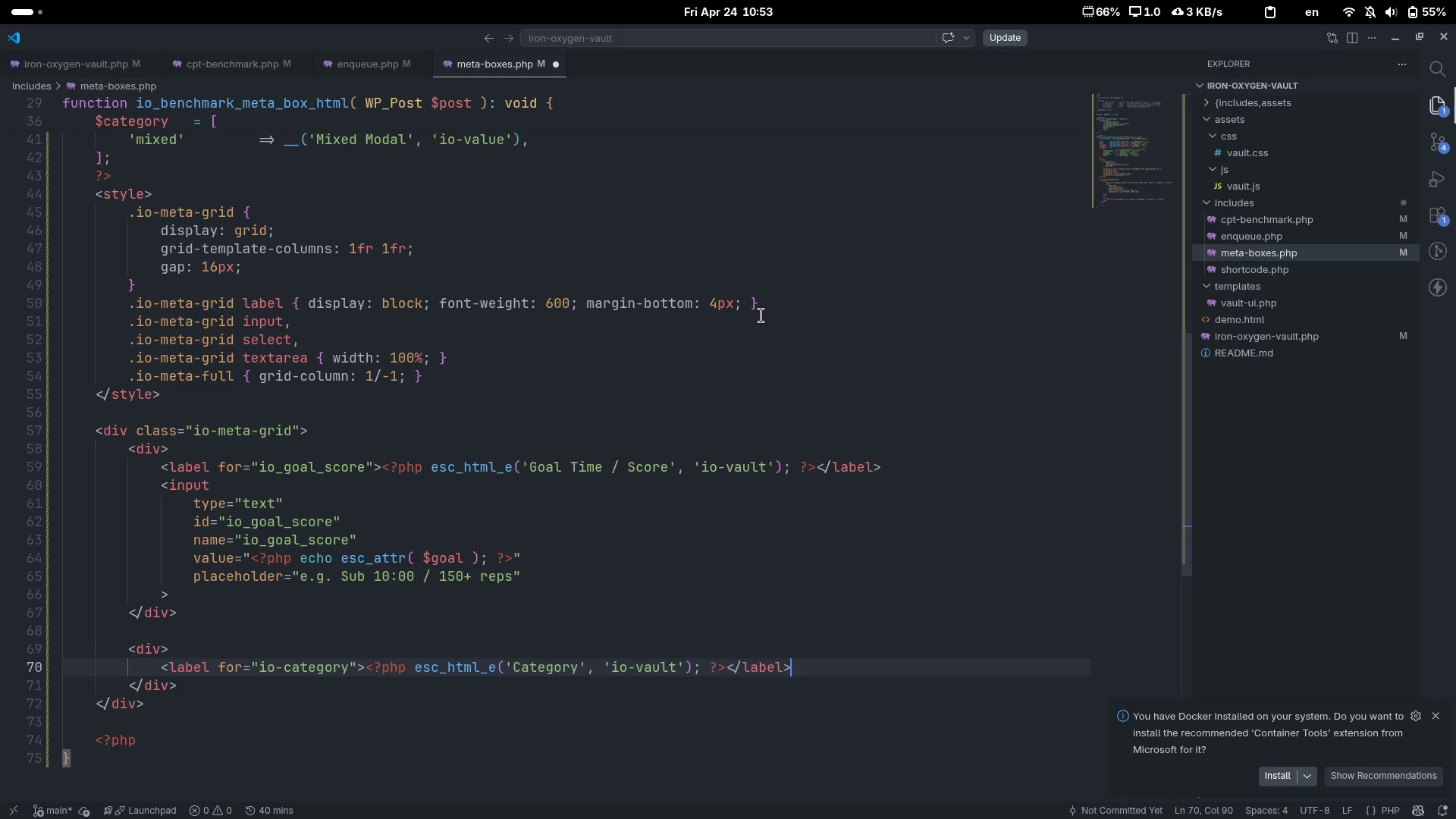 
key(Enter)
 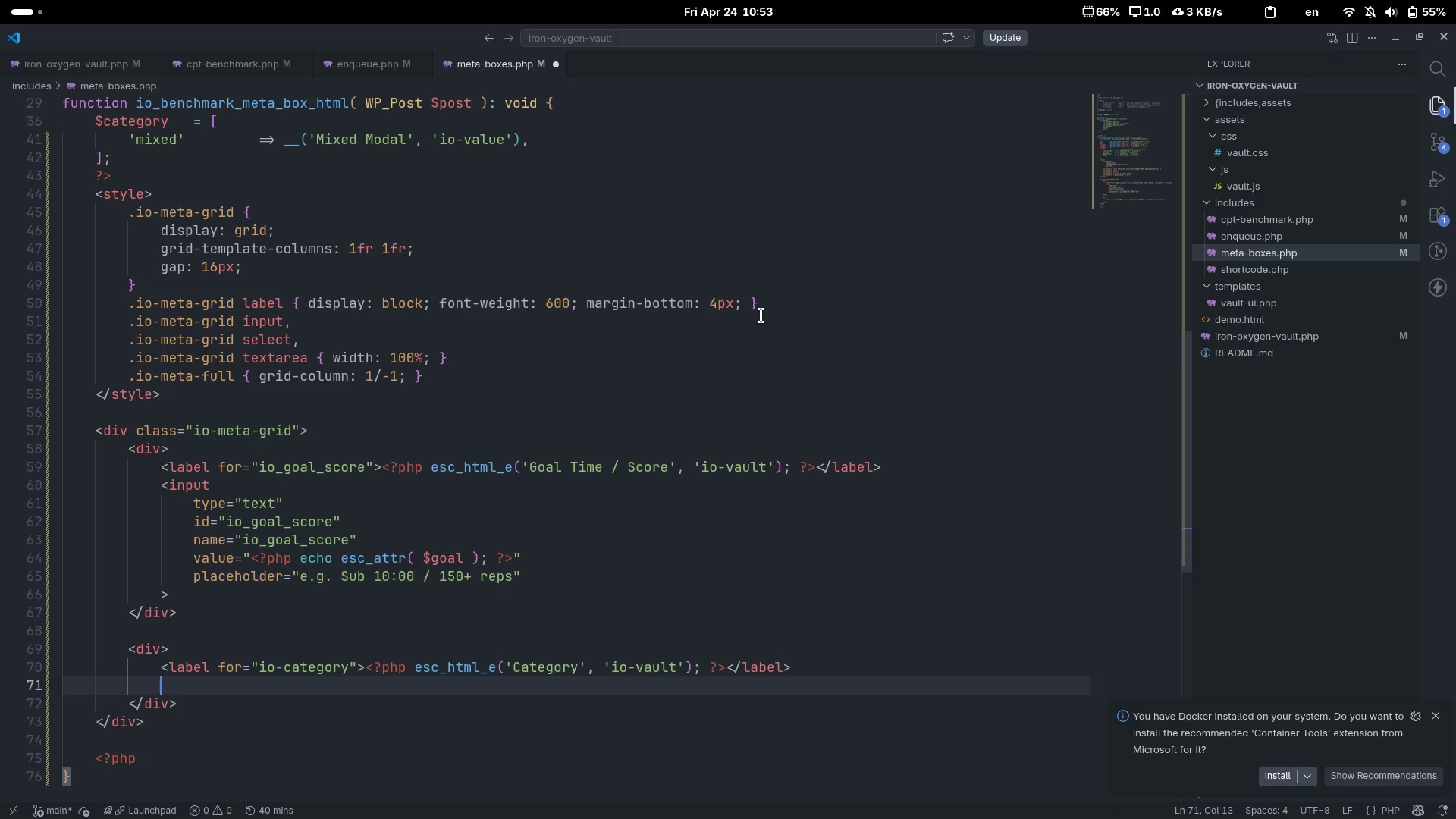 
key(Shift+Comma)
 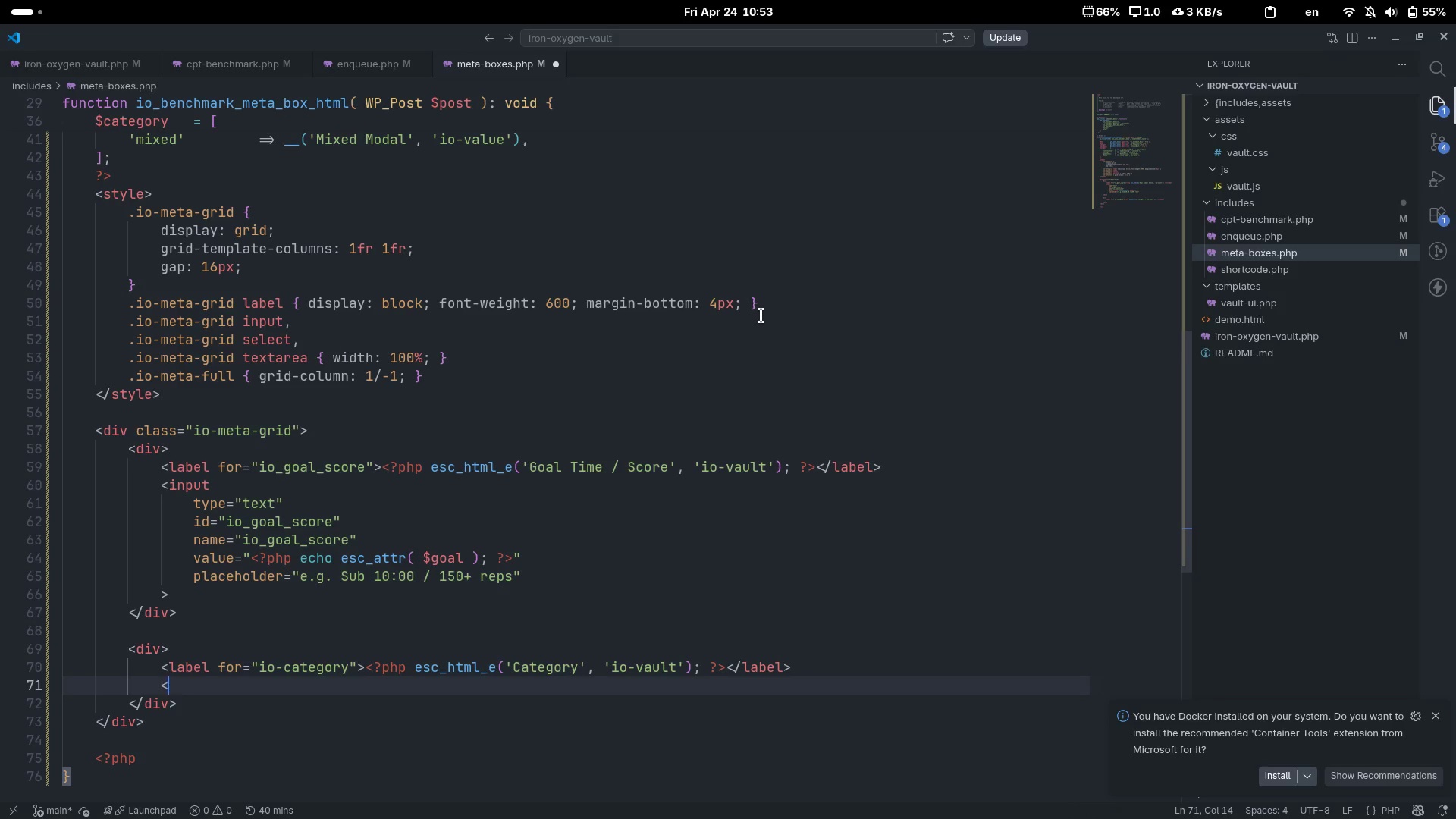 
key(Shift+Period)
 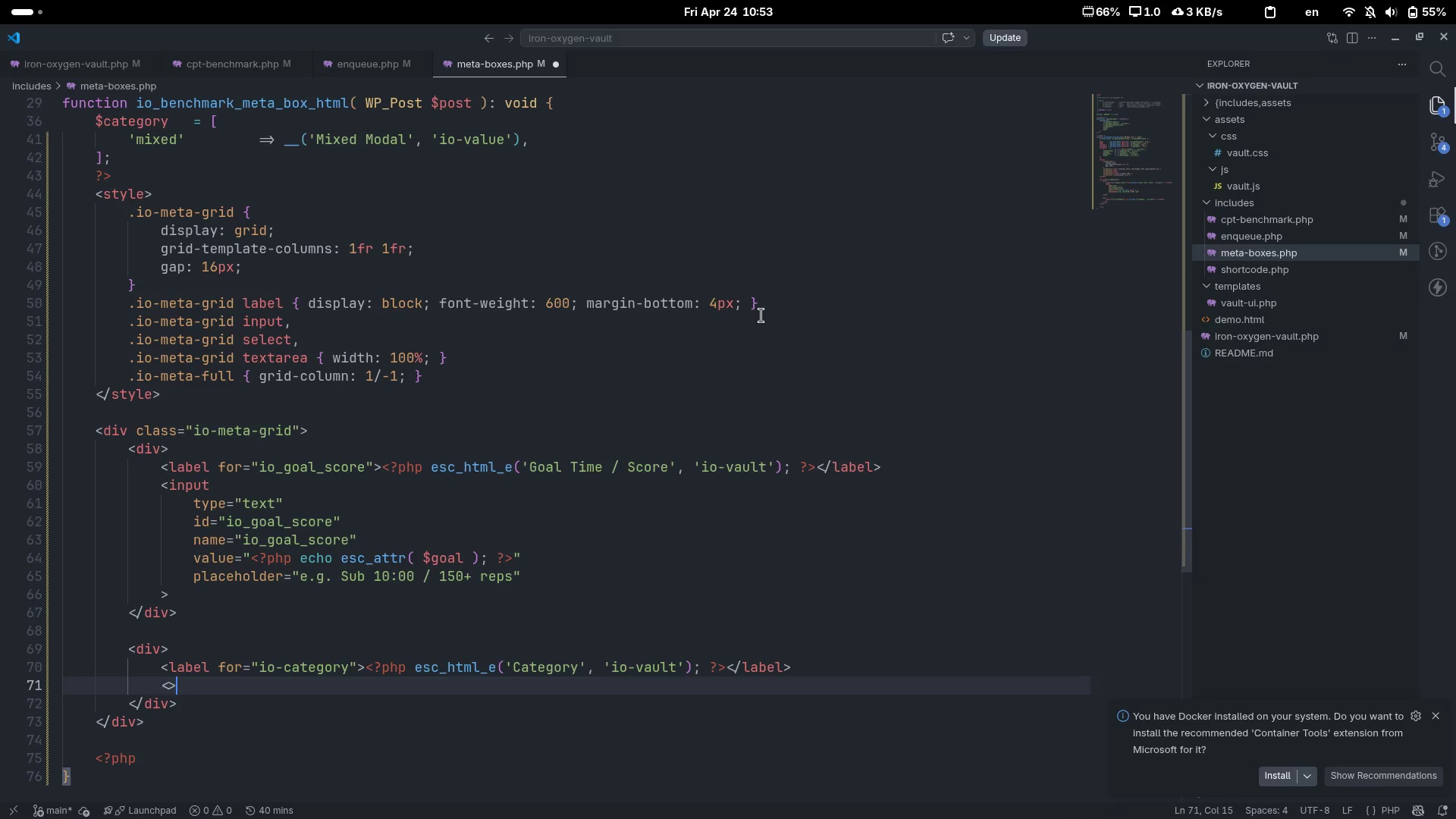 
key(ArrowLeft)
 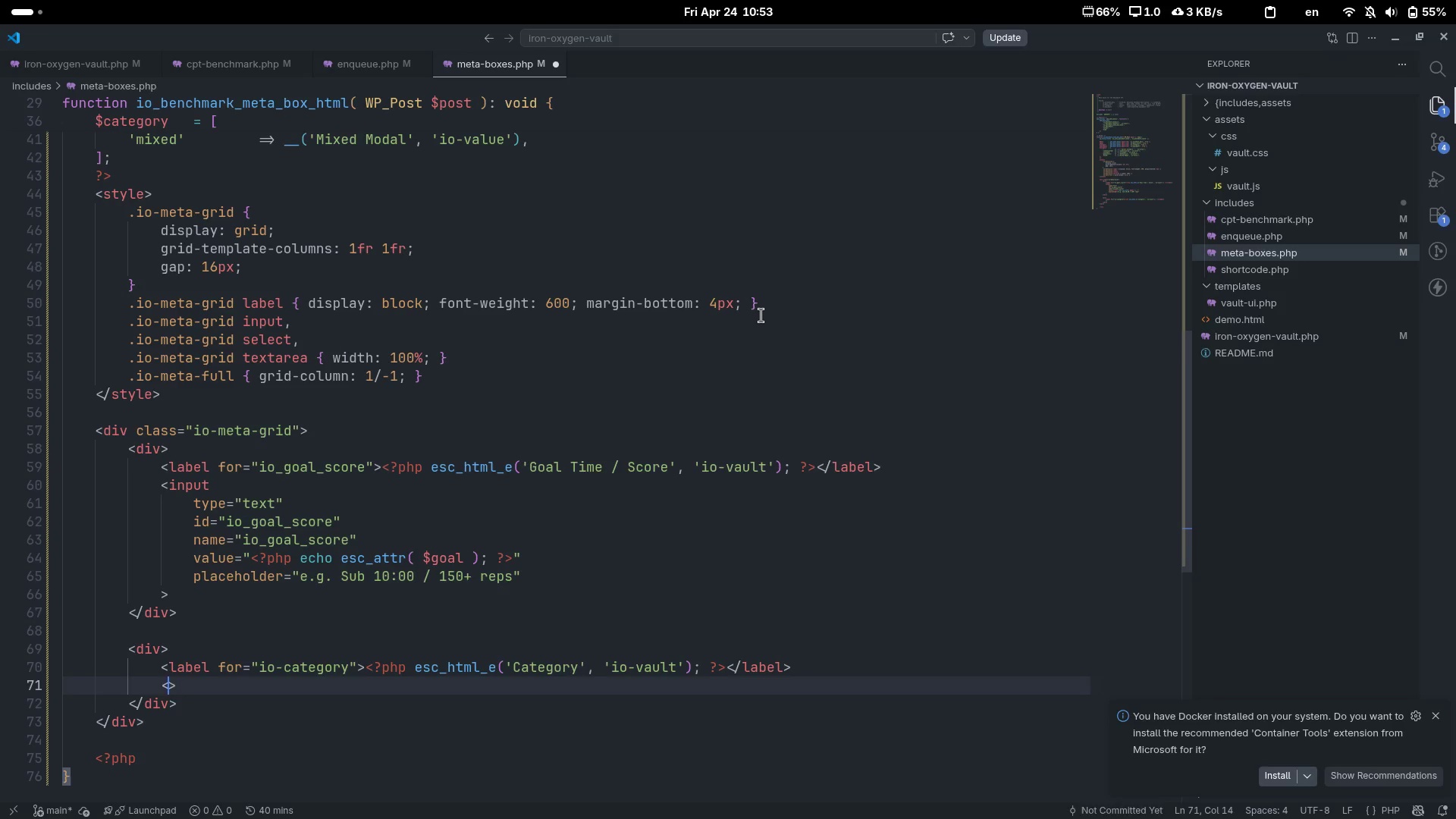 
type(select)
key(Escape)
 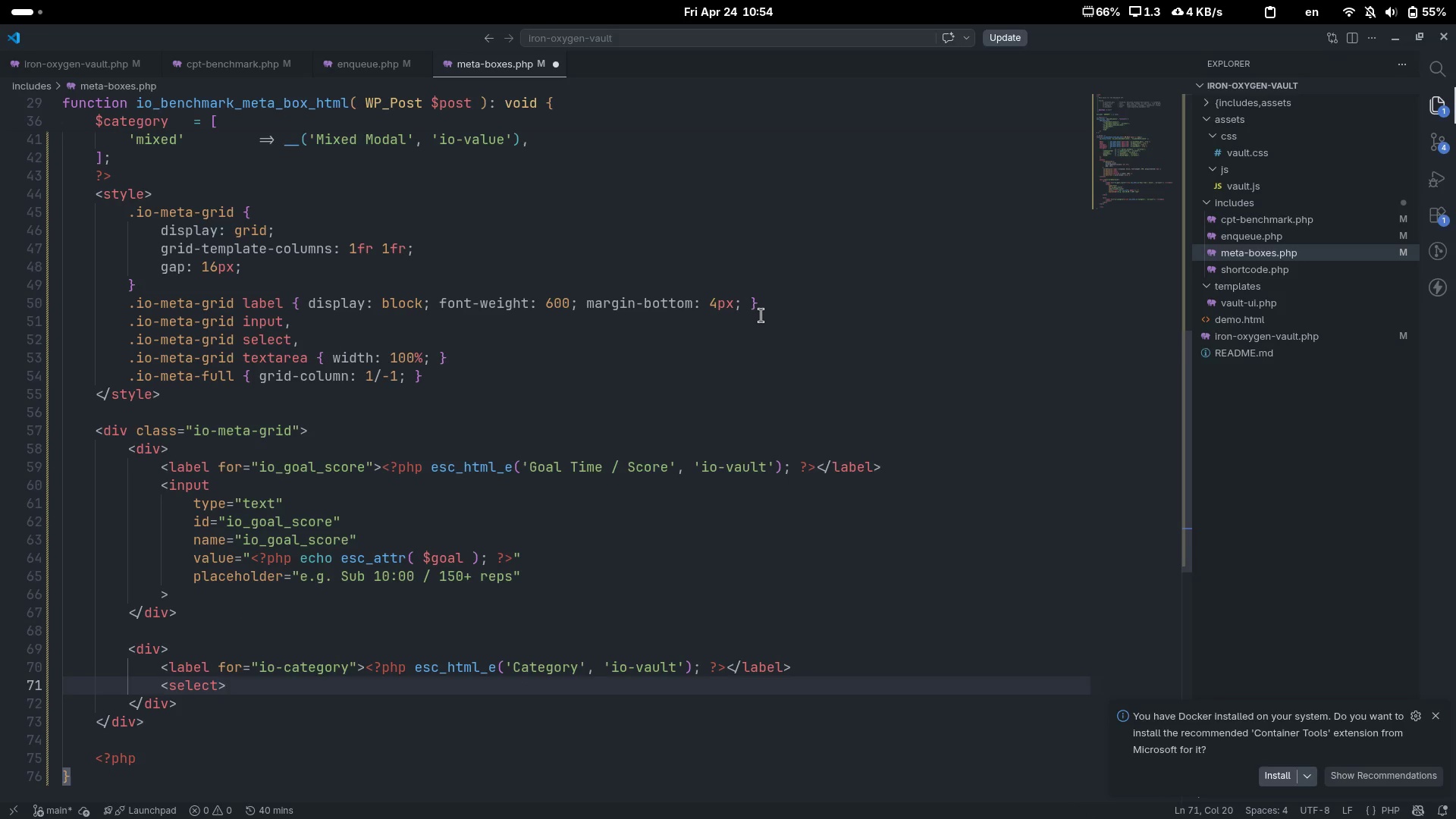 
key(ArrowRight)
 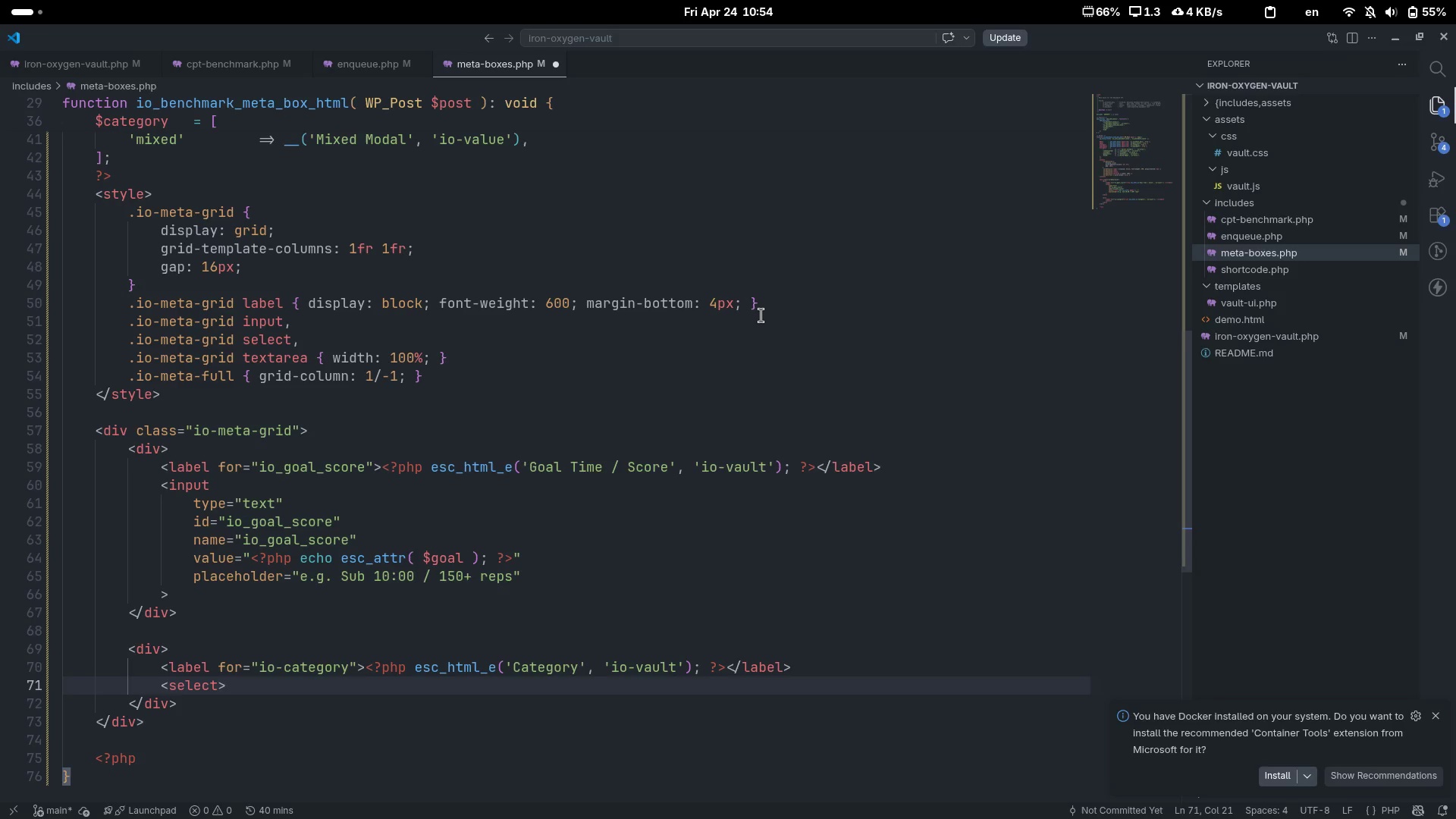 
key(Shift+Comma)
 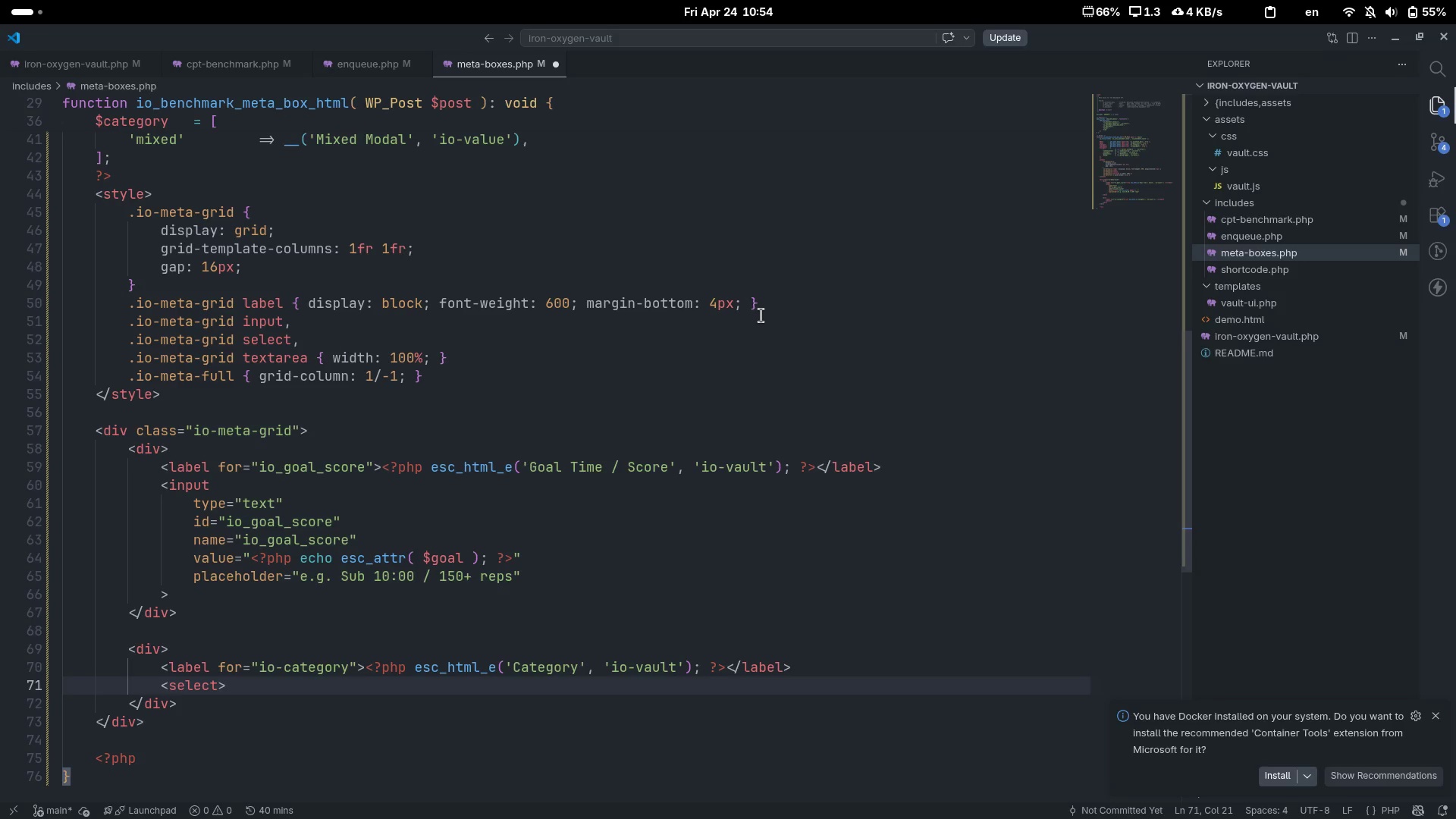 
key(Shift+Period)
 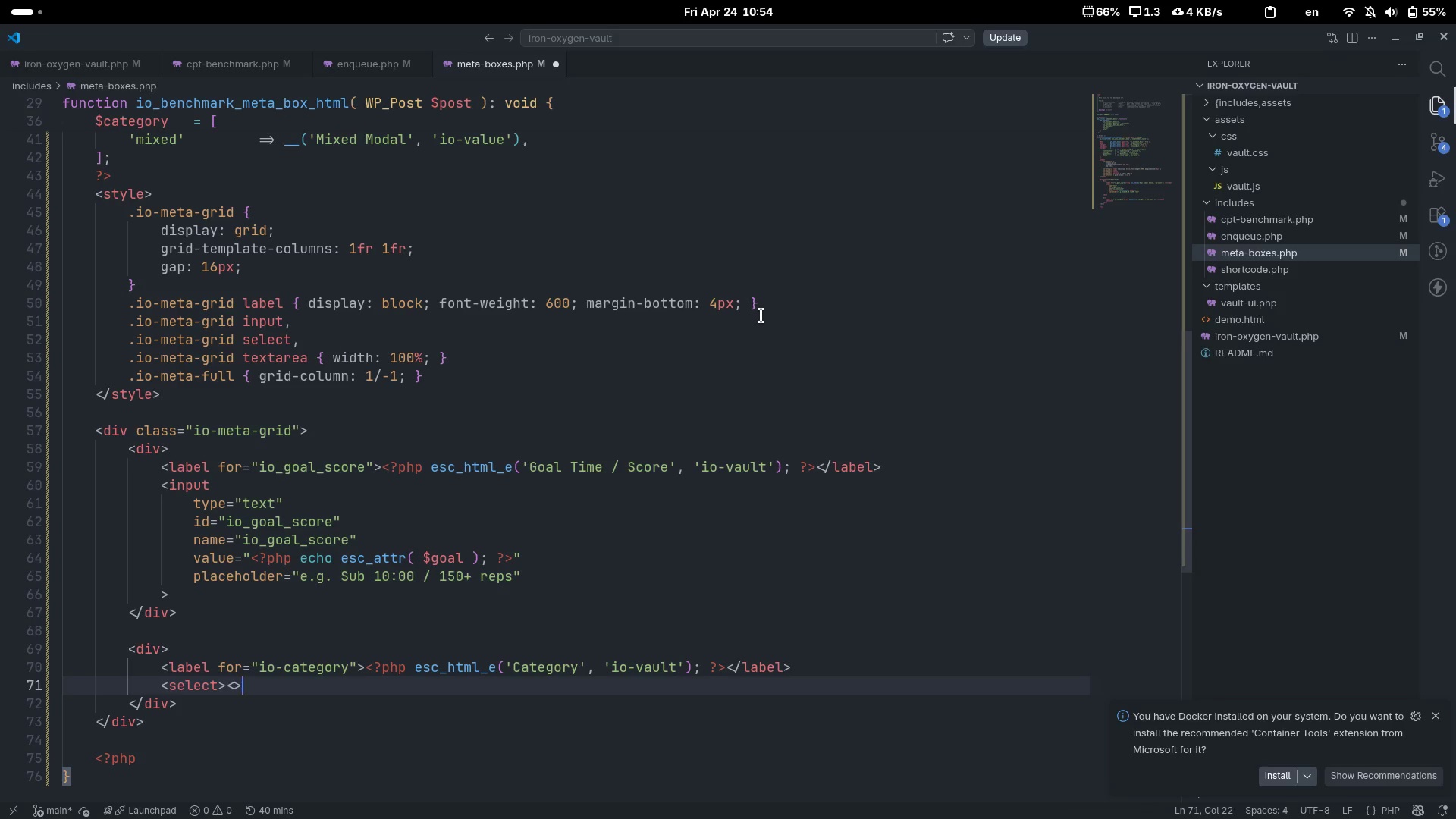 
key(Shift+Comma)
 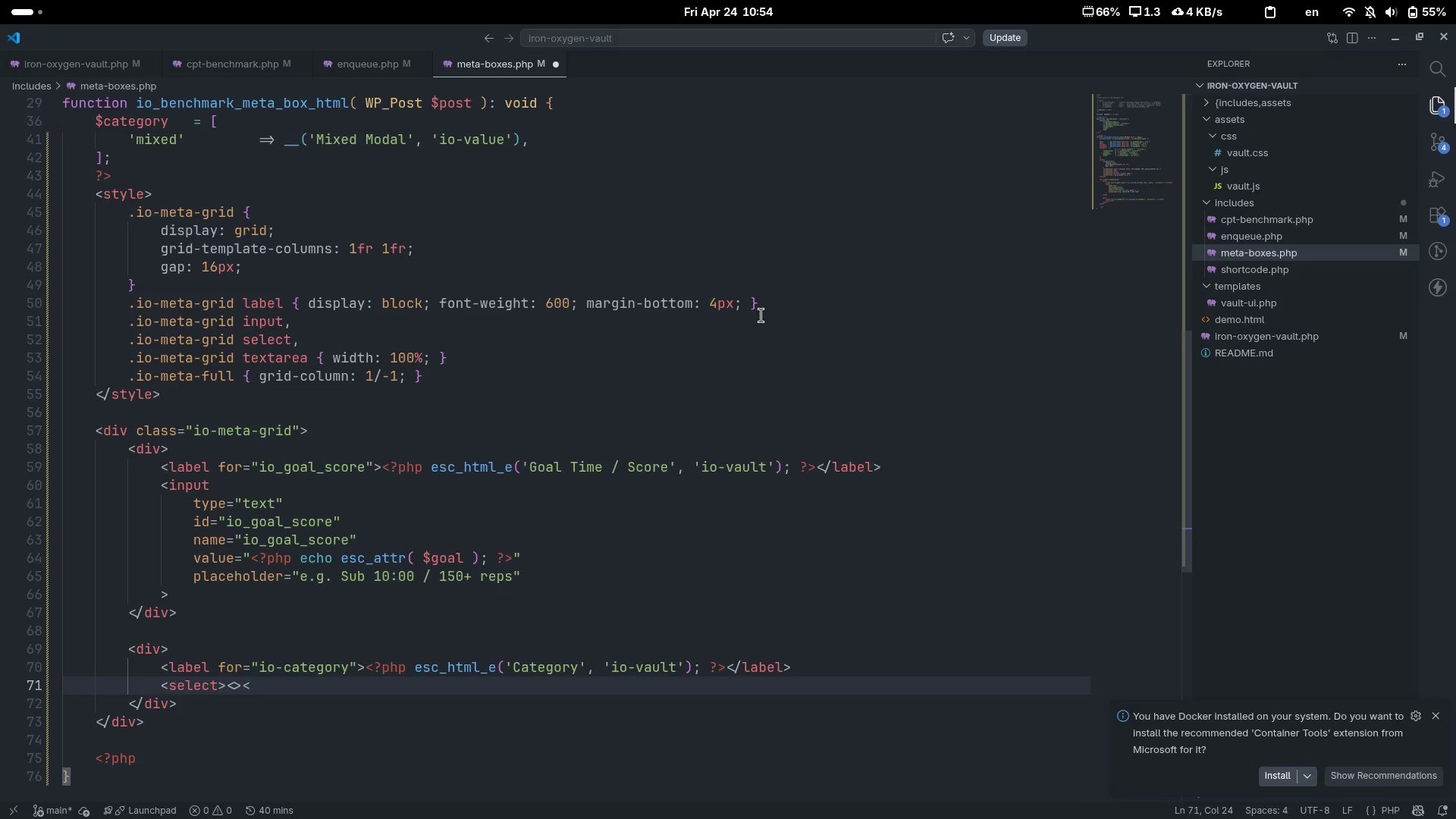 
key(Backspace)
 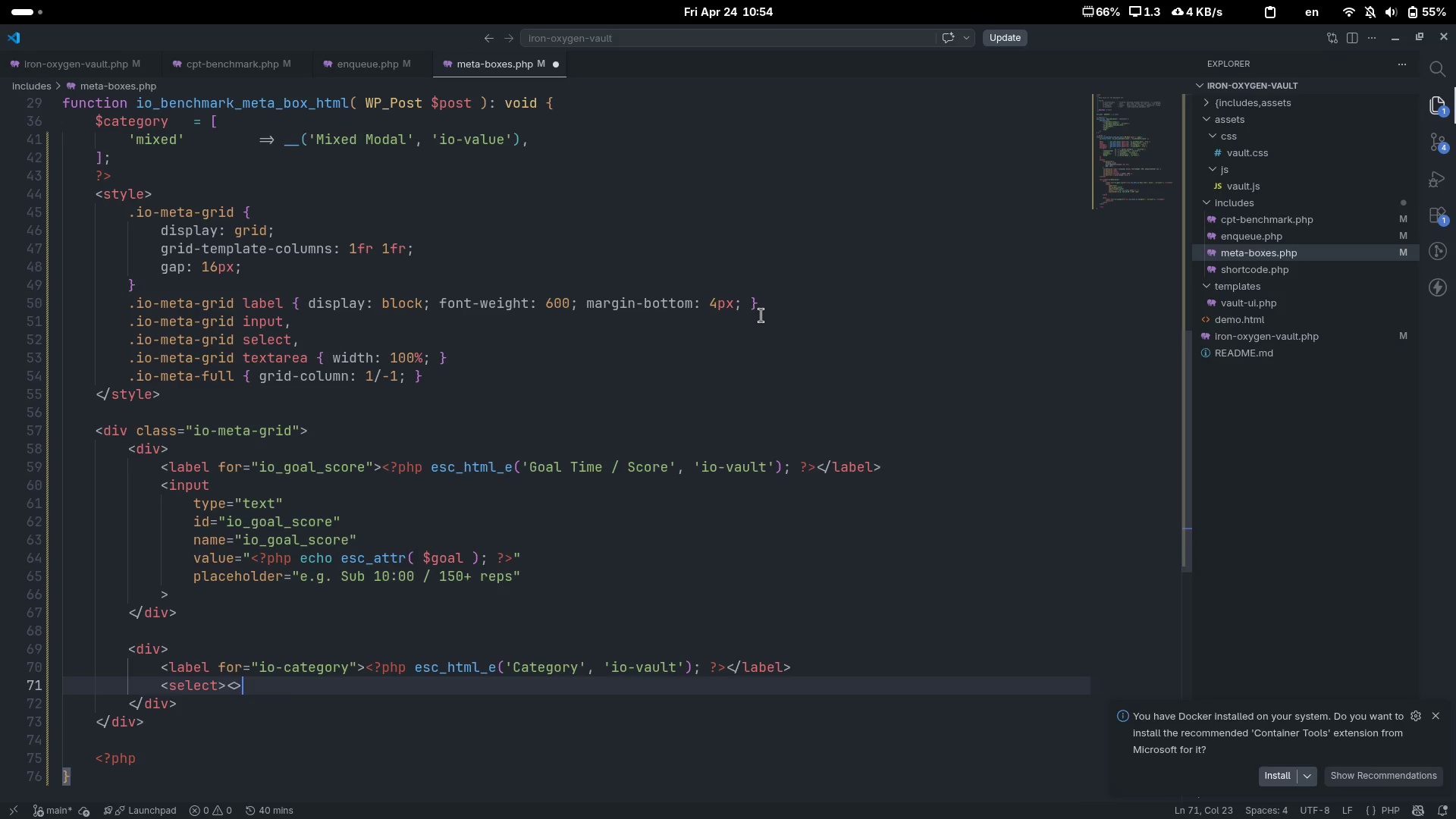 
key(ArrowLeft)
 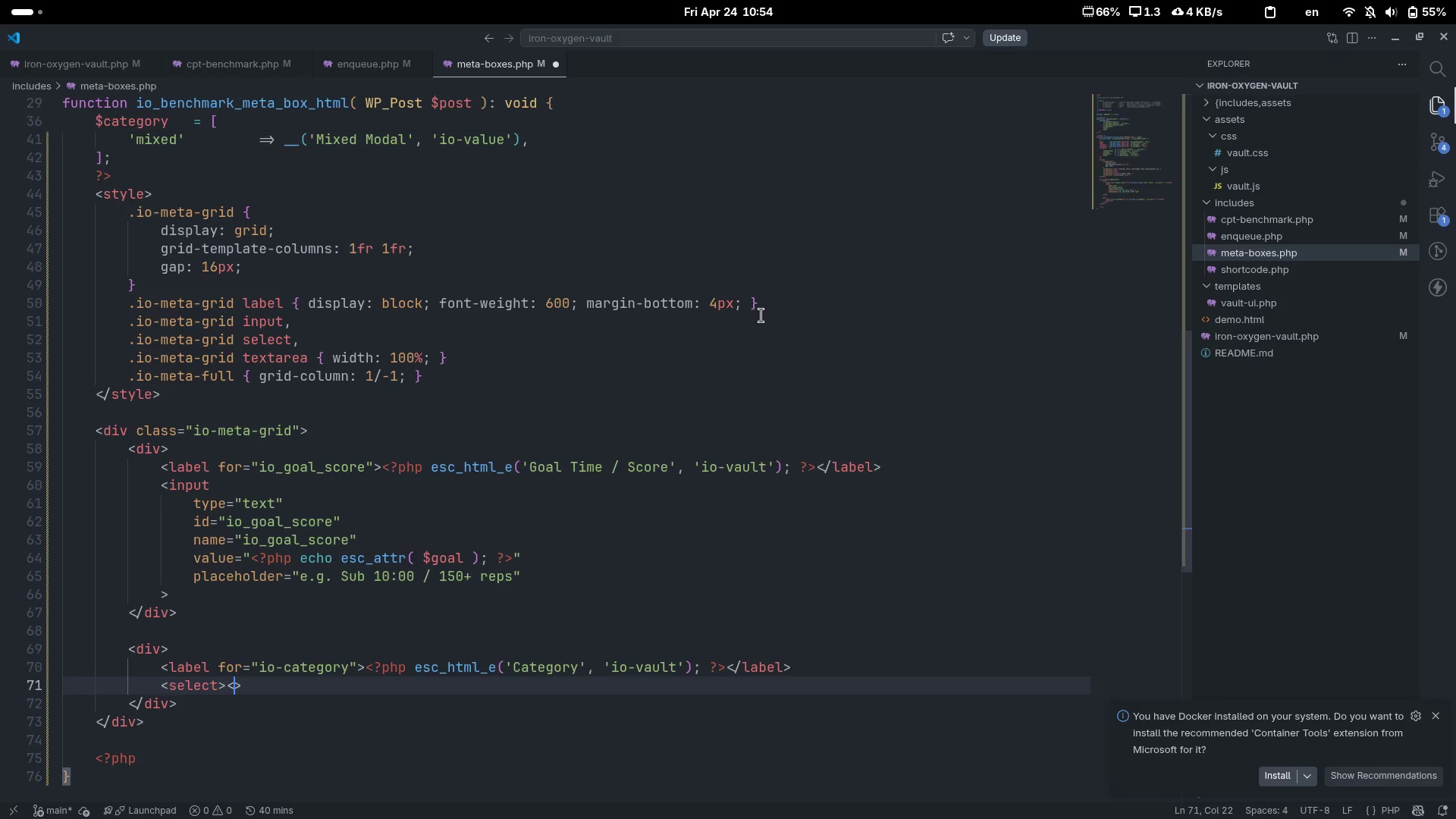 
type(/select)
key(Escape)
 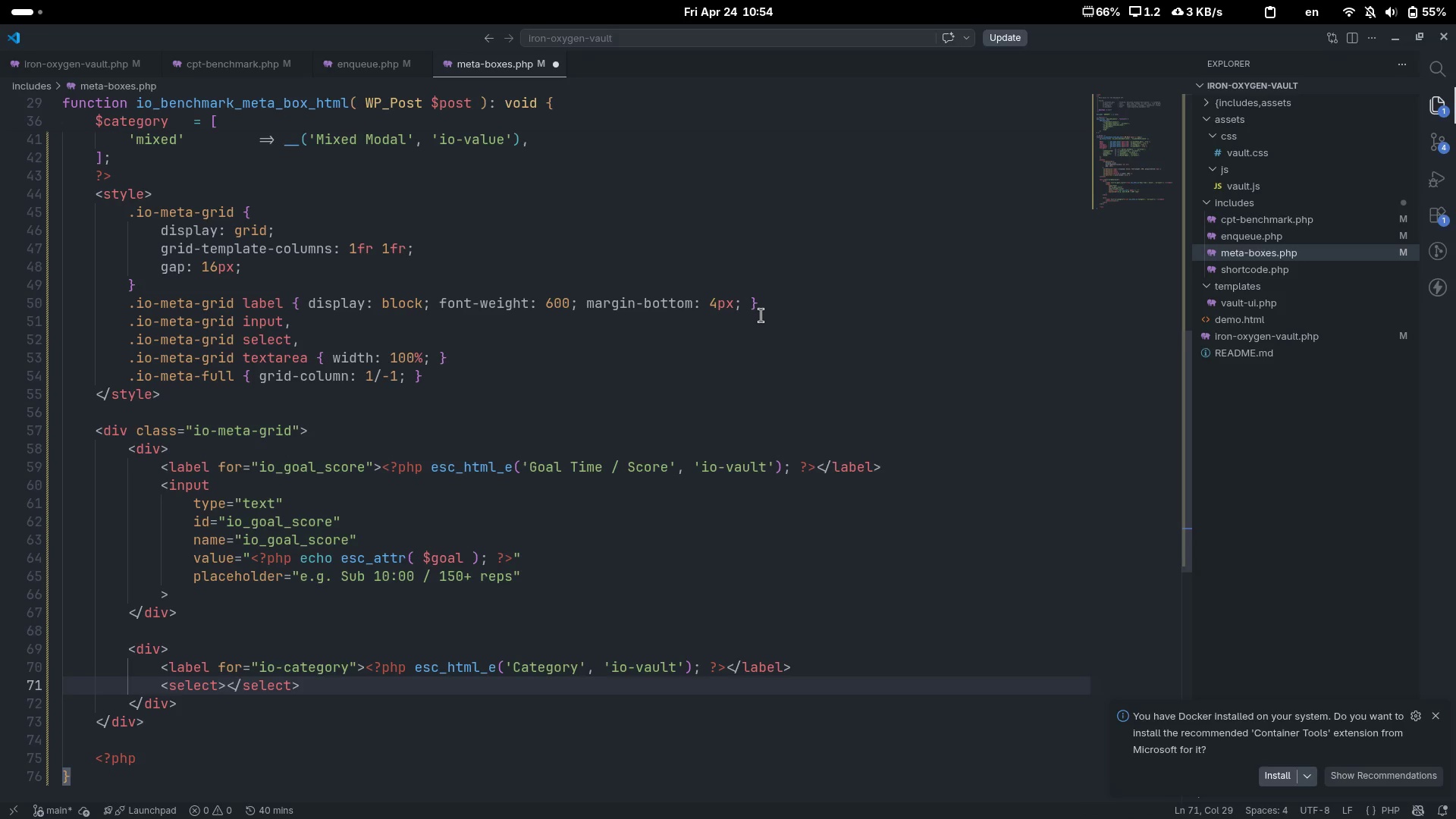 
key(Control+ControlLeft)
 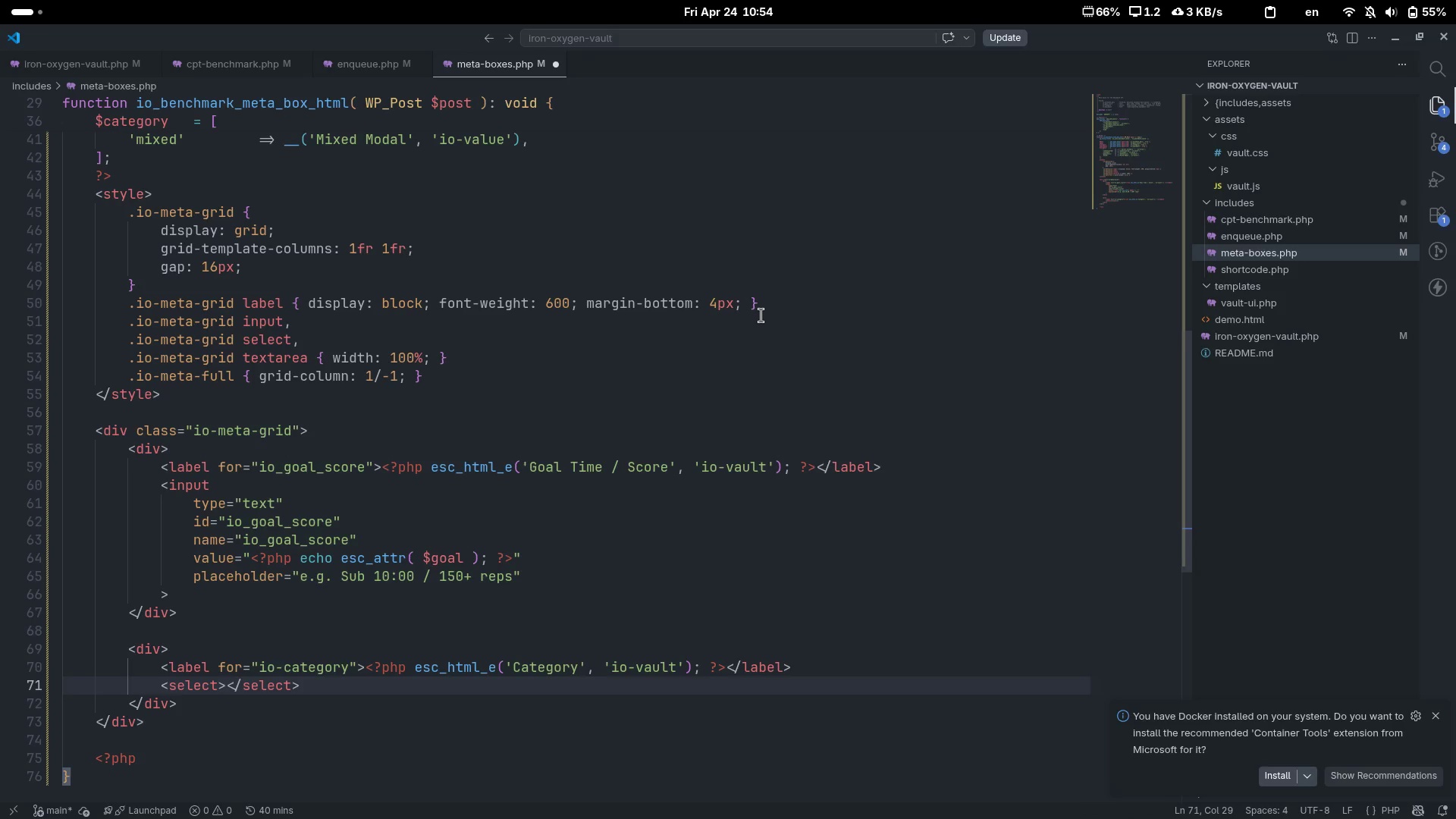 
key(Control+ArrowLeft)
 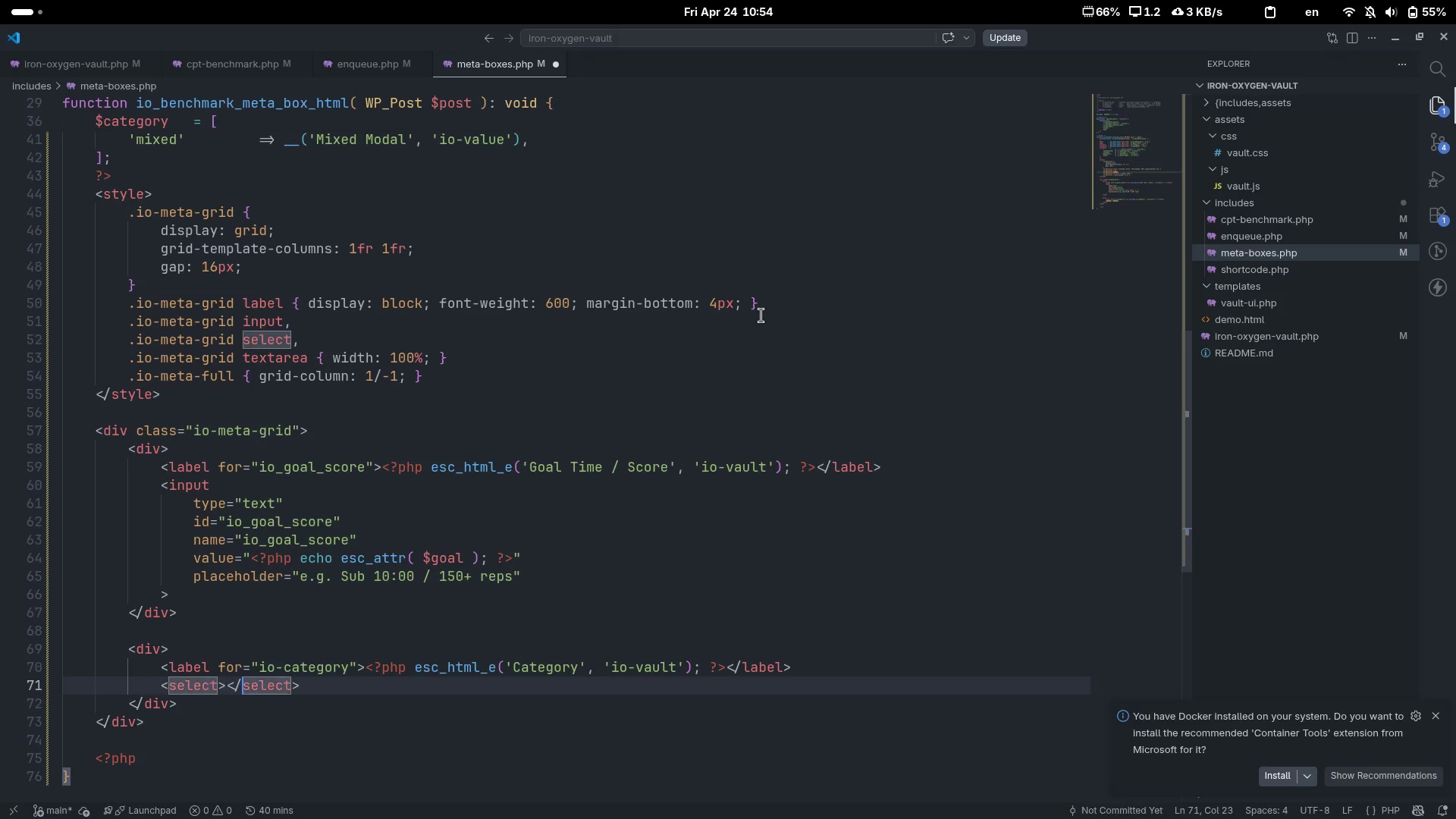 
key(ArrowLeft)
 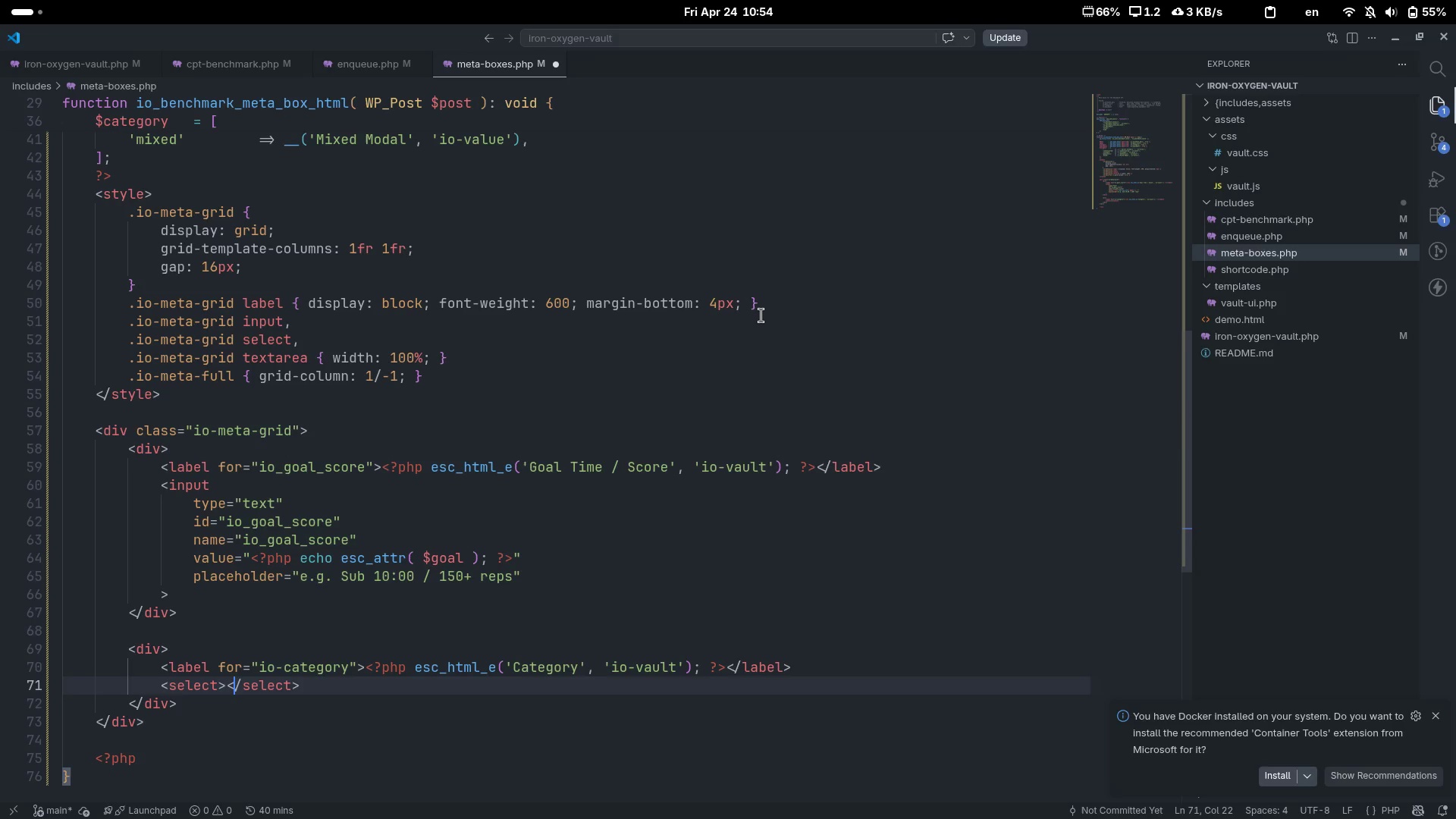 
key(ArrowLeft)
 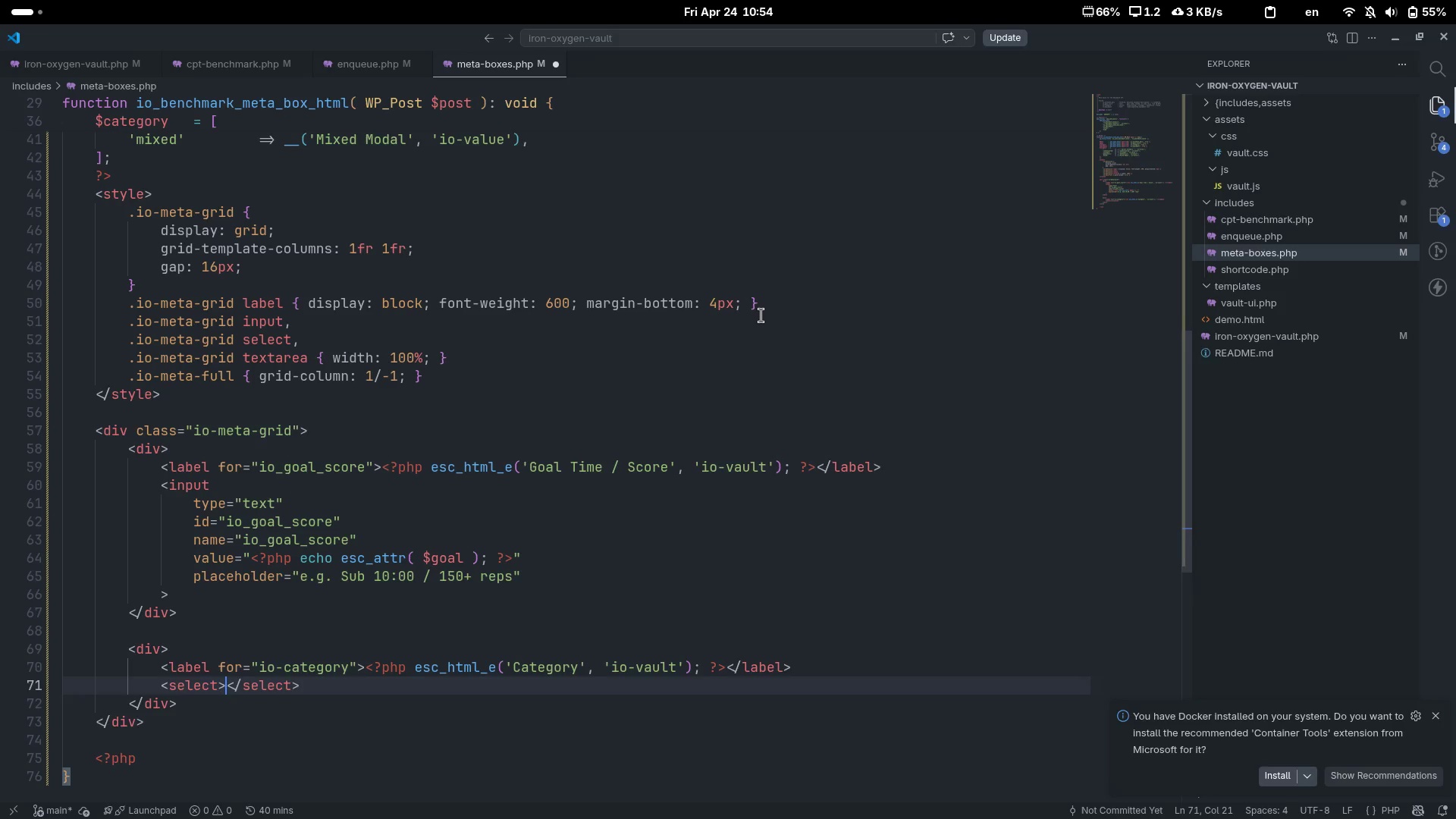 
key(Enter)
 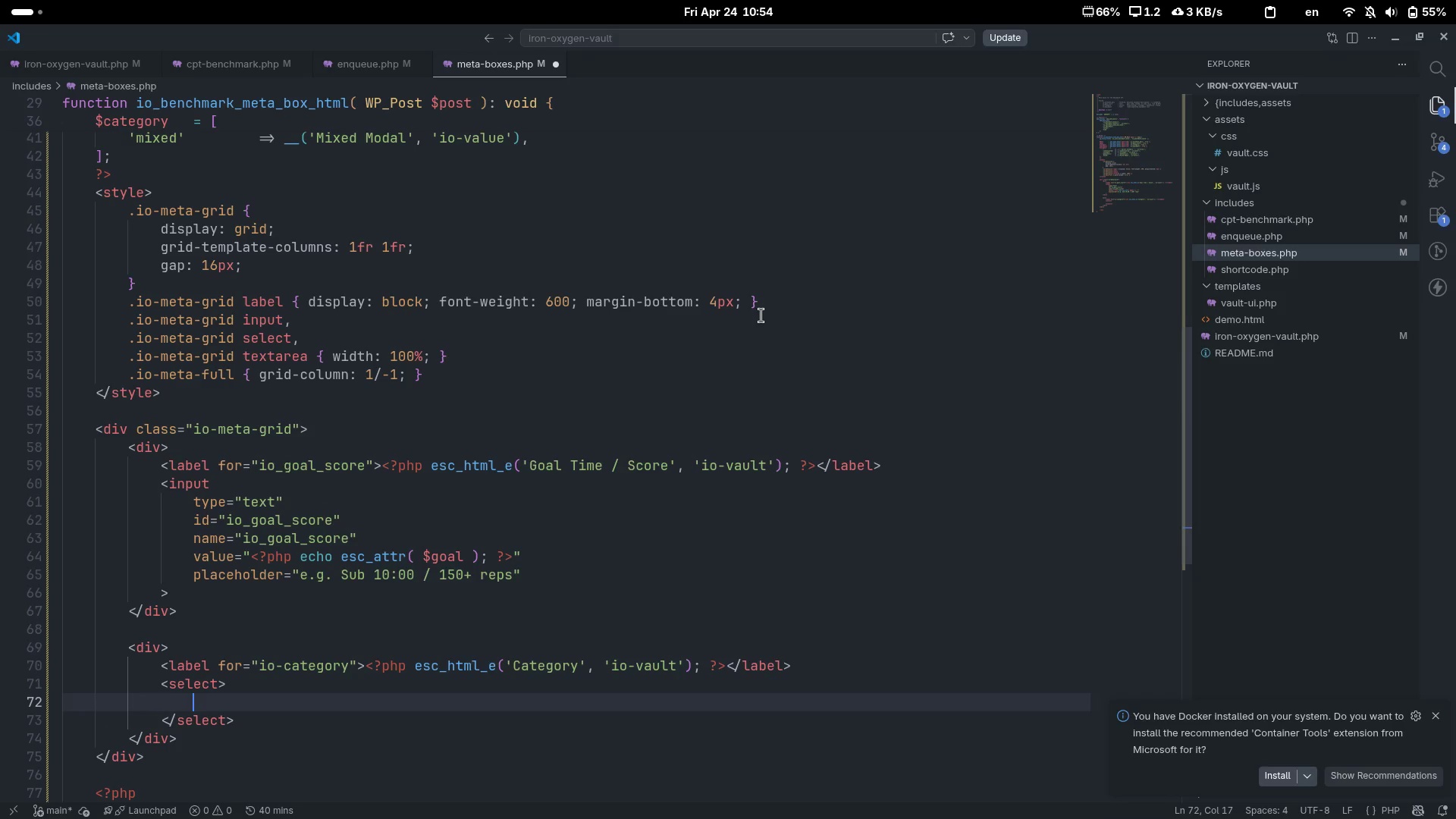 
key(ArrowUp)
 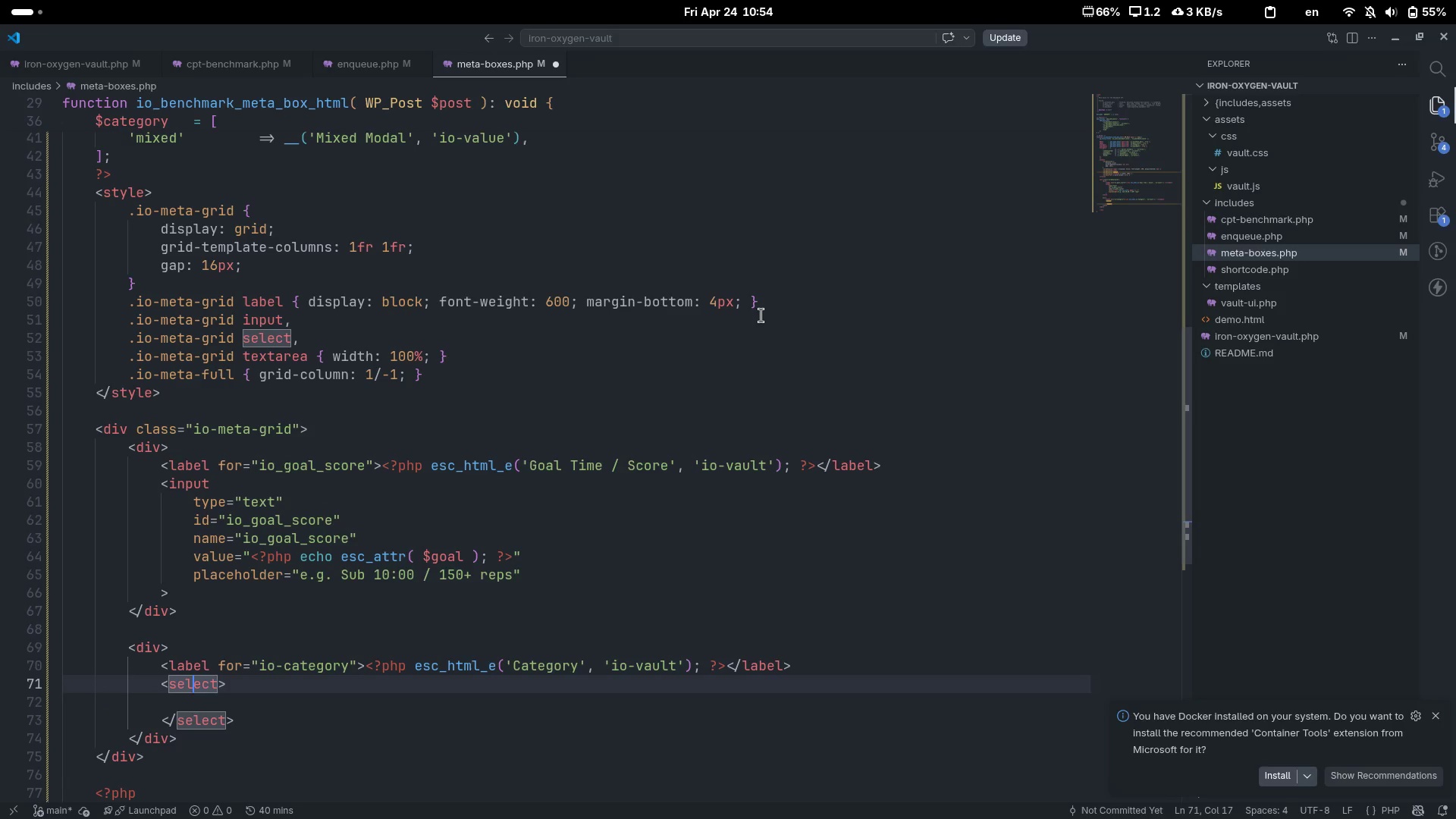 
key(ArrowDown)
 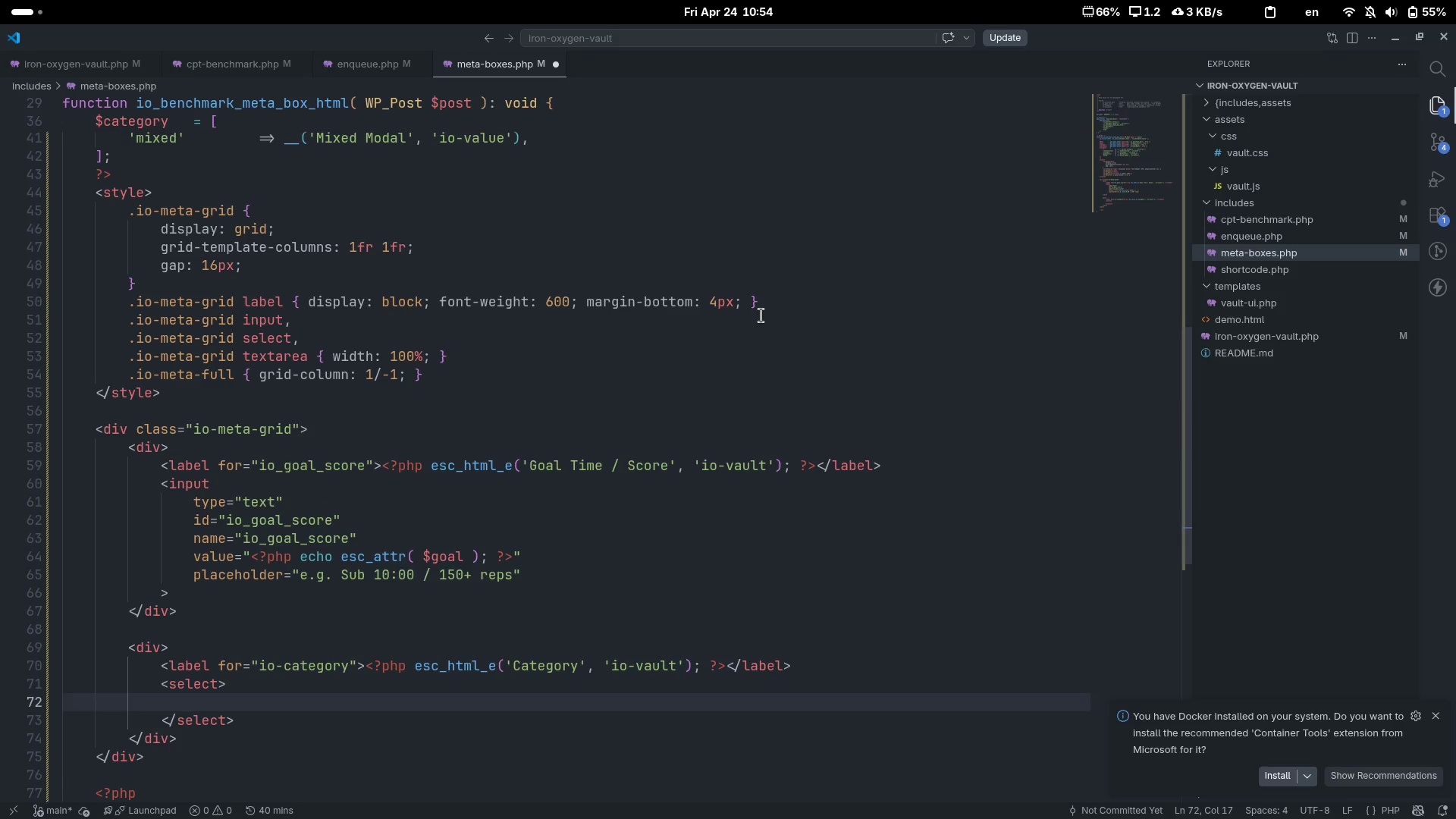 
key(ArrowUp)
 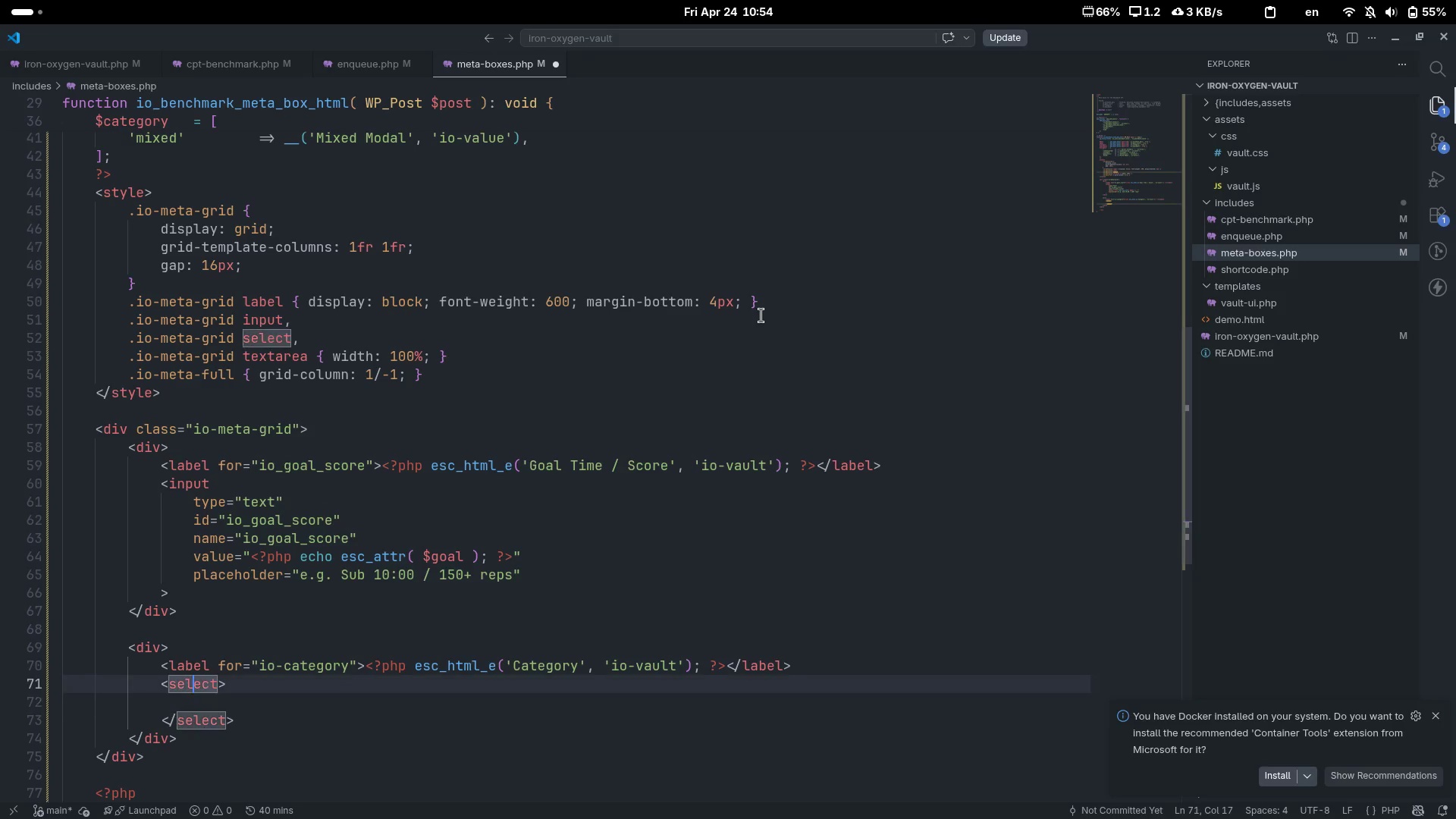 
key(Control+ControlLeft)
 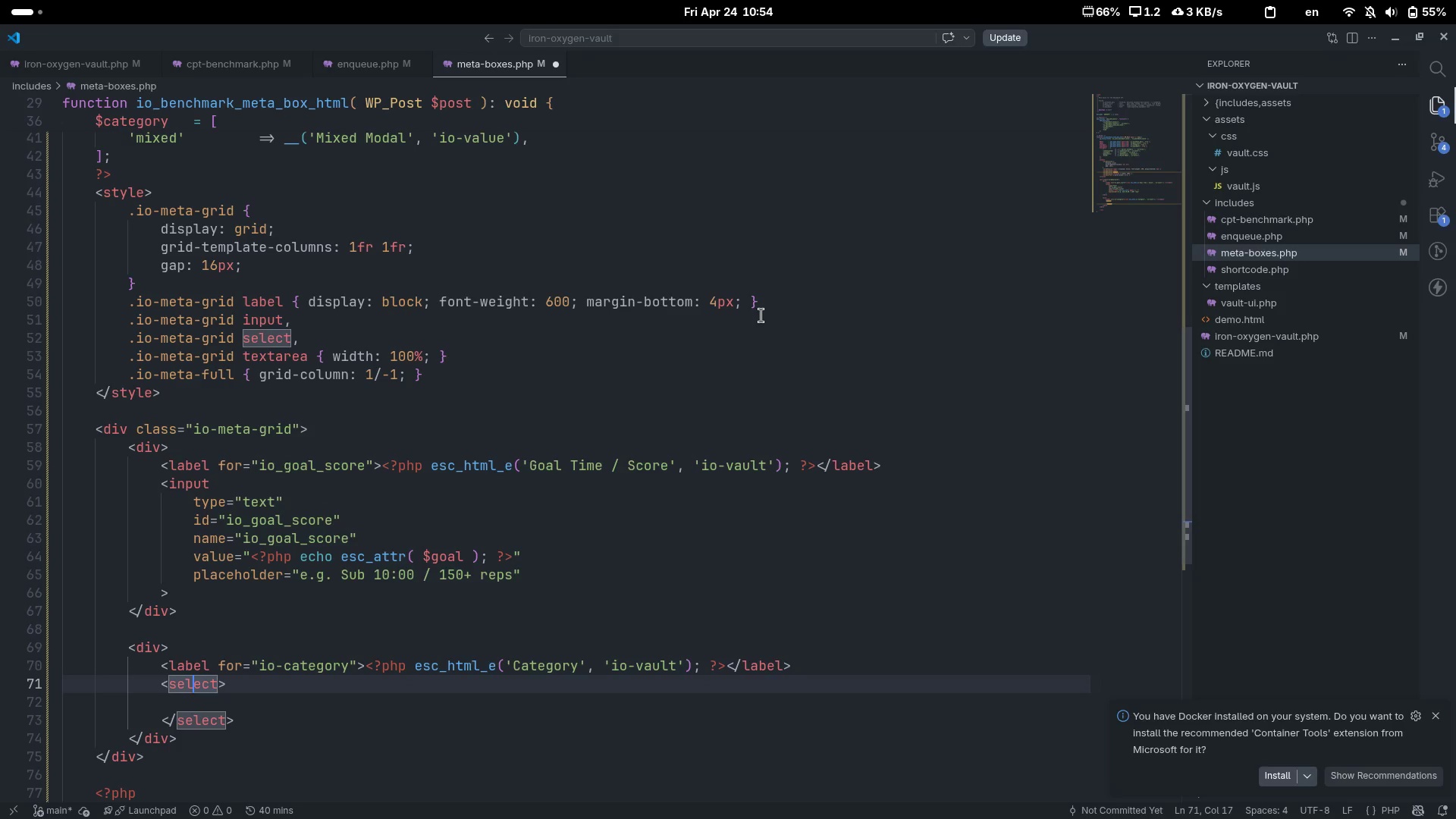 
key(Control+ArrowRight)
 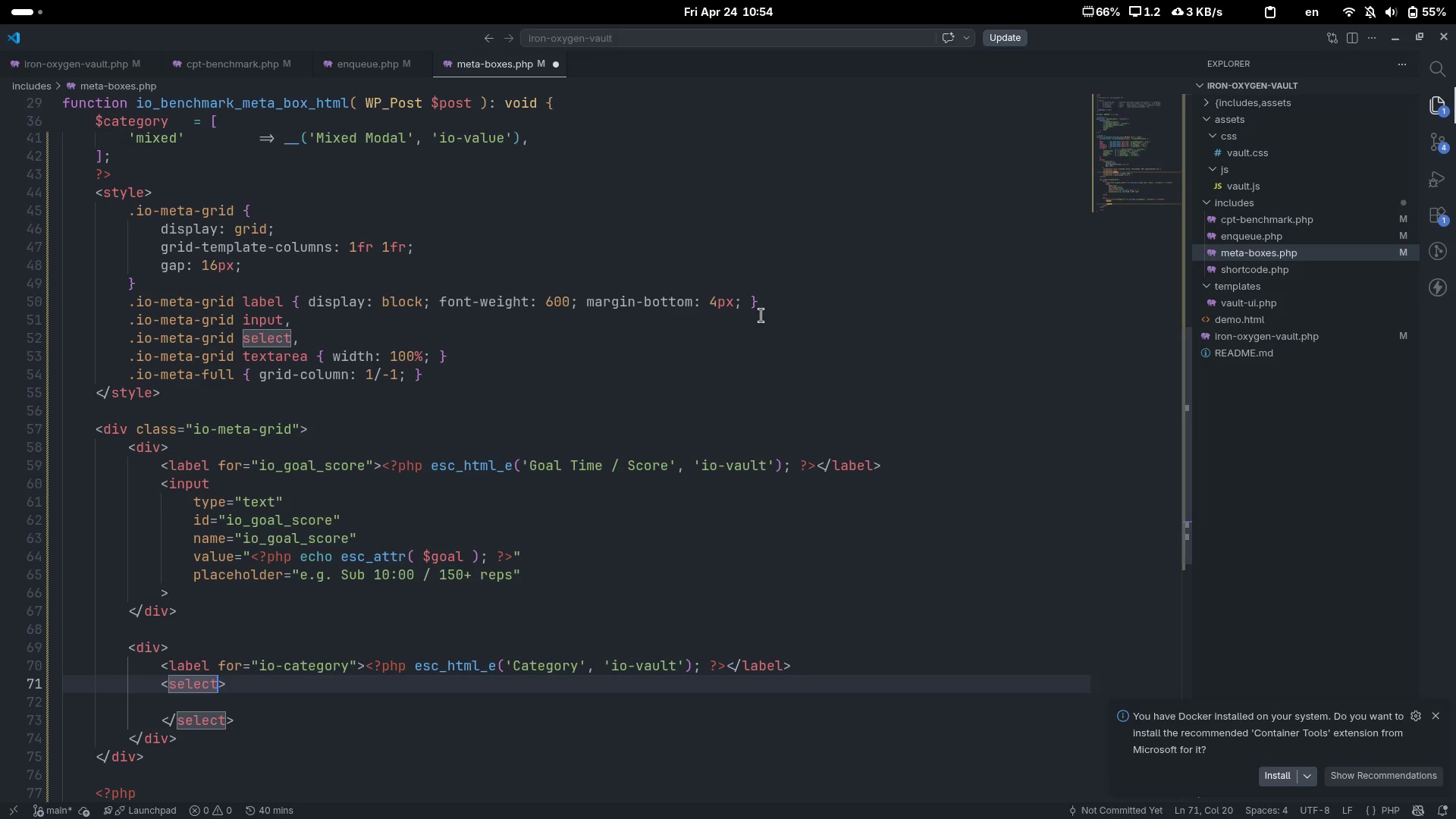 
type( id =)
key(Backspace)
key(Backspace)
type(="")
 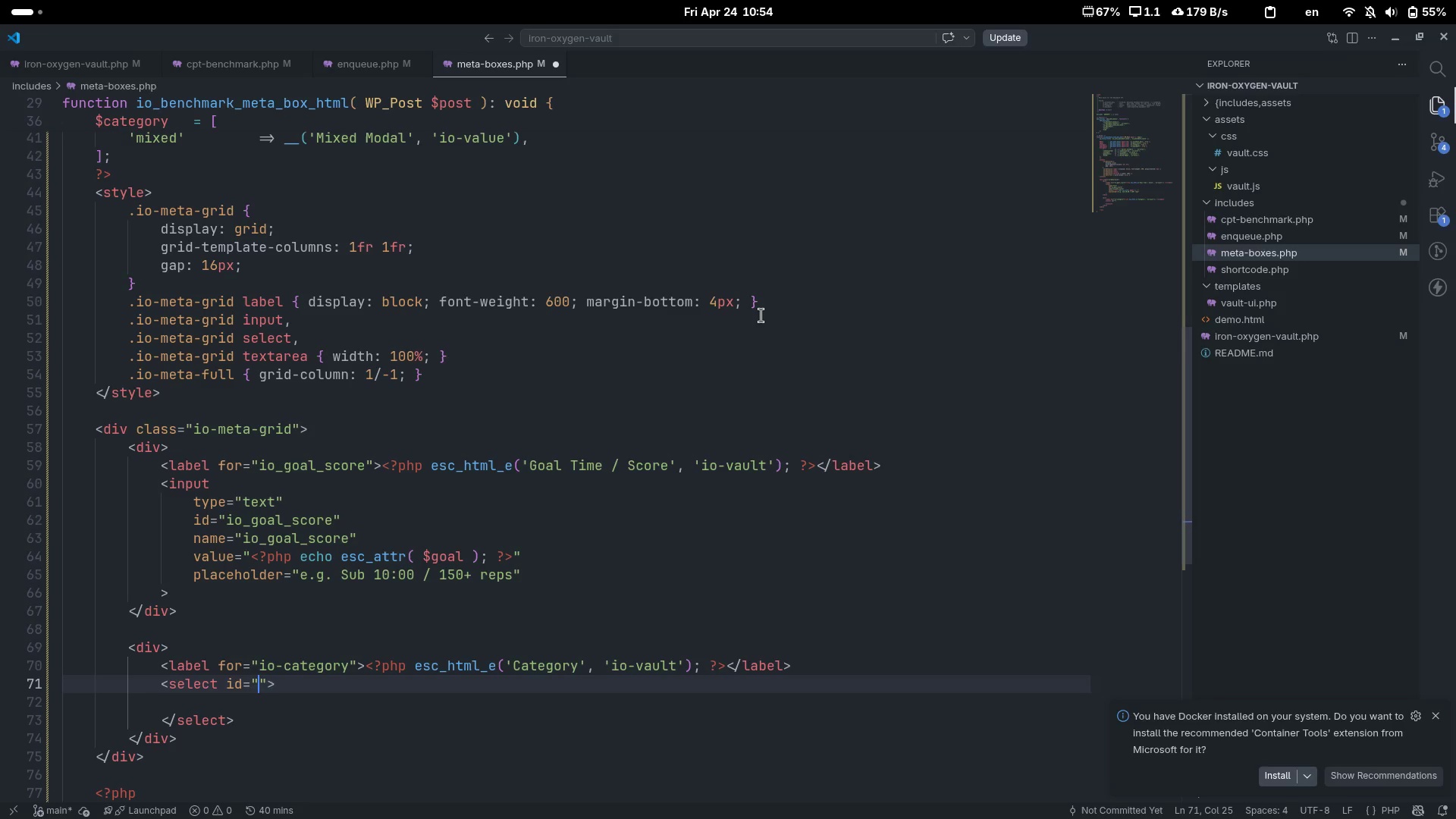 
 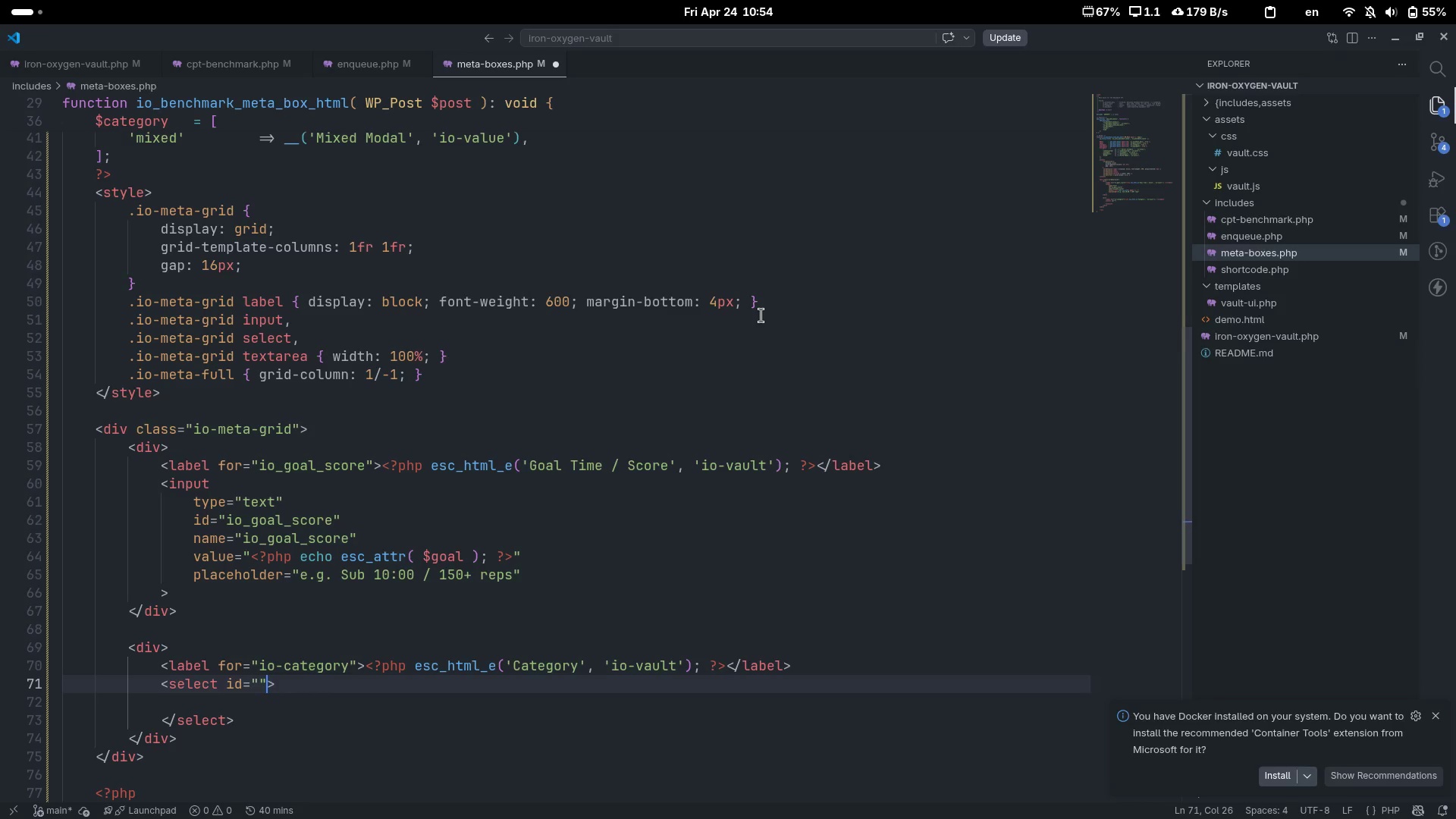 
key(ArrowLeft)
 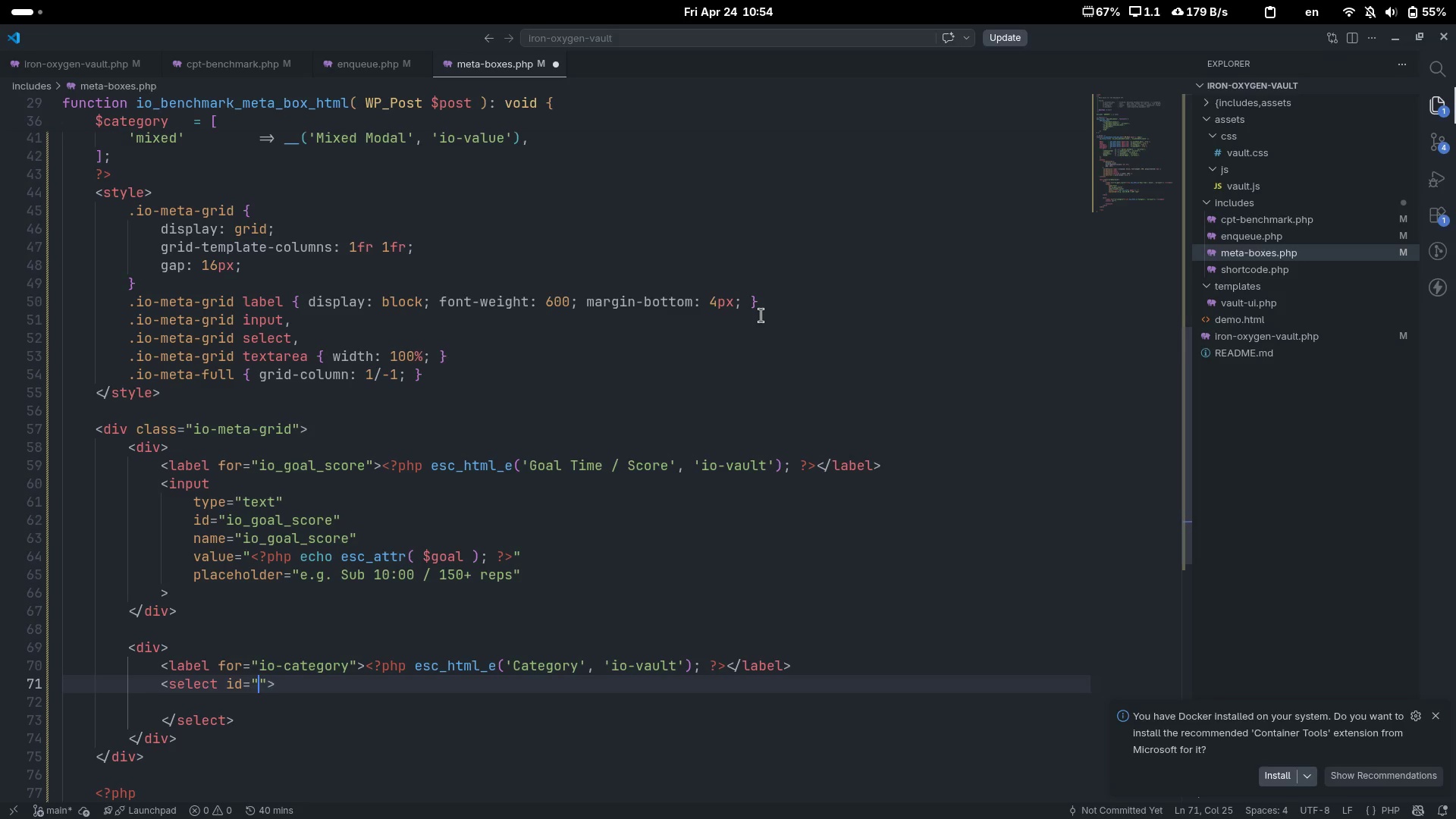 
type(io-ca)
key(Backspace)
key(Backspace)
key(Backspace)
type(_category)
 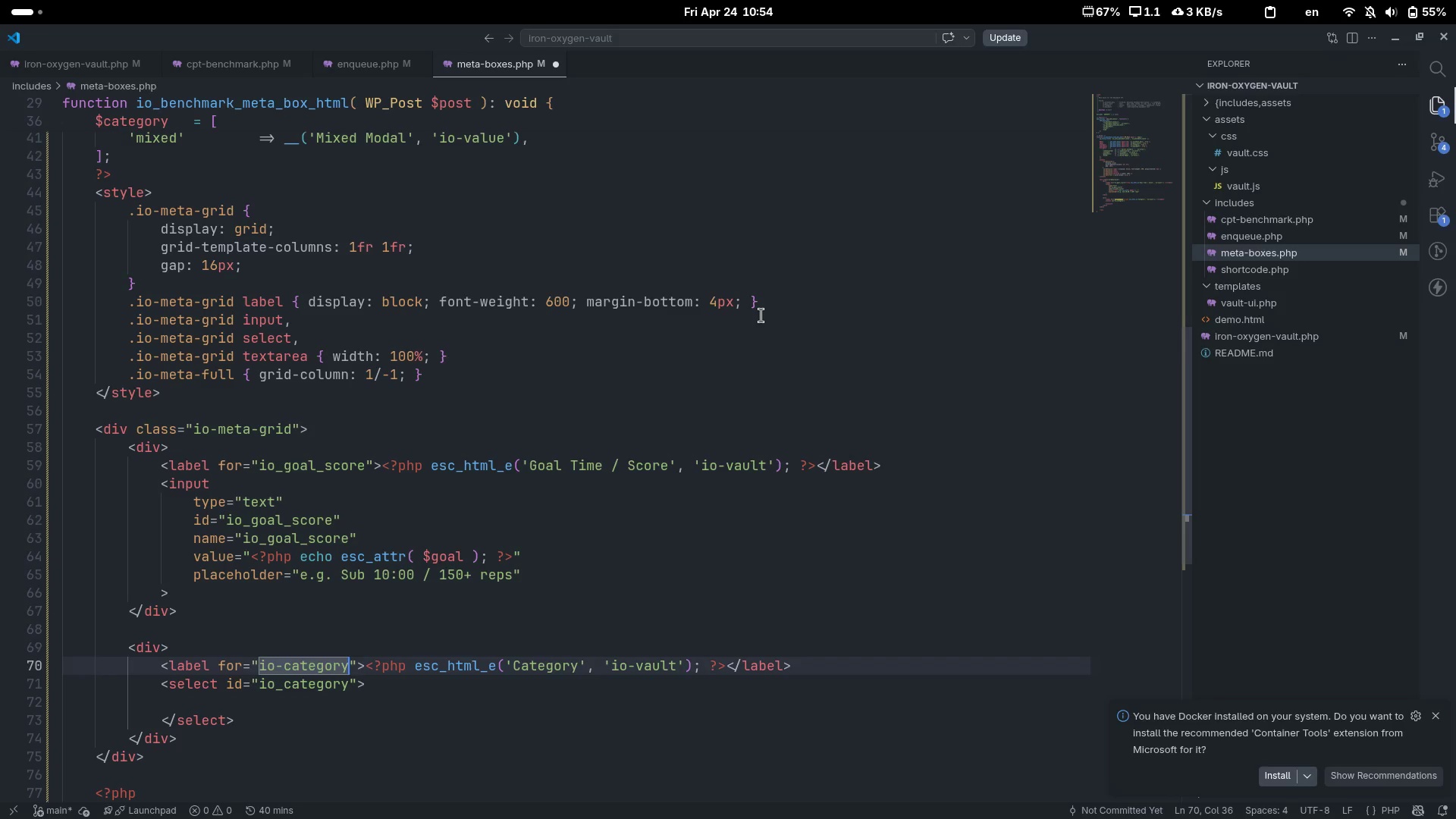 
 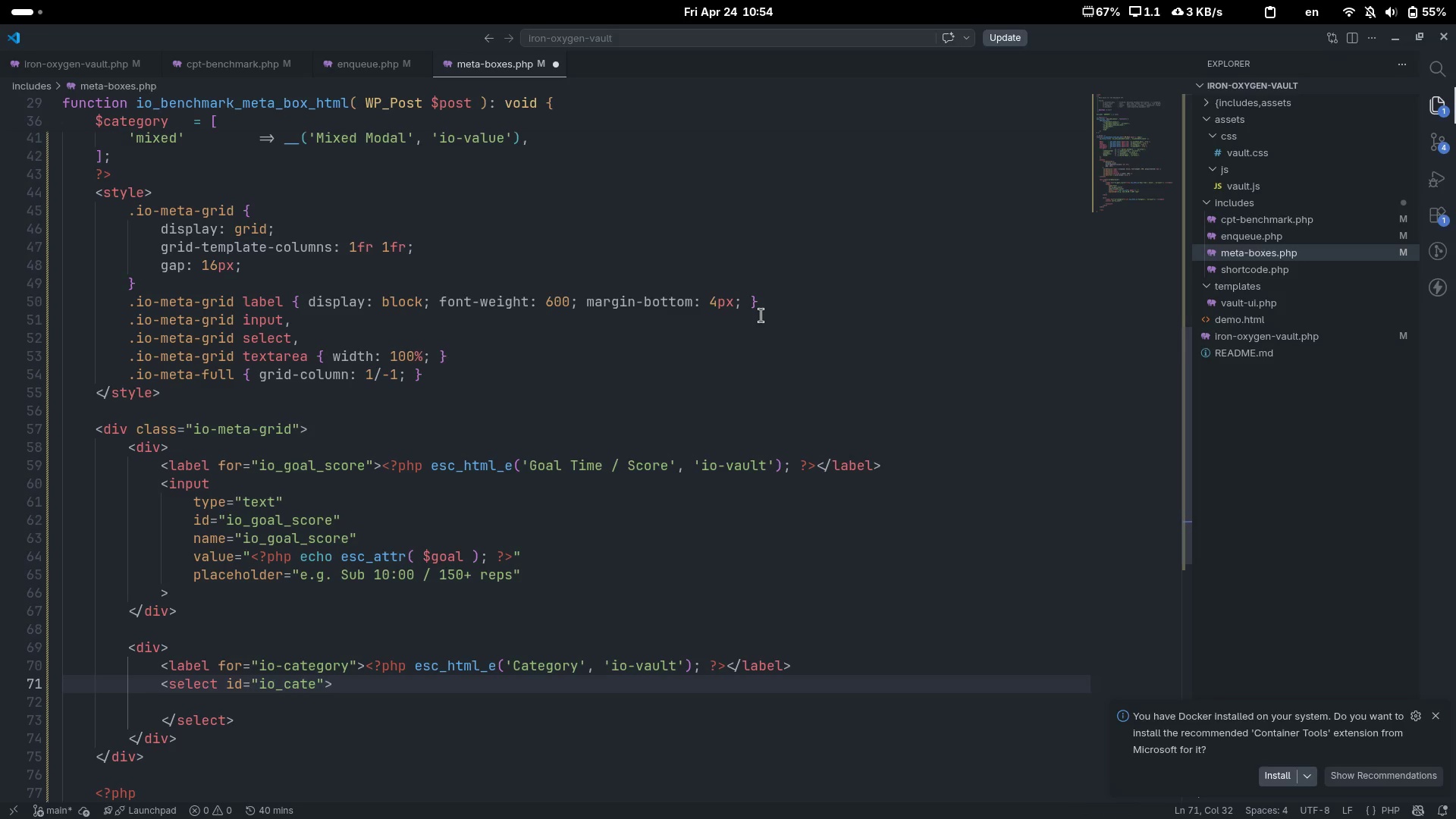 
key(ArrowUp)
 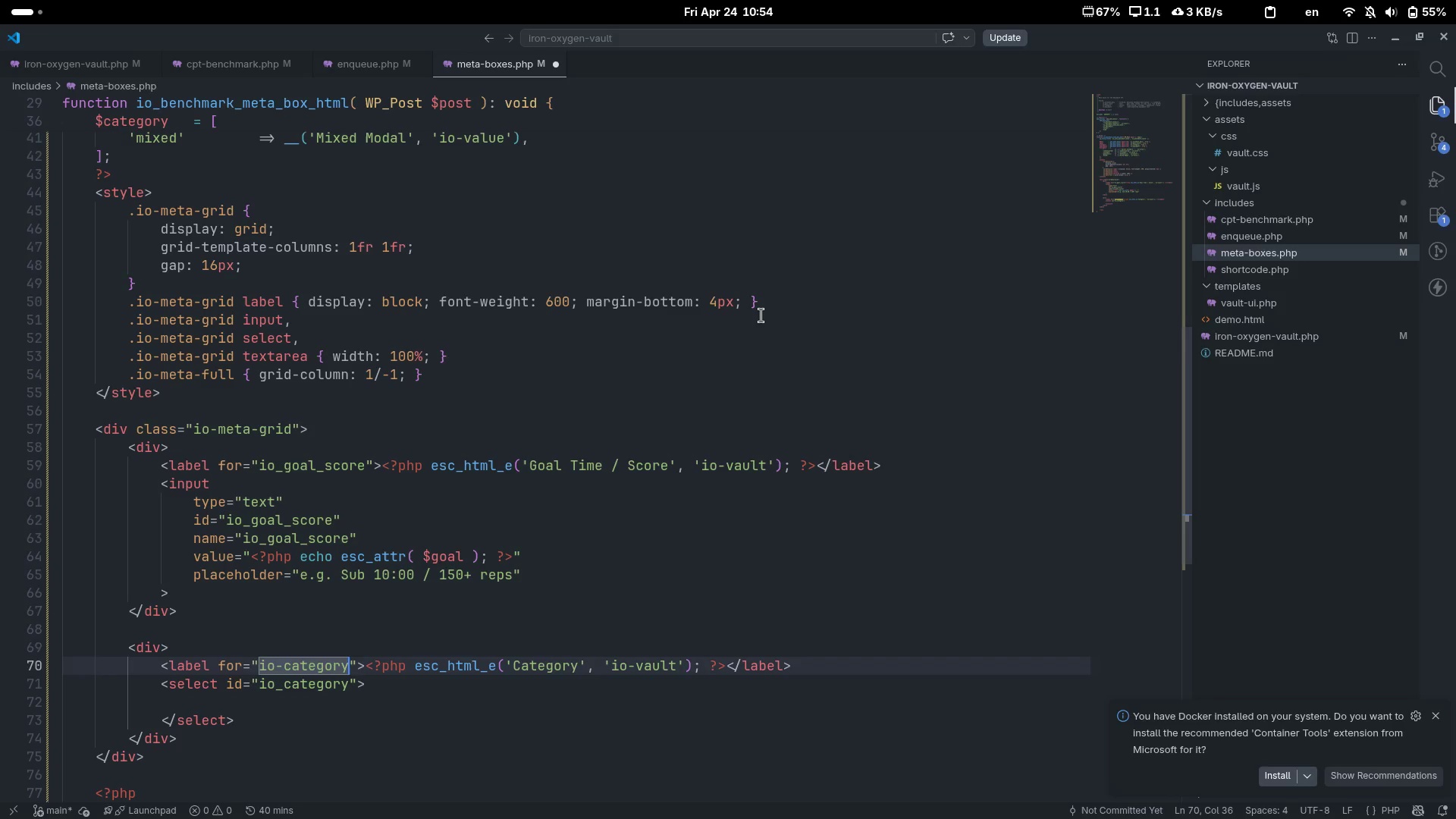 
key(Control+ArrowLeft)
 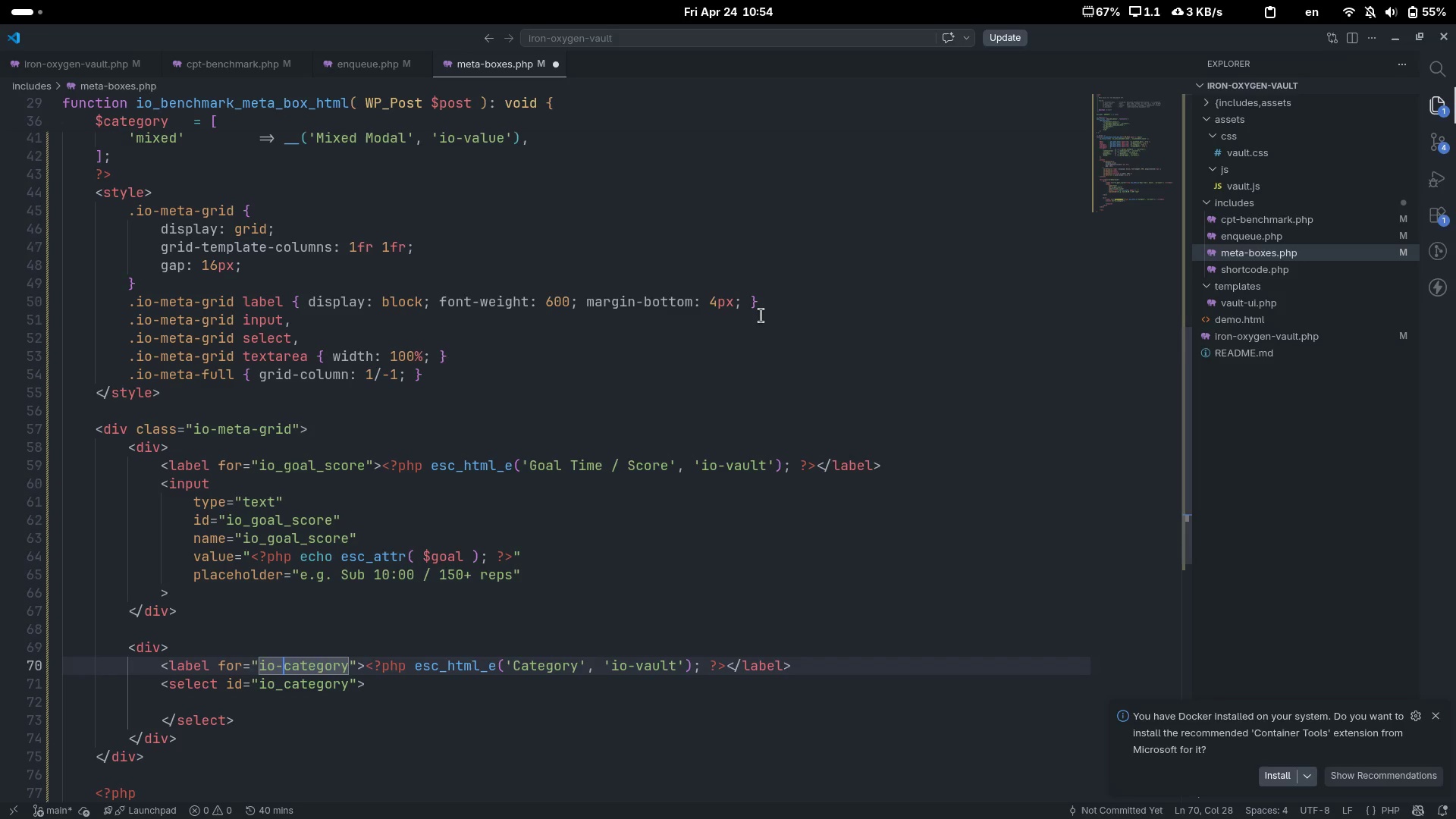 
key(Backspace)
 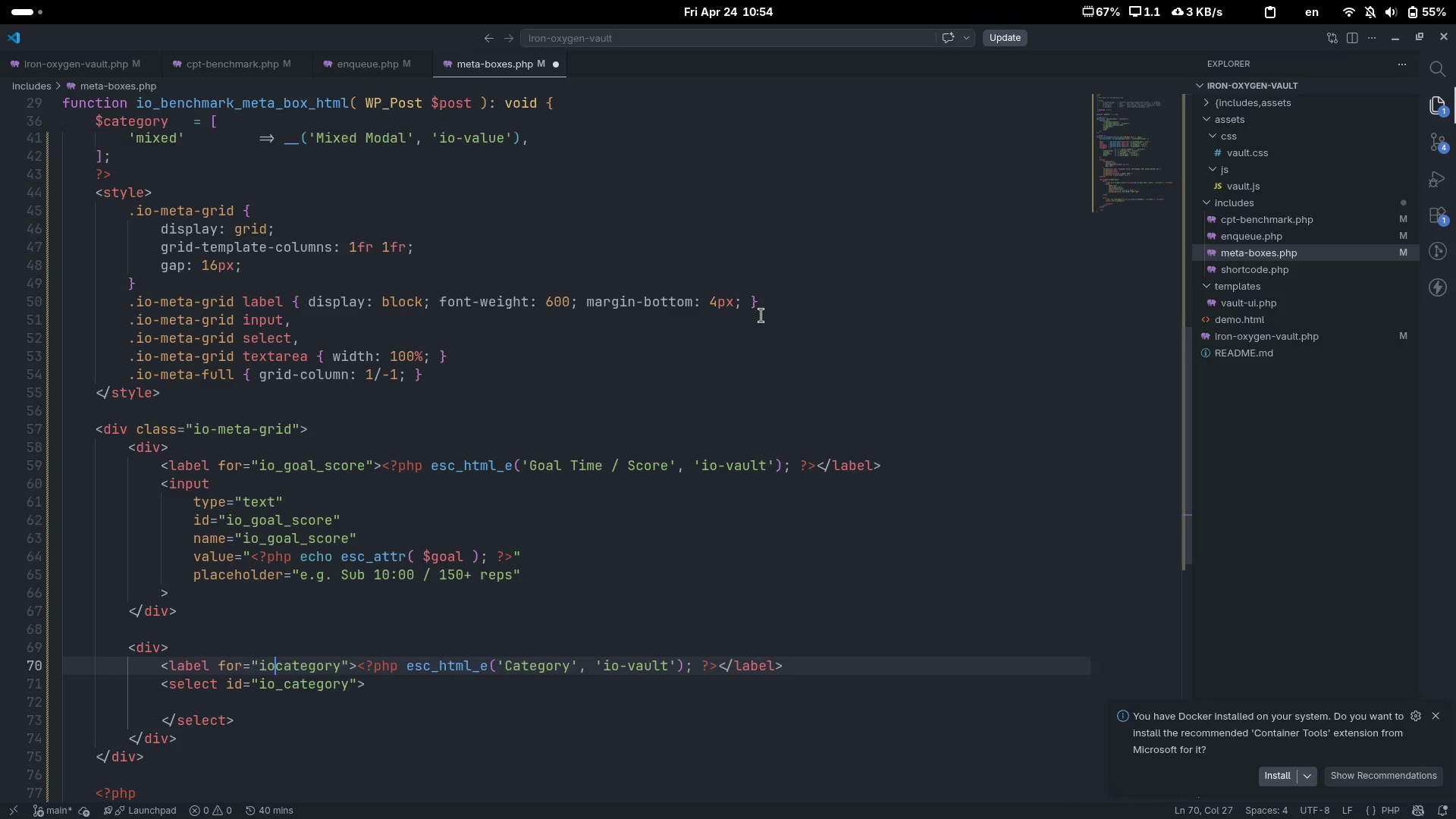 
key(Shift+ShiftLeft)
 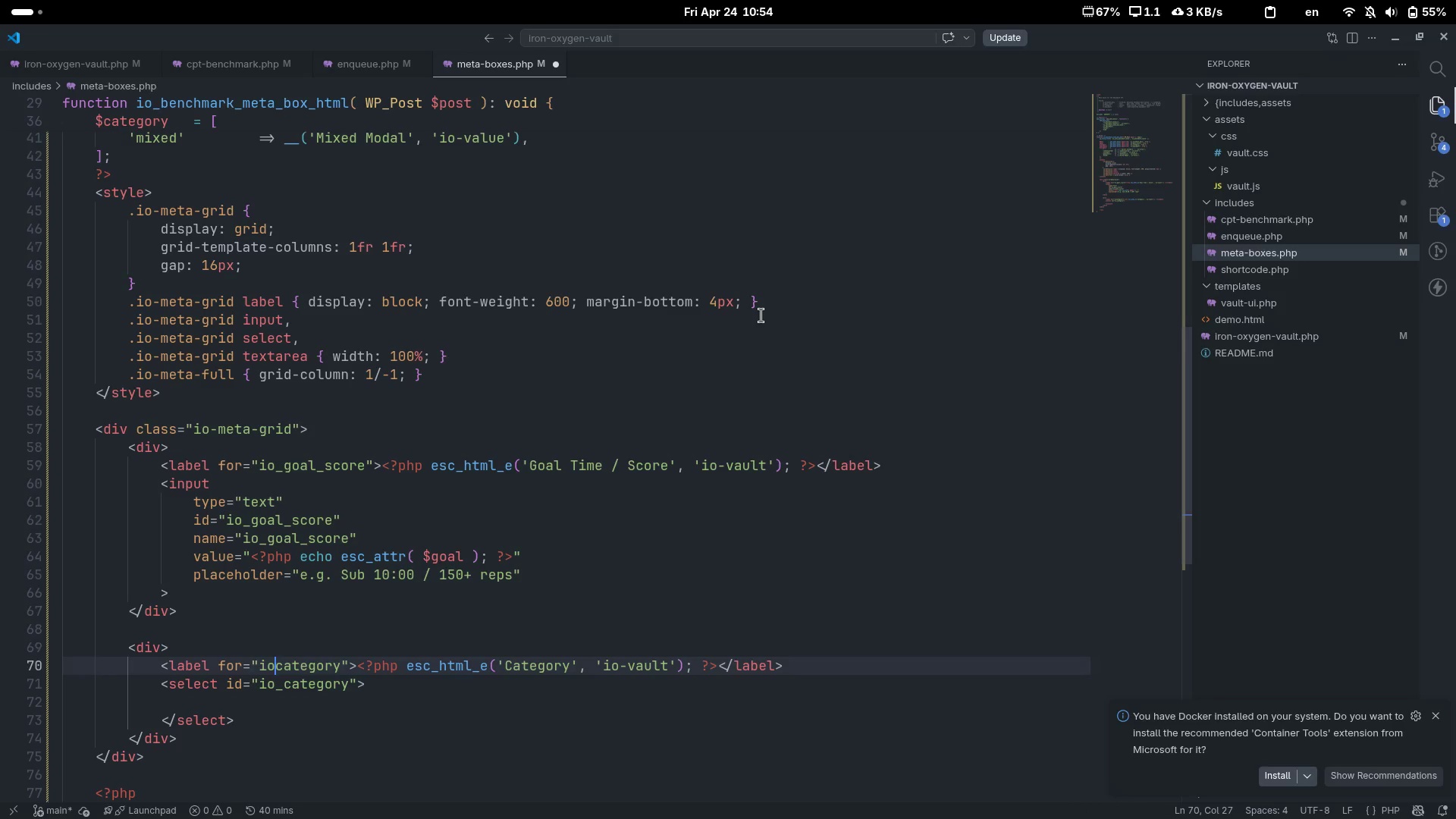 
key(Shift+Minus)
 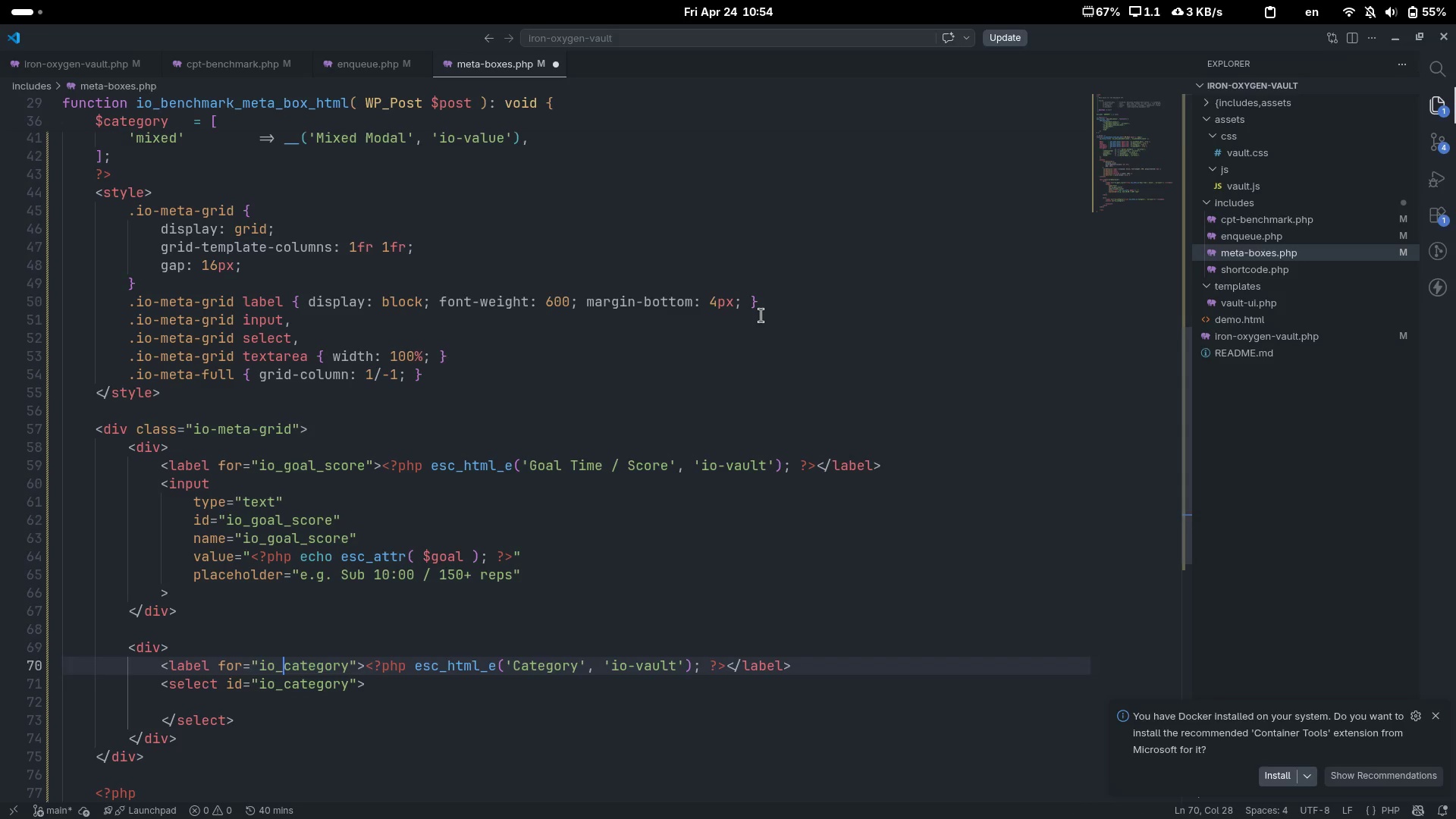 
key(ArrowDown)
 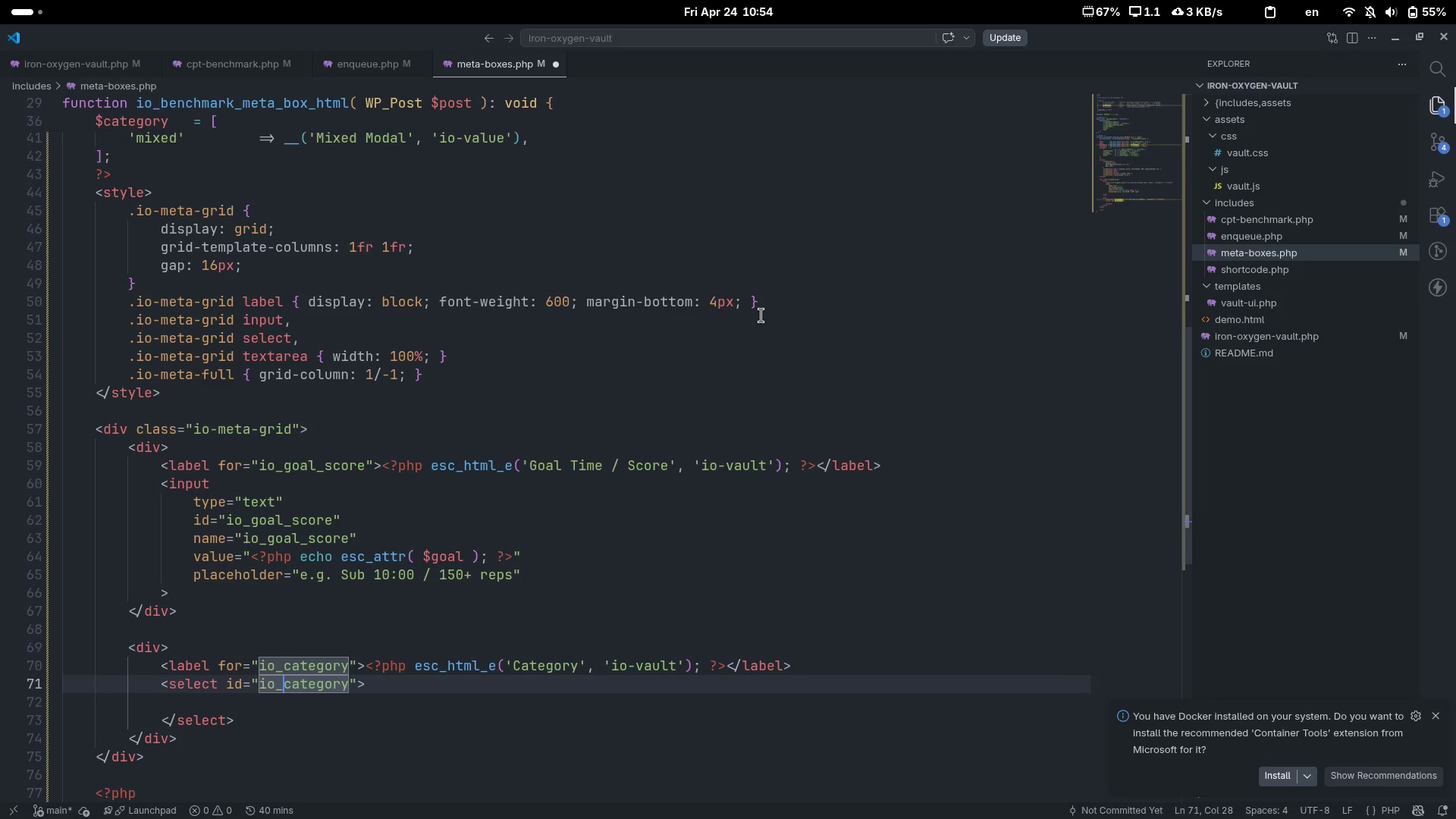 
key(Control+ArrowRight)
 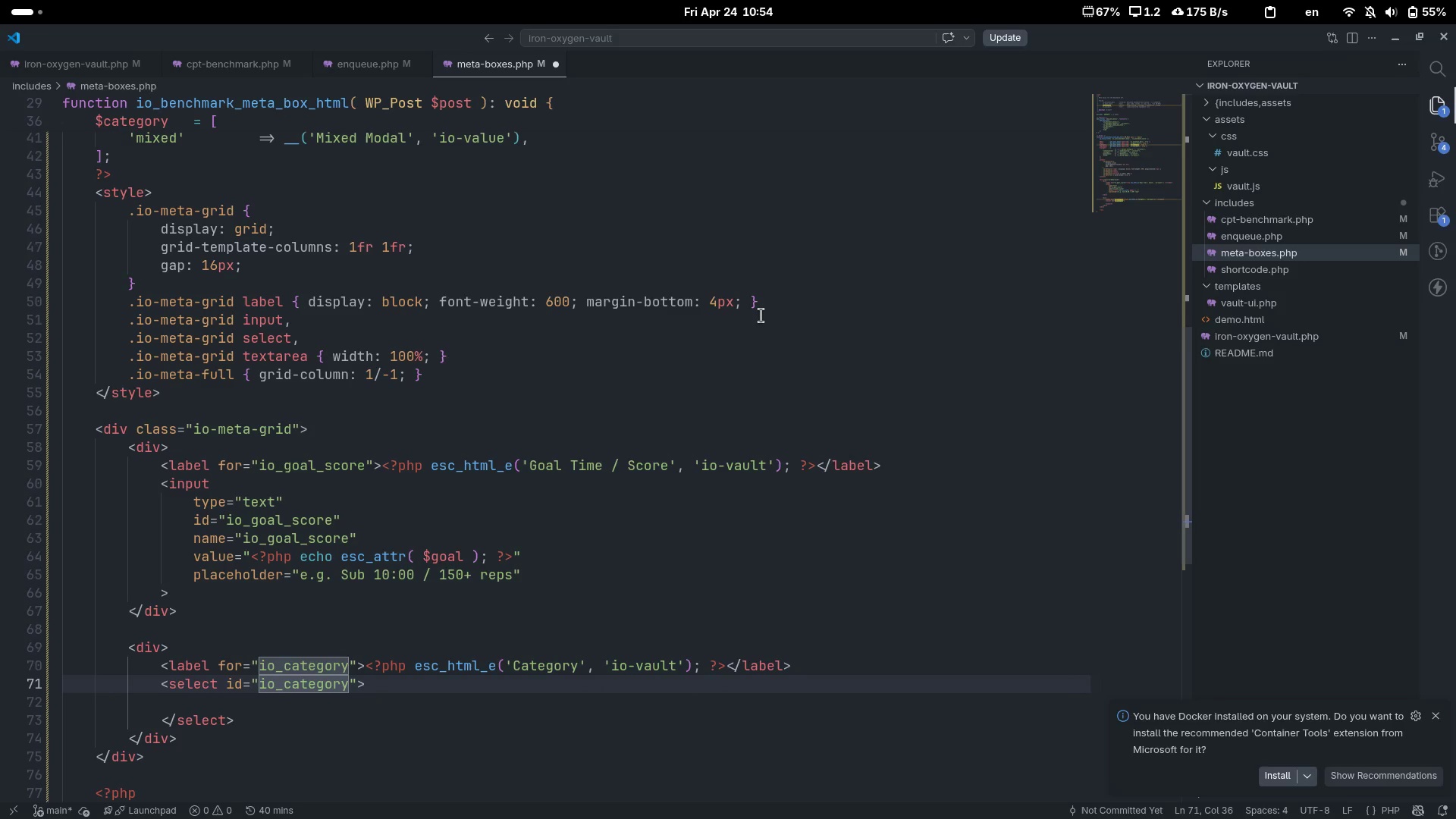 
key(Control+Shift+ShiftLeft)
 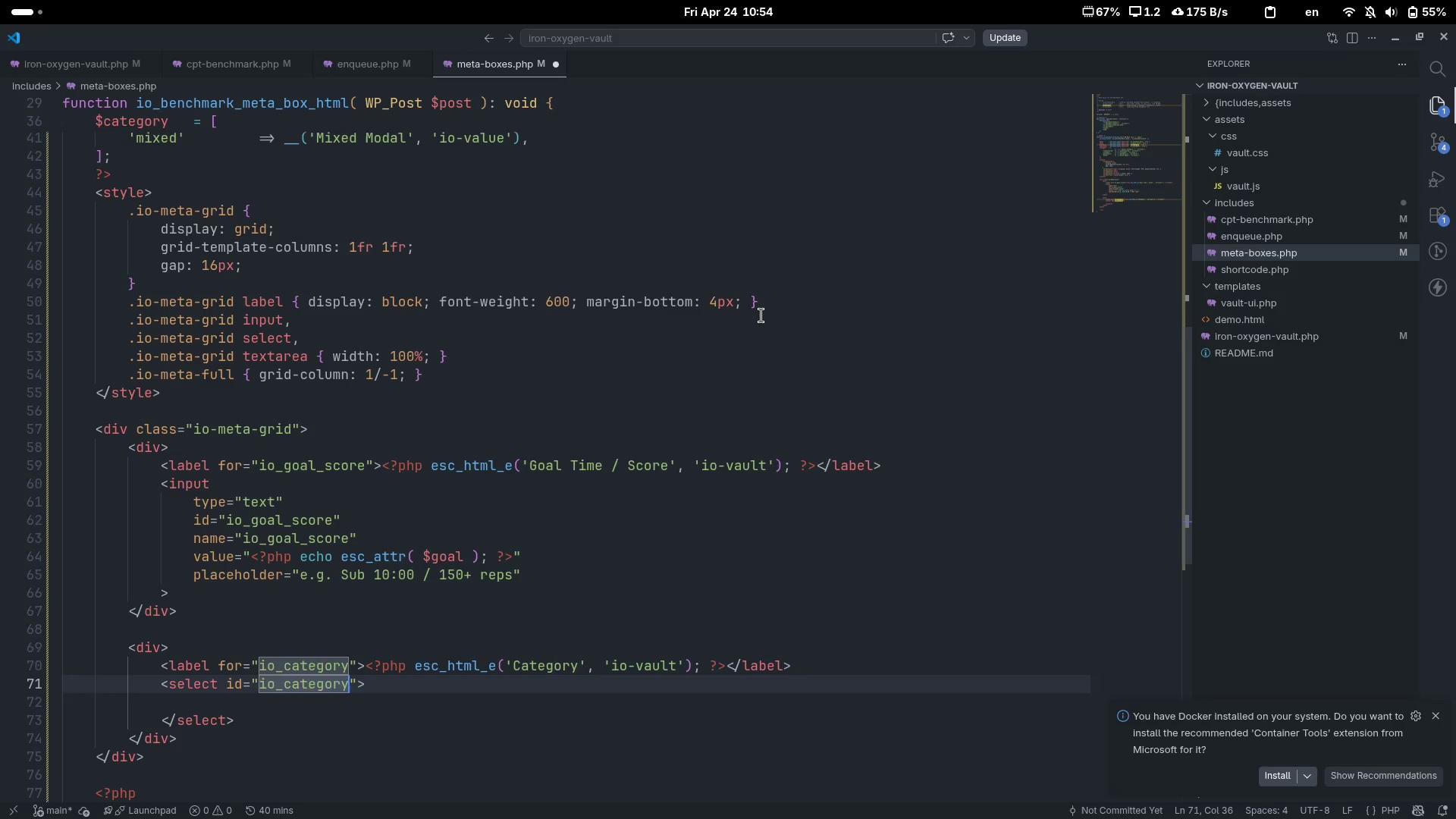 
key(Control+Shift+ArrowLeft)
 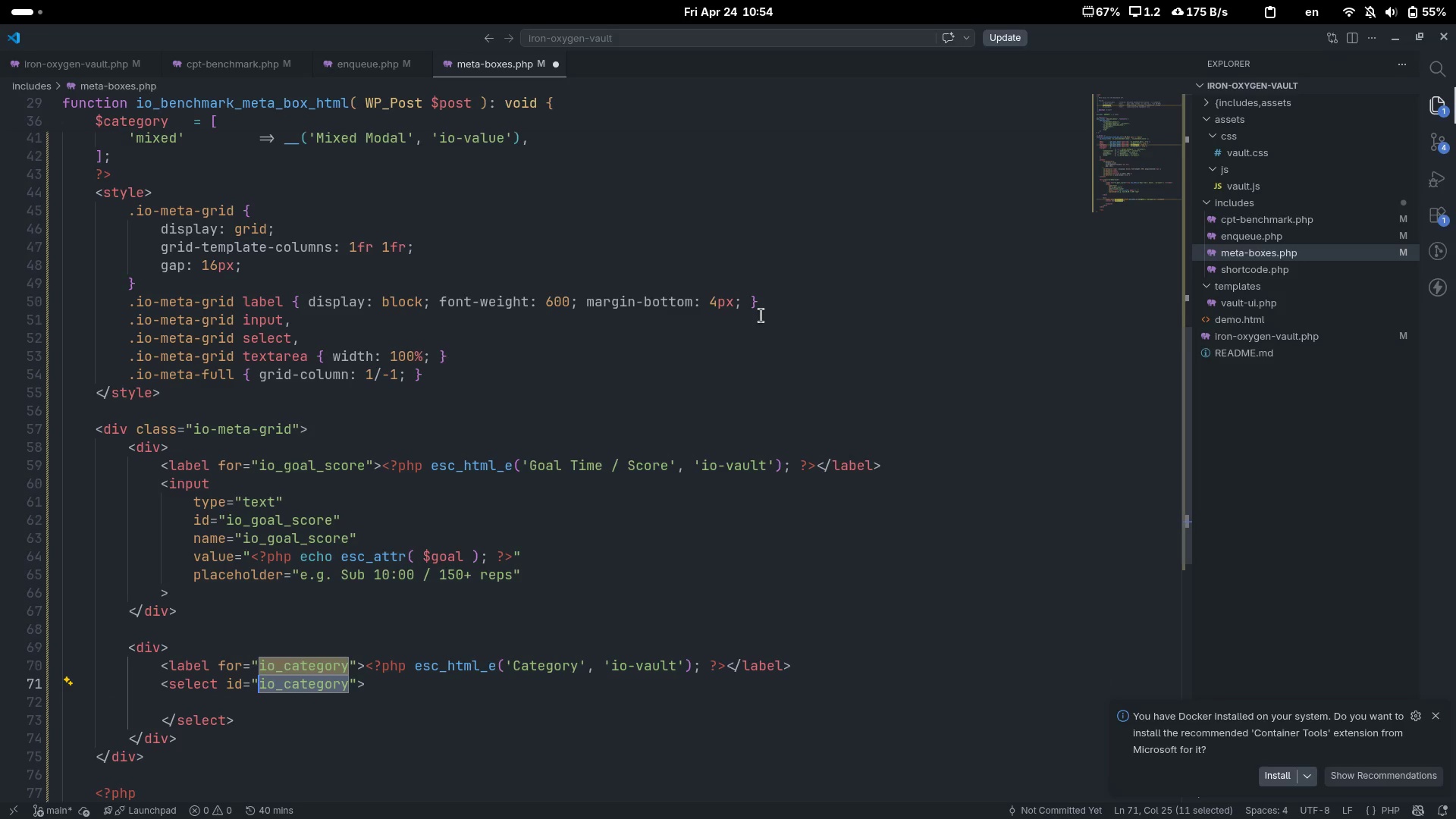 
key(Control+ControlLeft)
 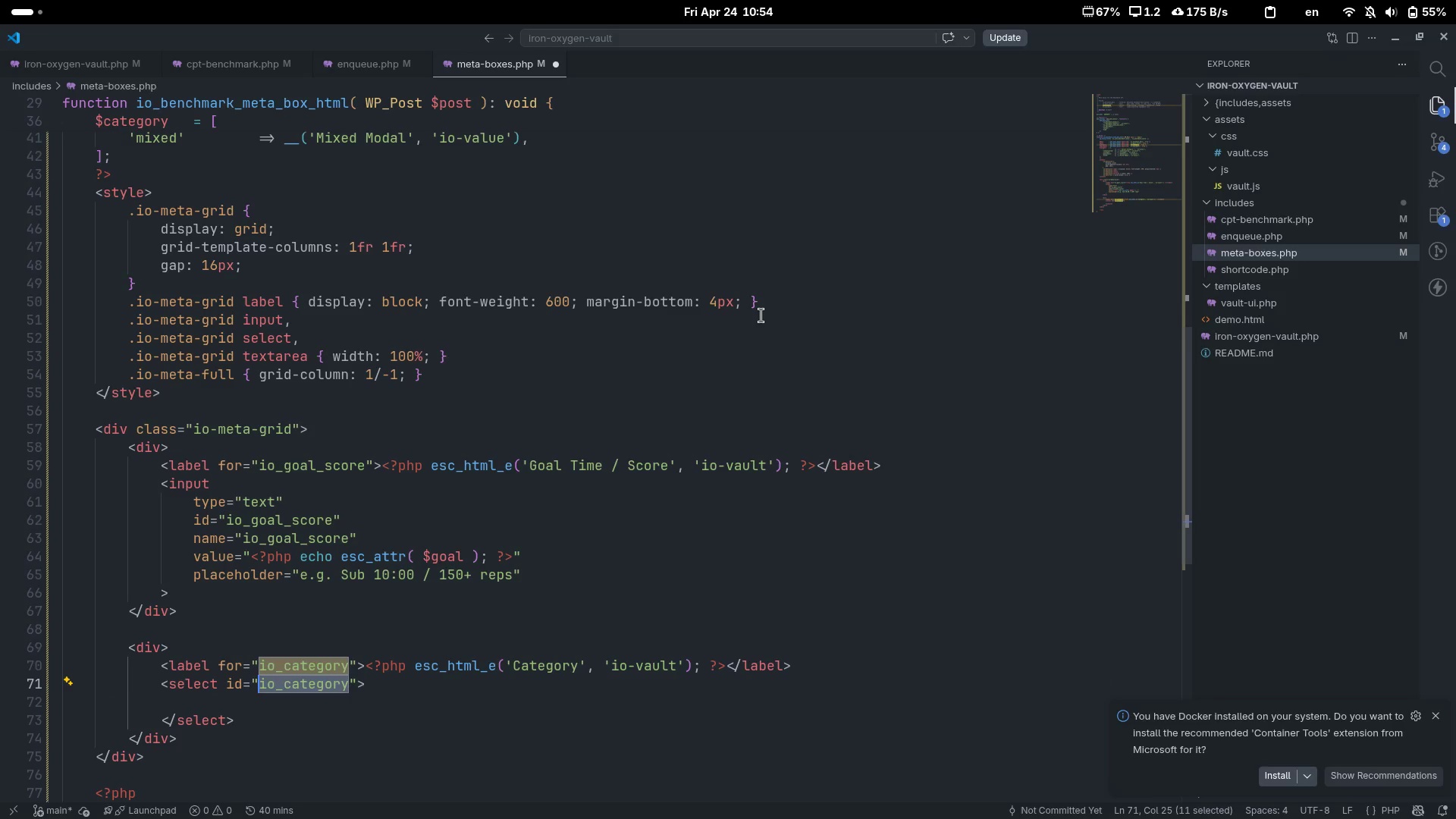 
key(Control+ArrowRight)
 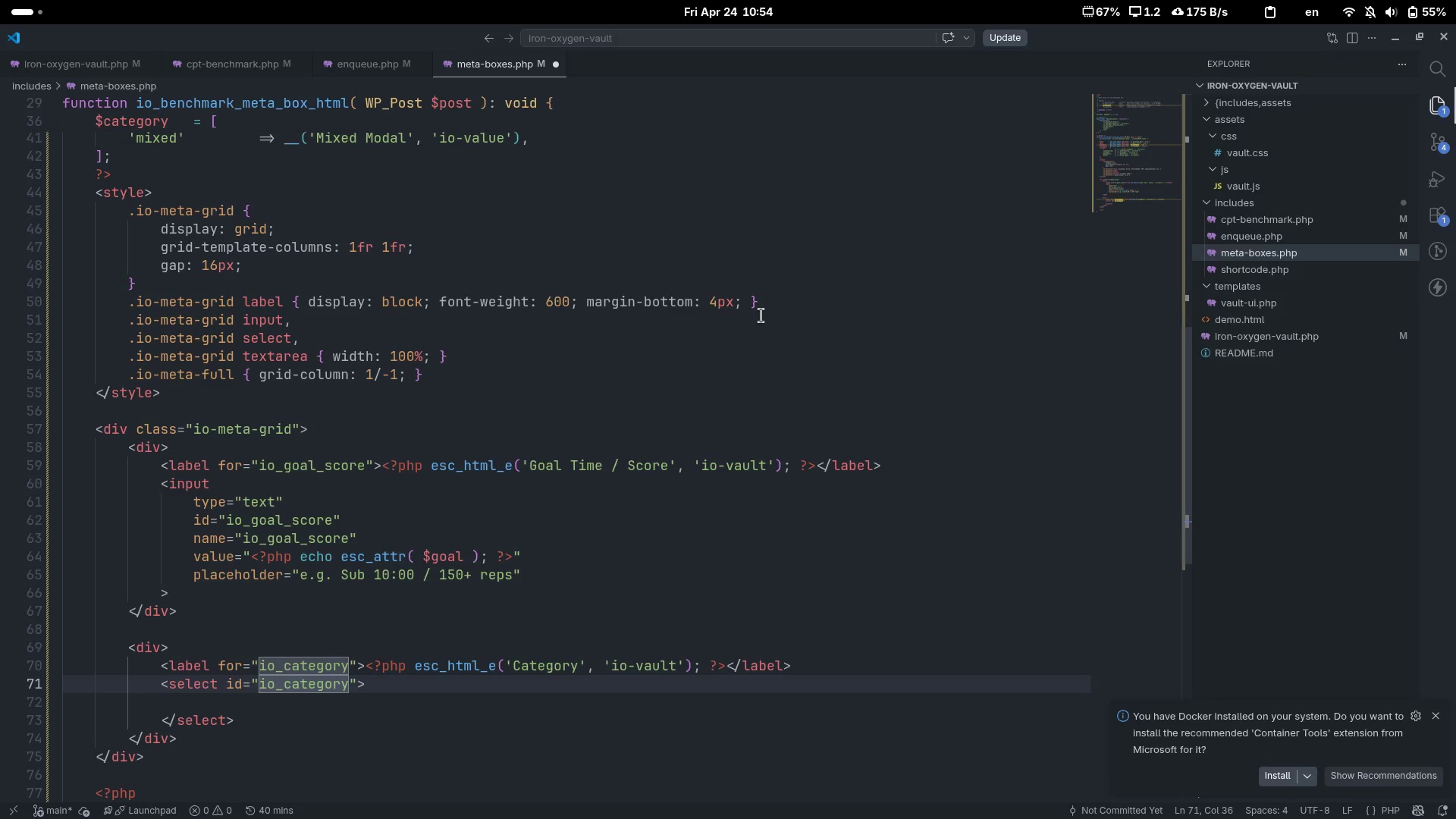 
key(ArrowRight)
 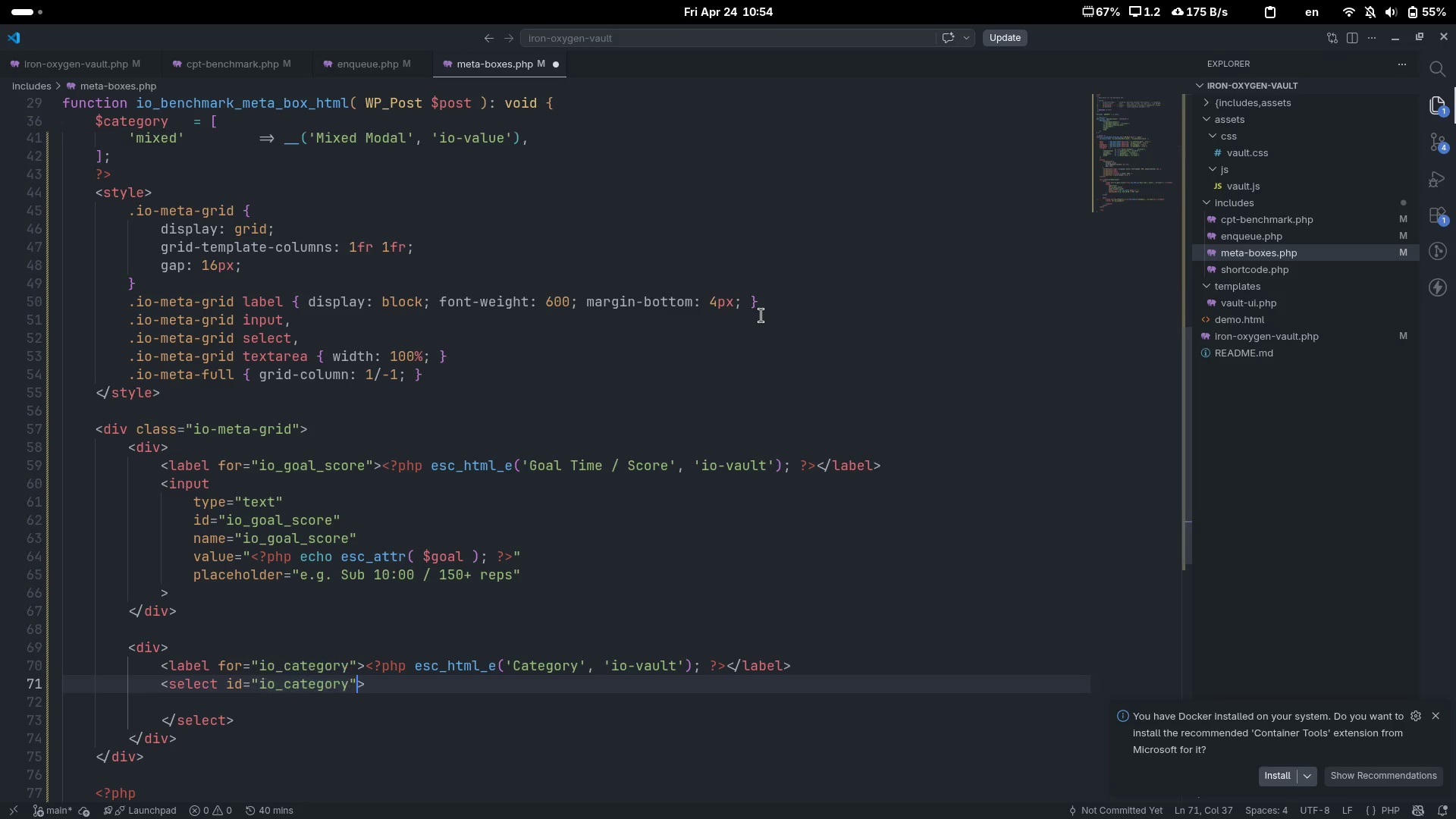 
type( a)
key(Backspace)
type(name="")
 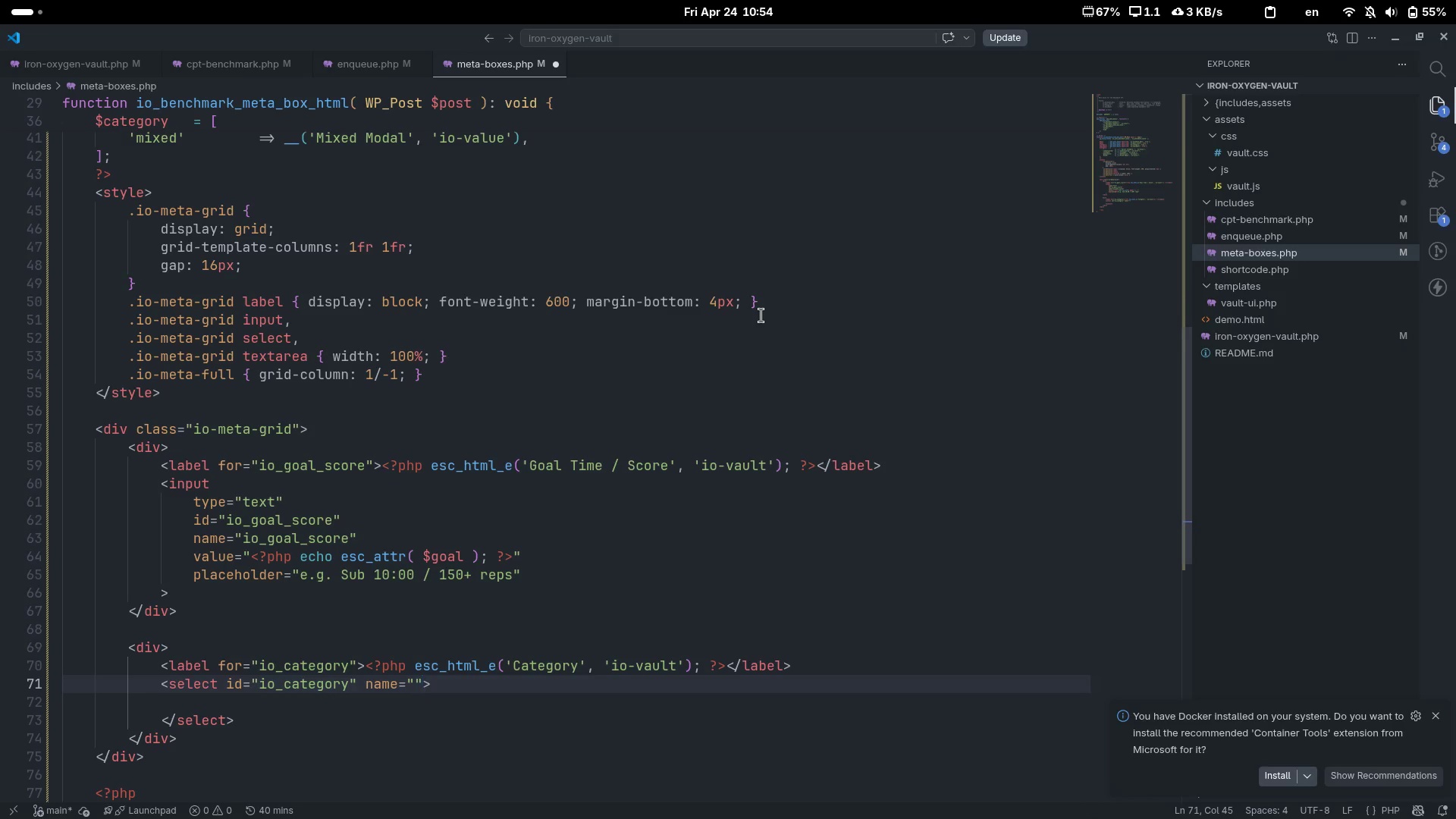 
 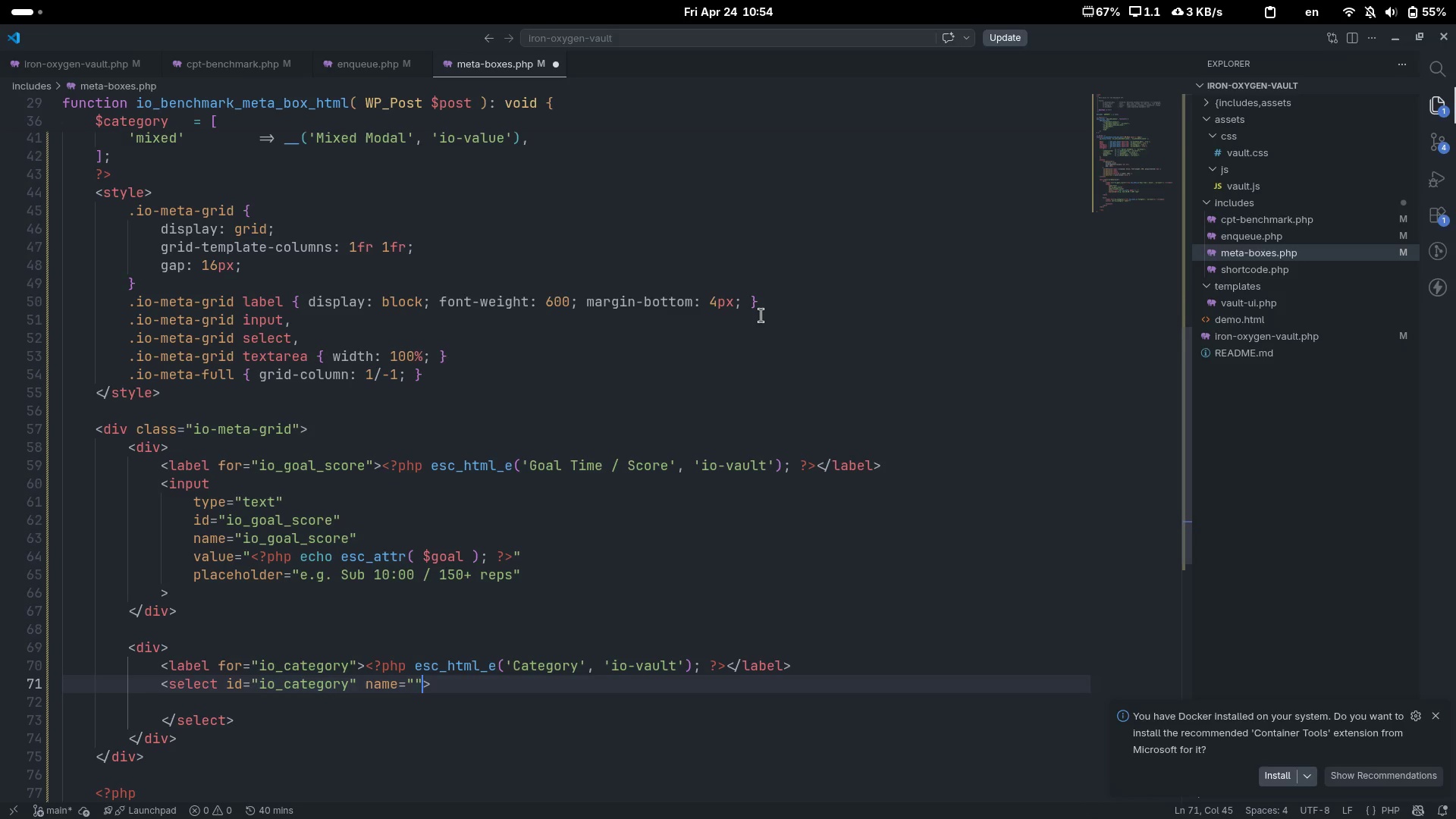 
key(ArrowLeft)
 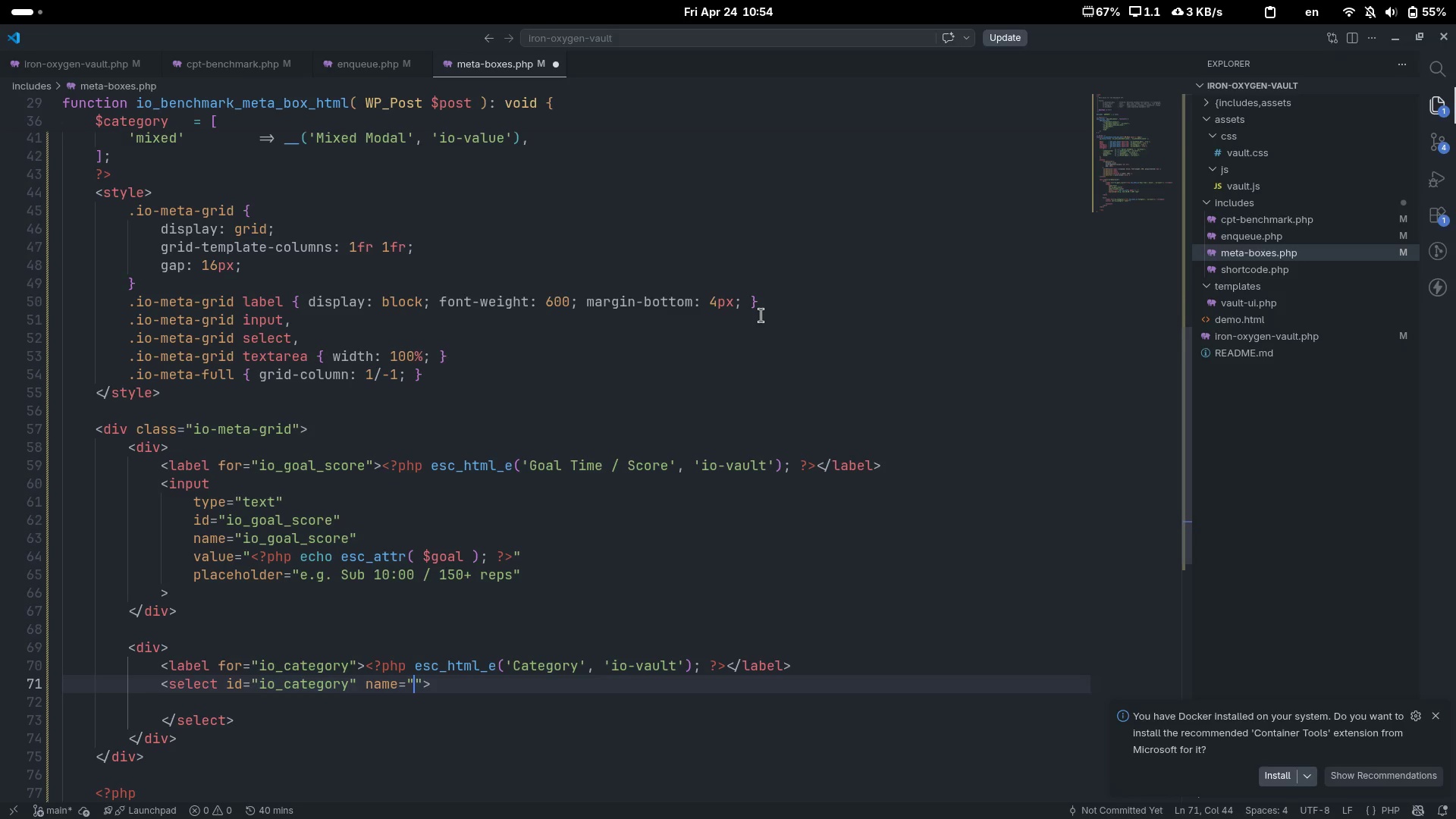 
type(io_category)
 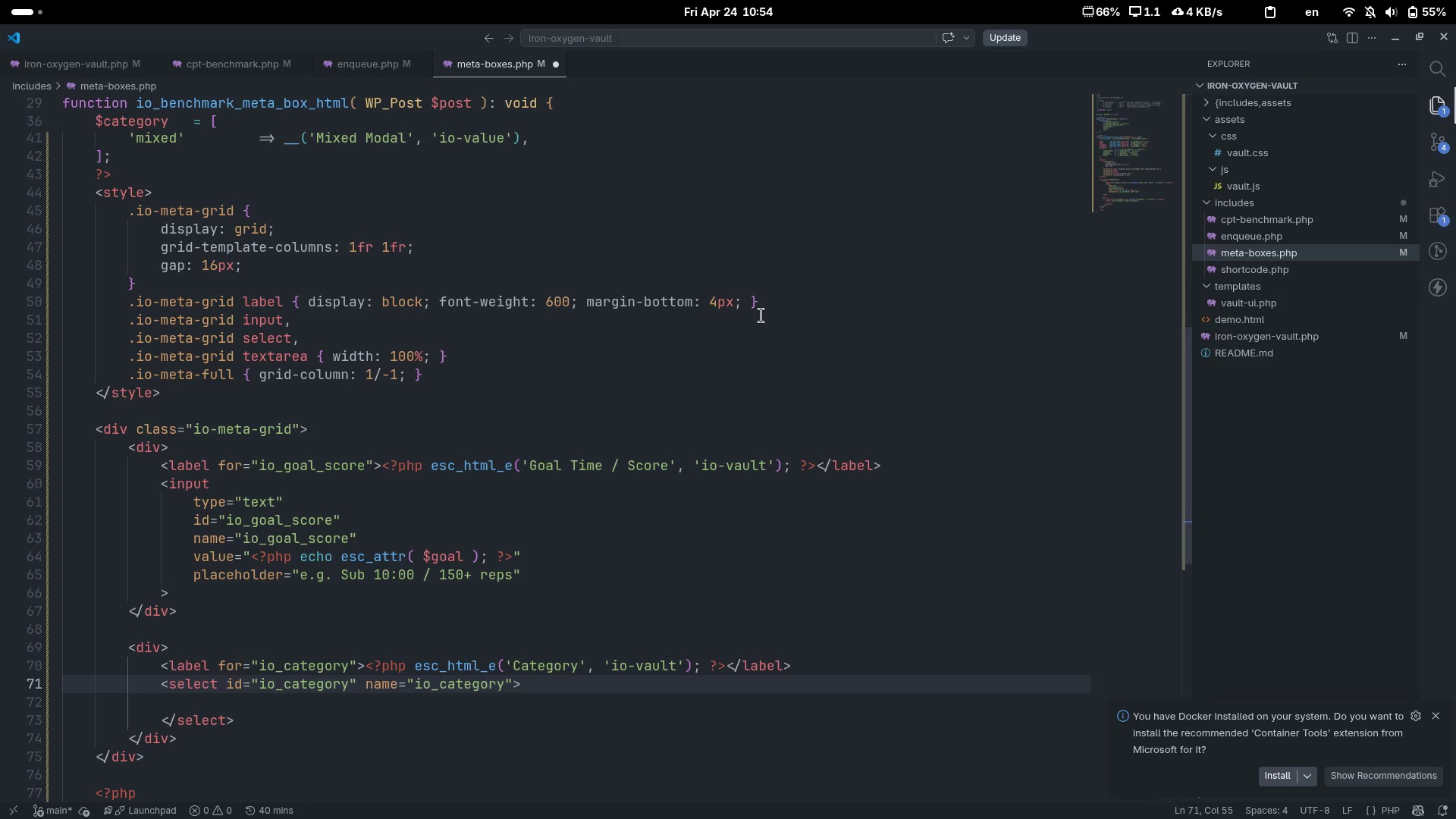 
wait(6.14)
 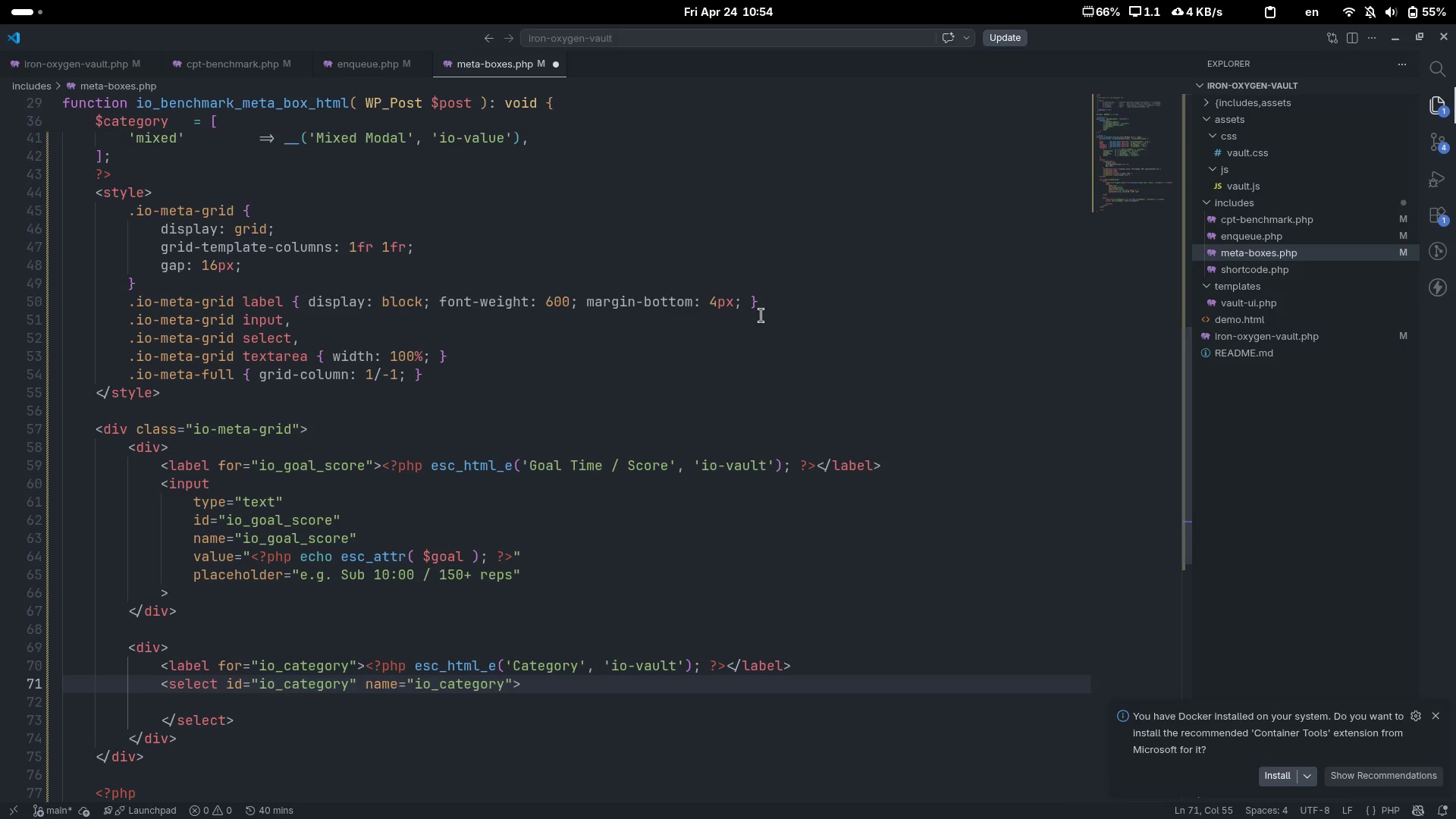 
key(ArrowDown)
 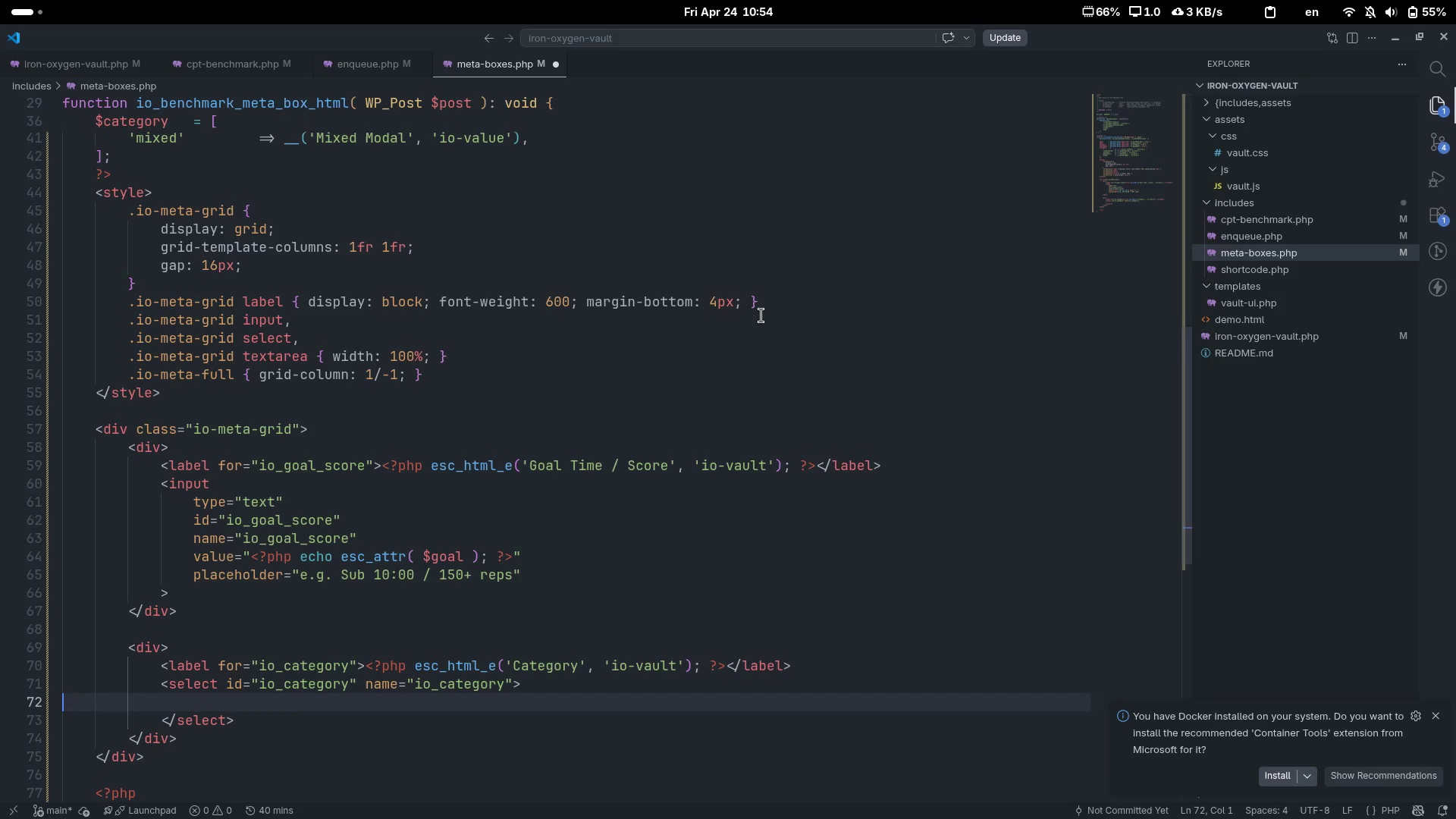 
key(Tab)
 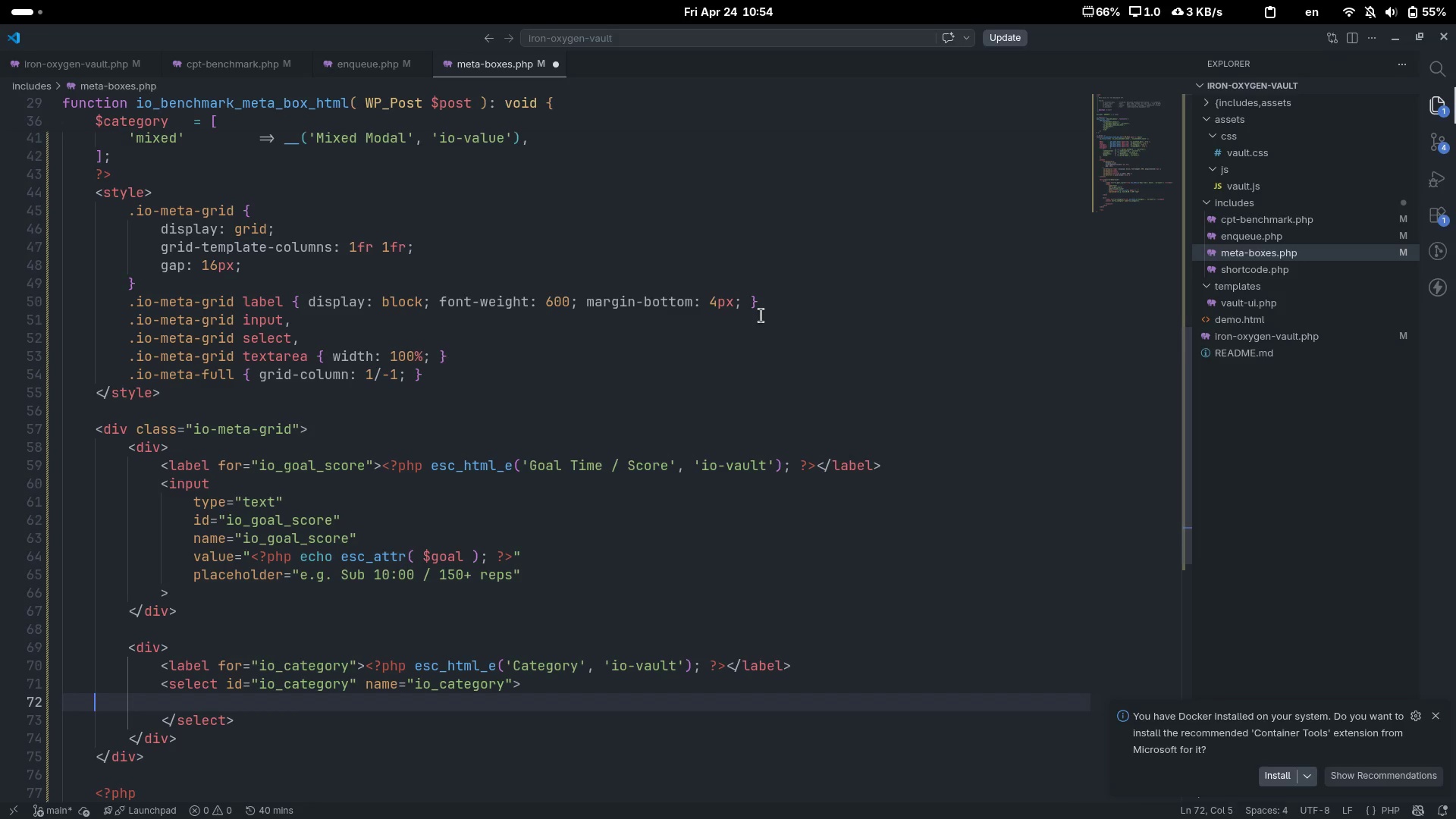 
key(Tab)
 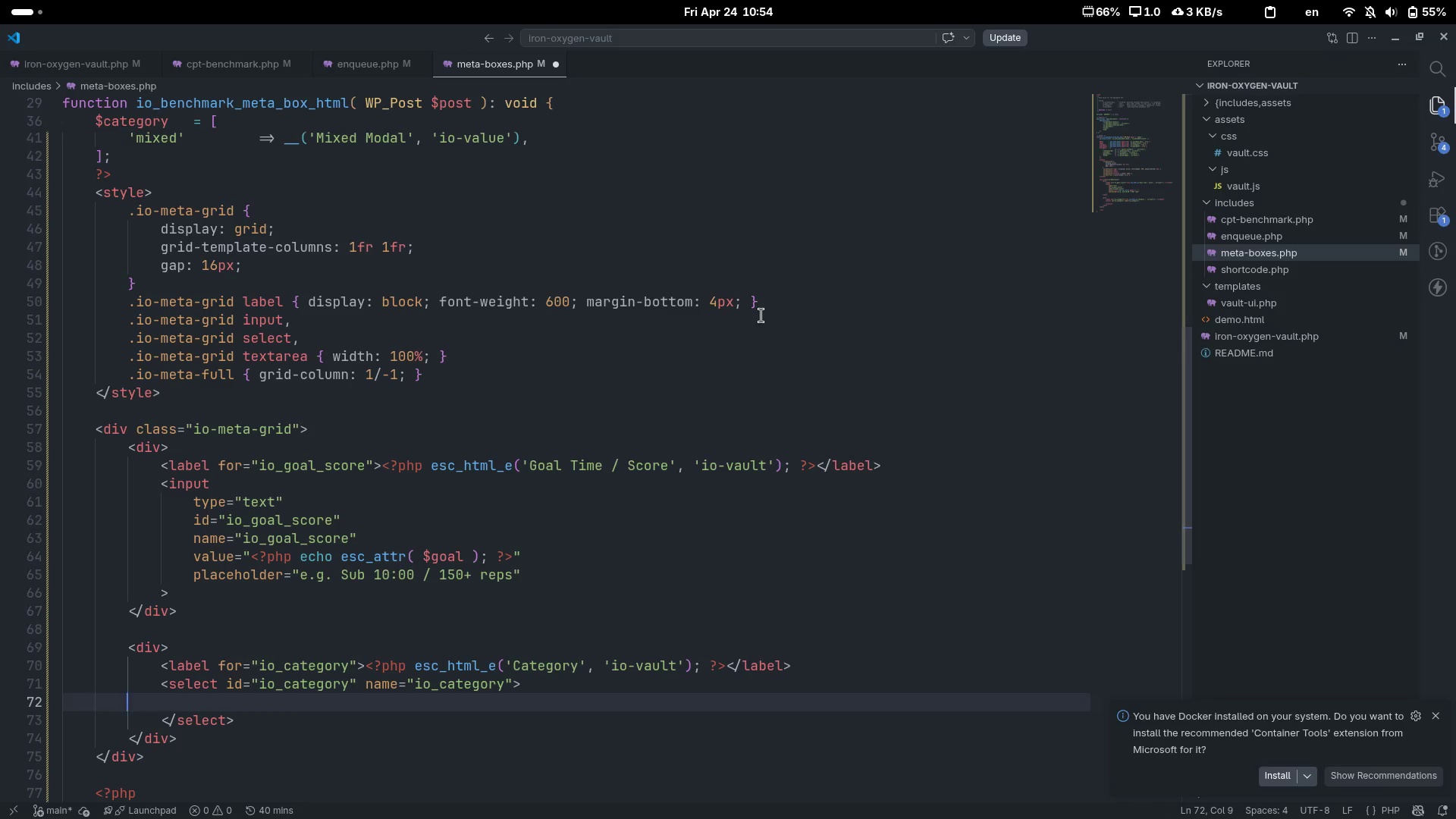 
key(Tab)
 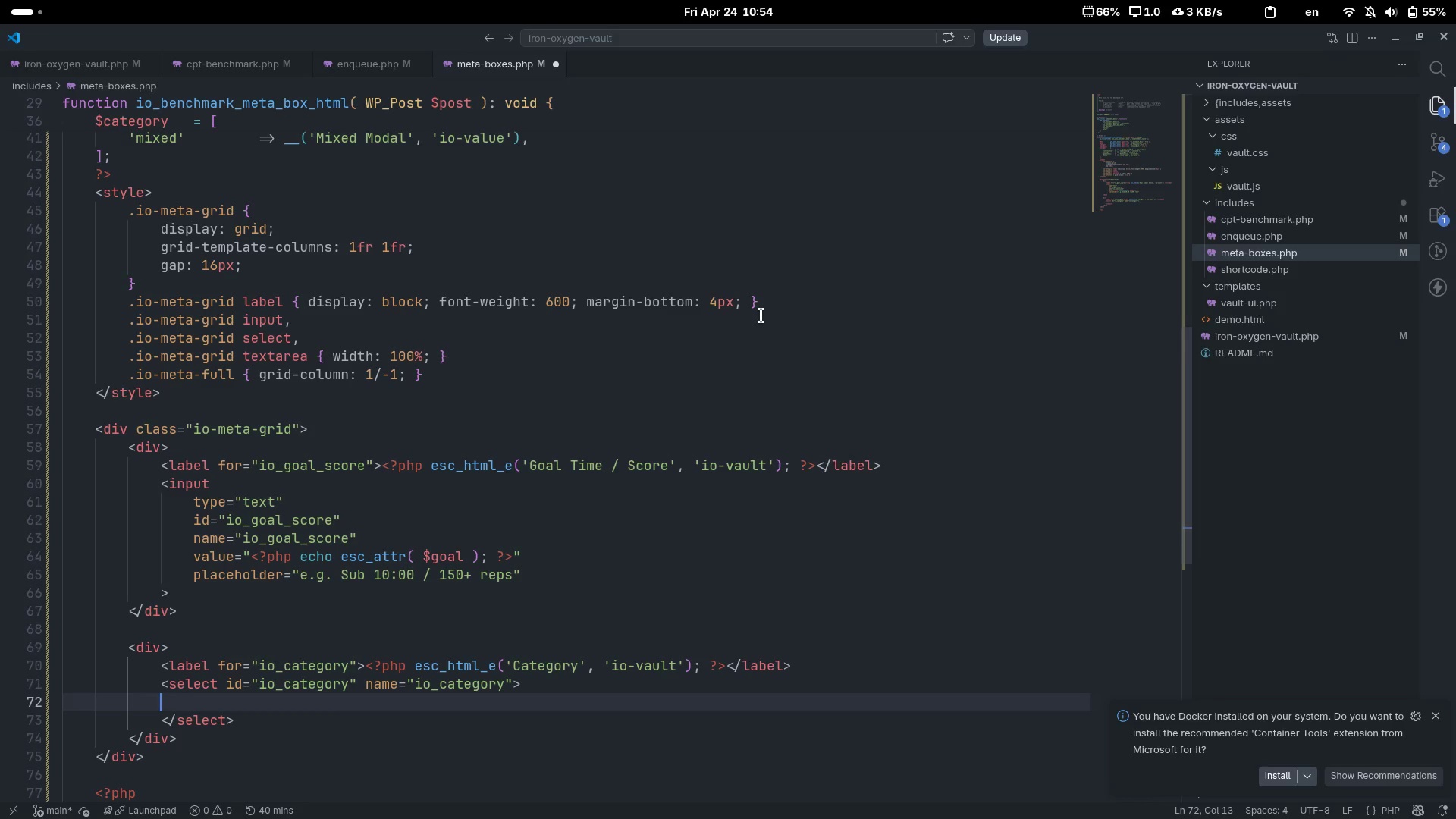 
key(Tab)
 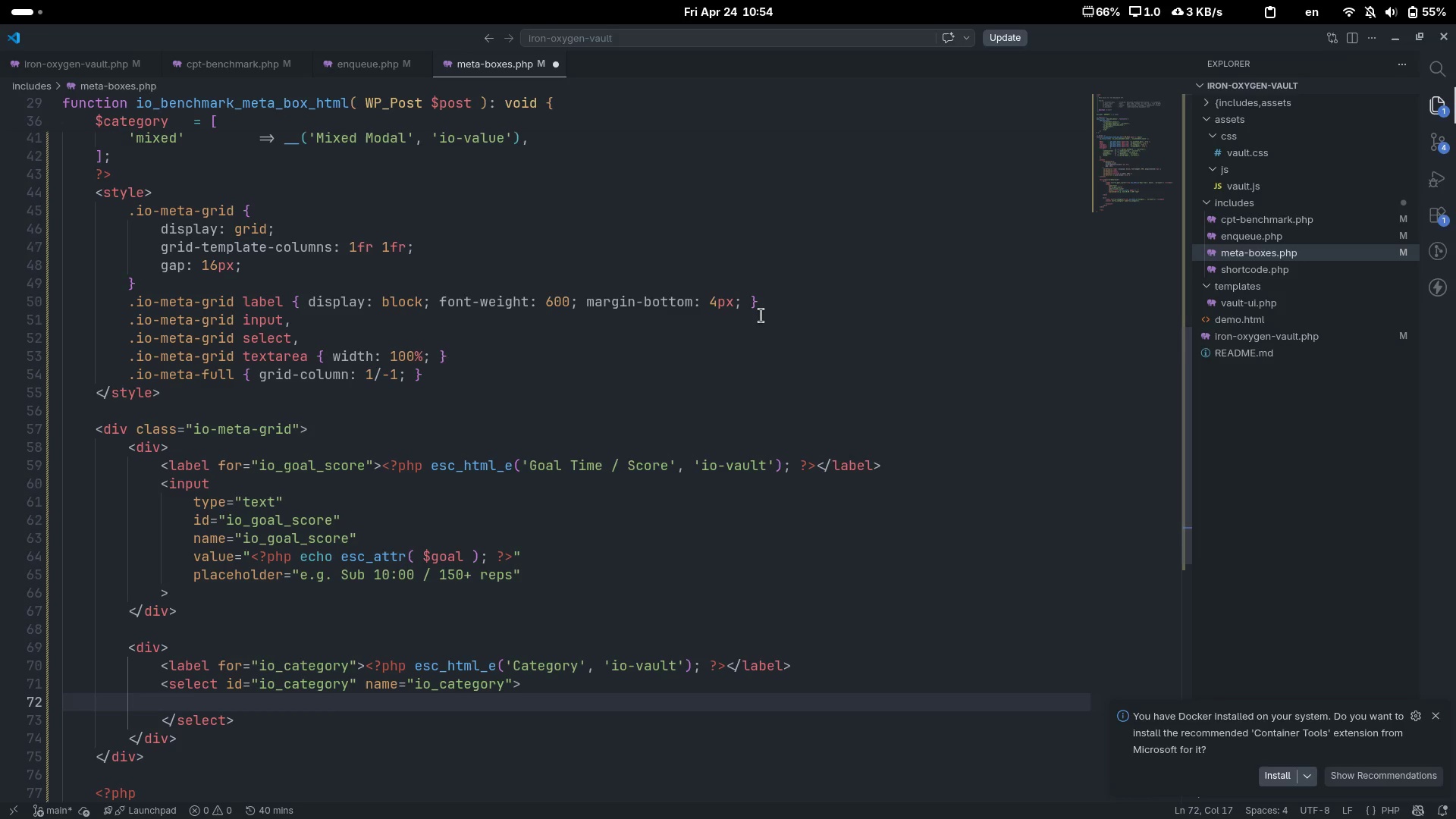 
key(Shift+Comma)
 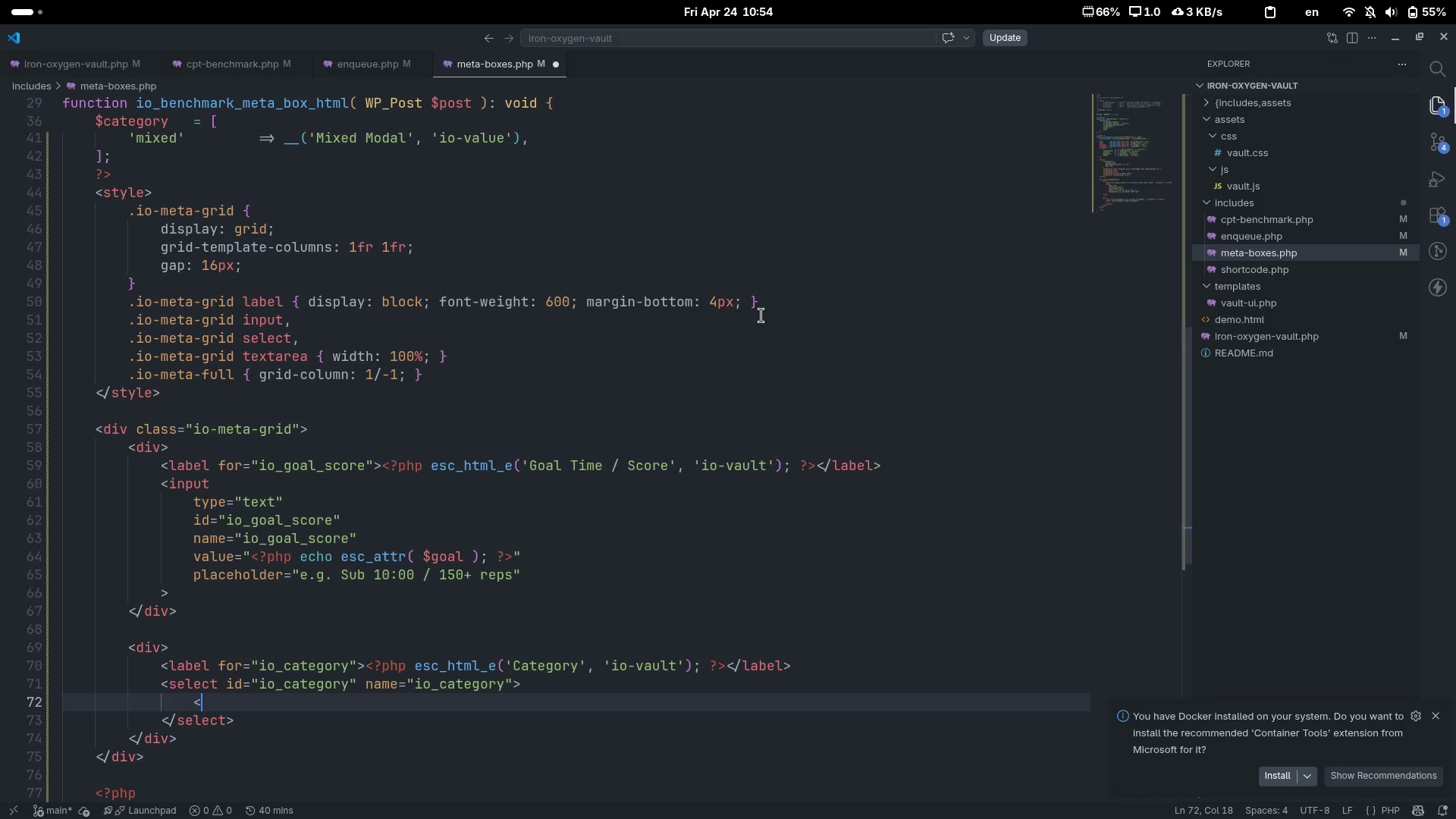 
key(Shift+Slash)
 